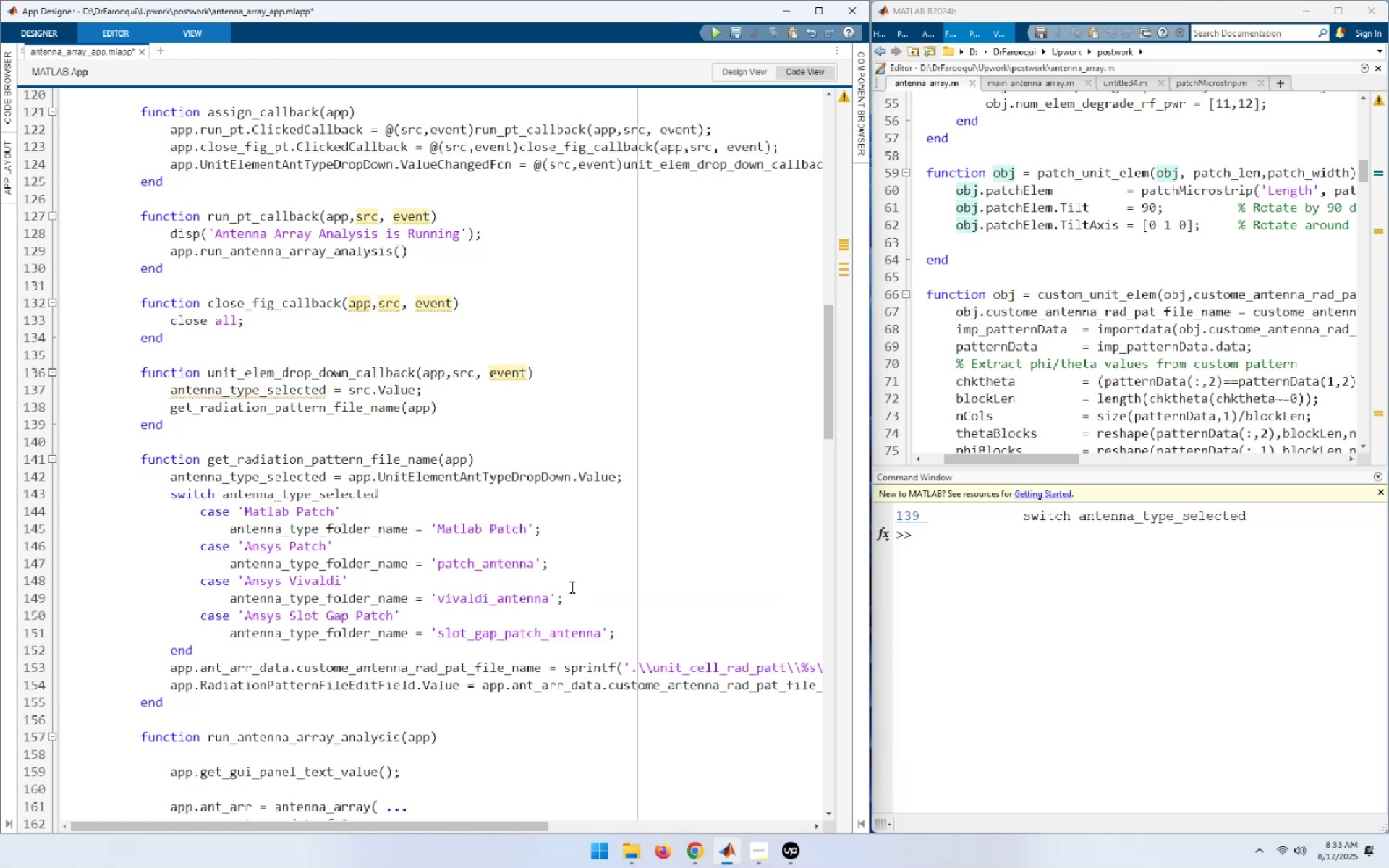 
hold_key(key=ArrowLeft, duration=1.52)
 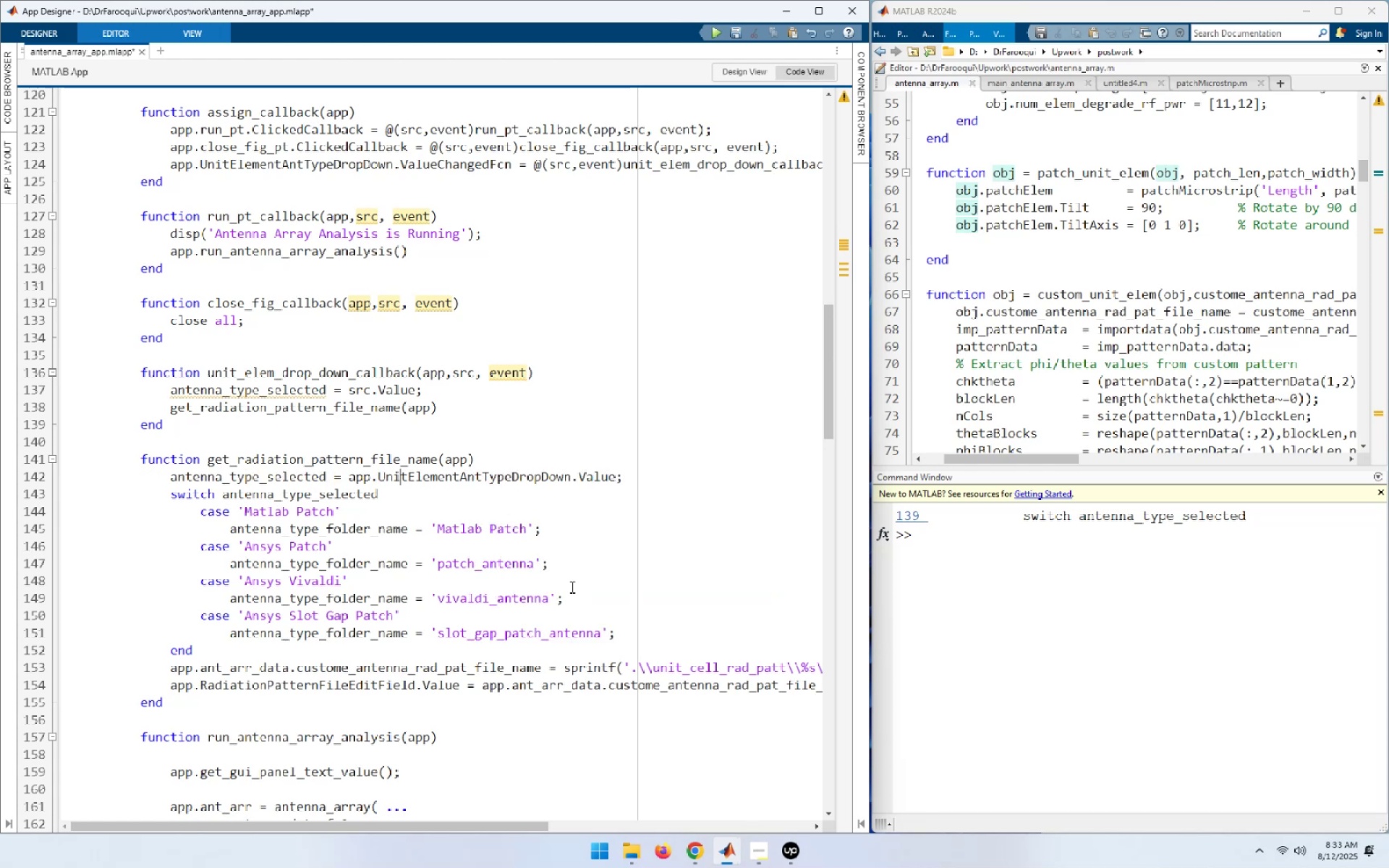 
key(ArrowLeft)
 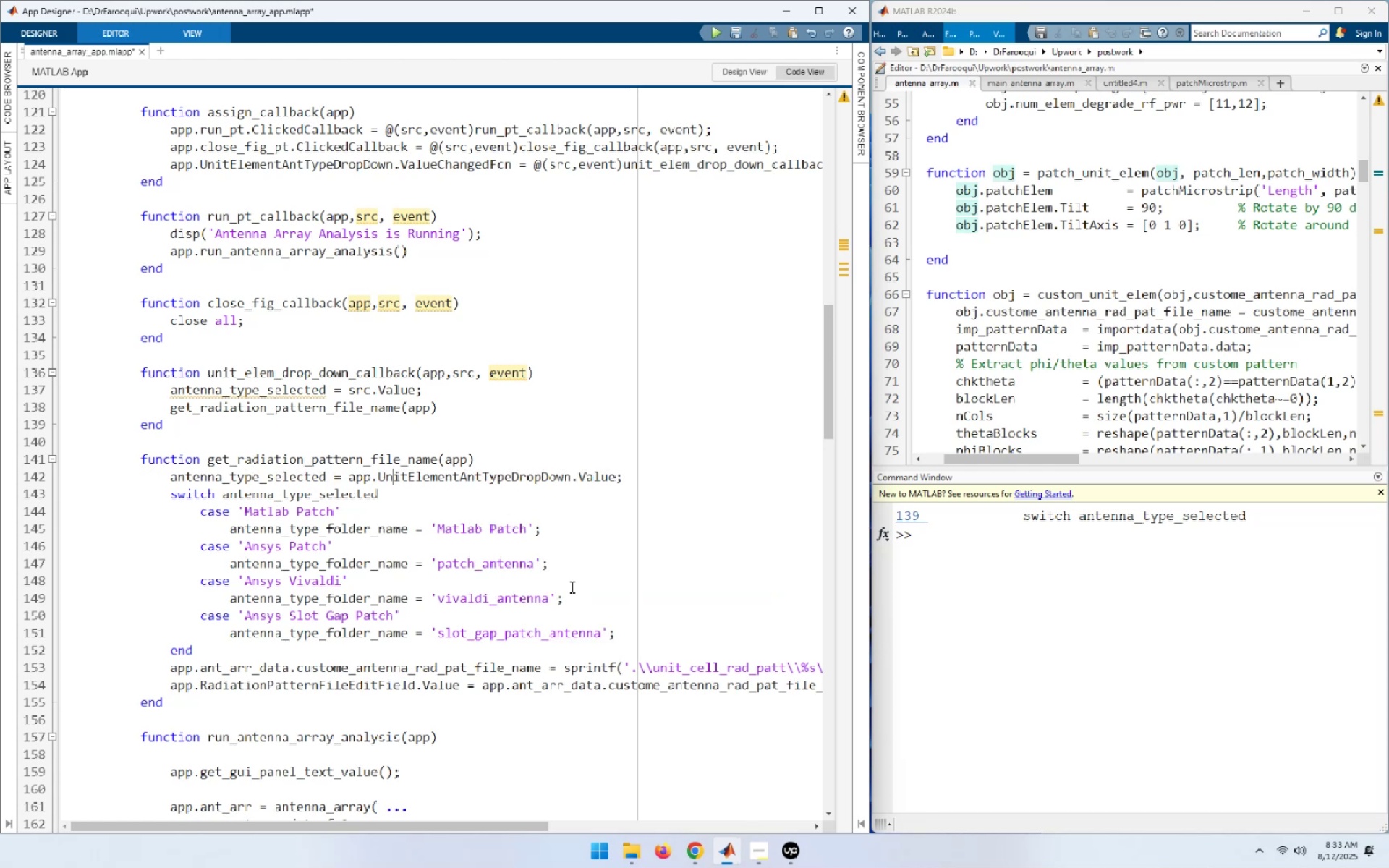 
key(ArrowLeft)
 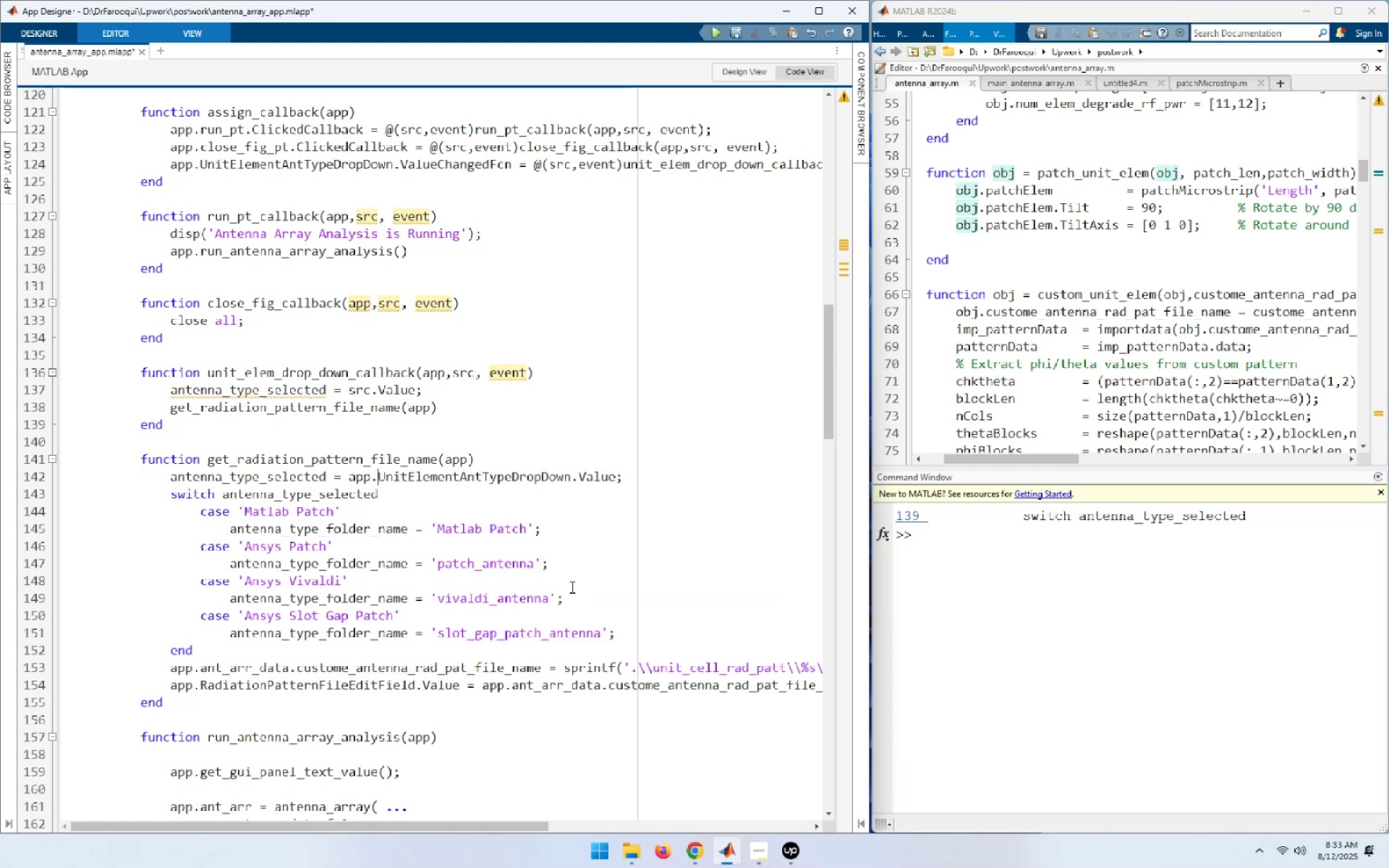 
key(ArrowLeft)
 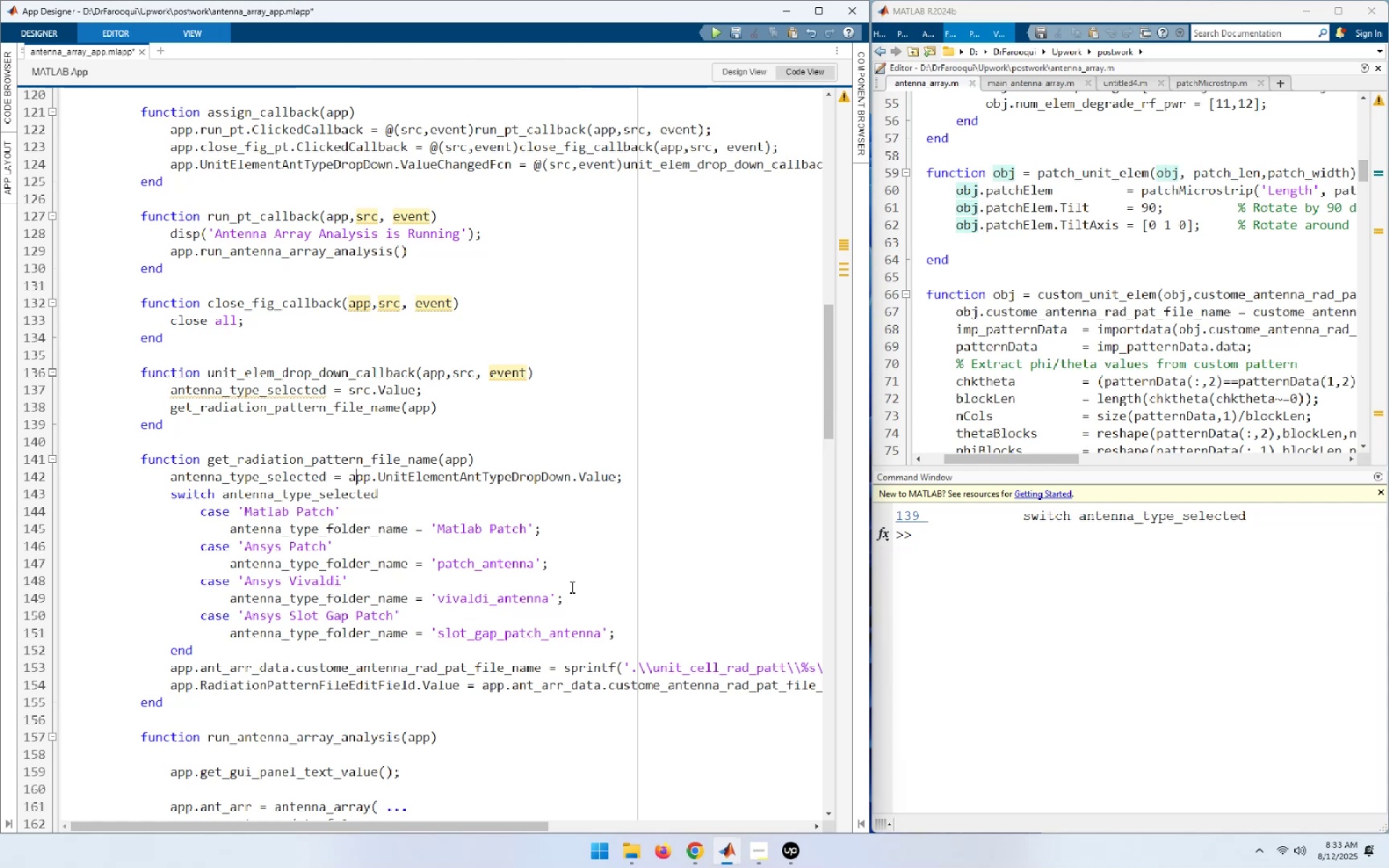 
key(ArrowLeft)
 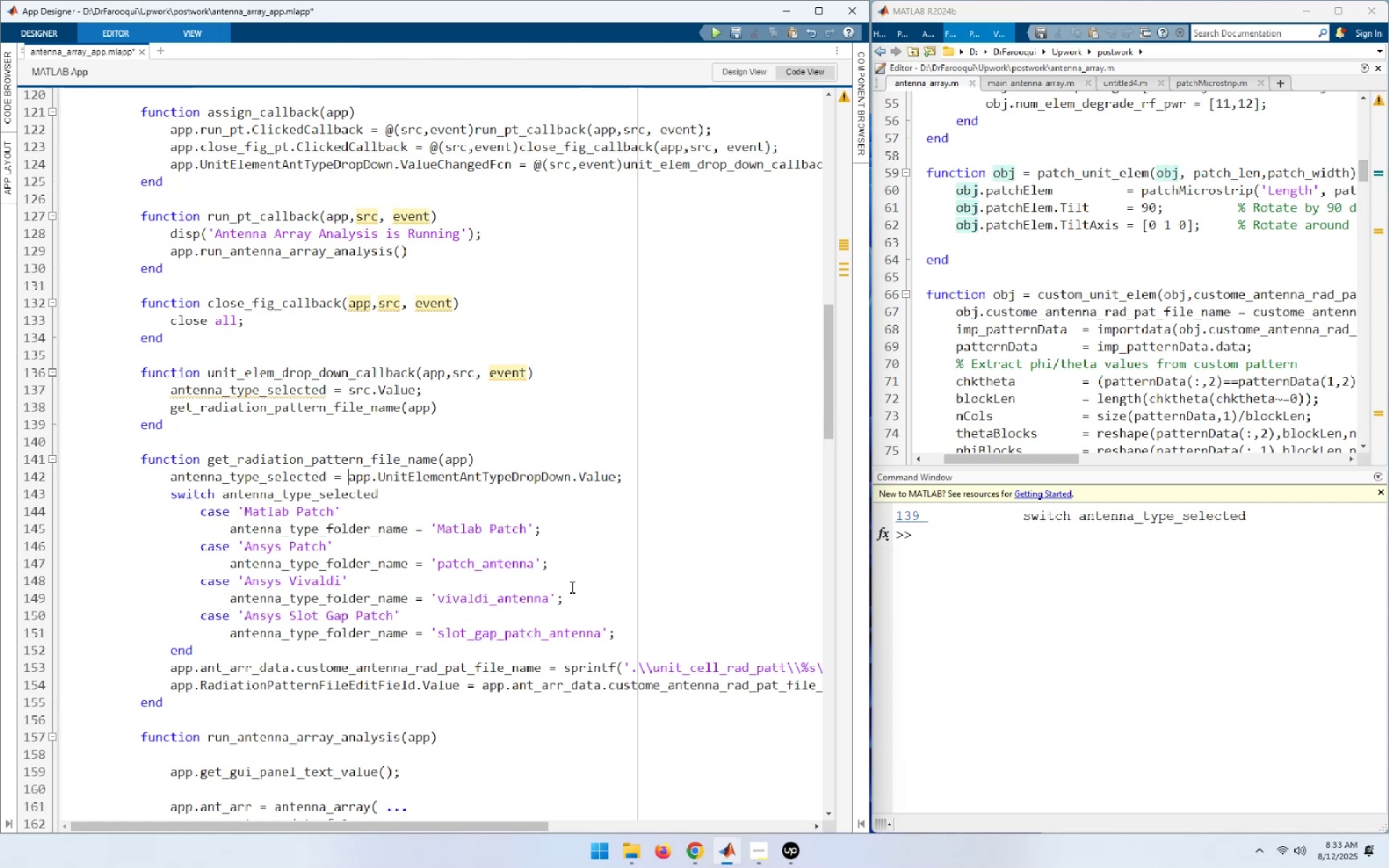 
key(Shift+End)
 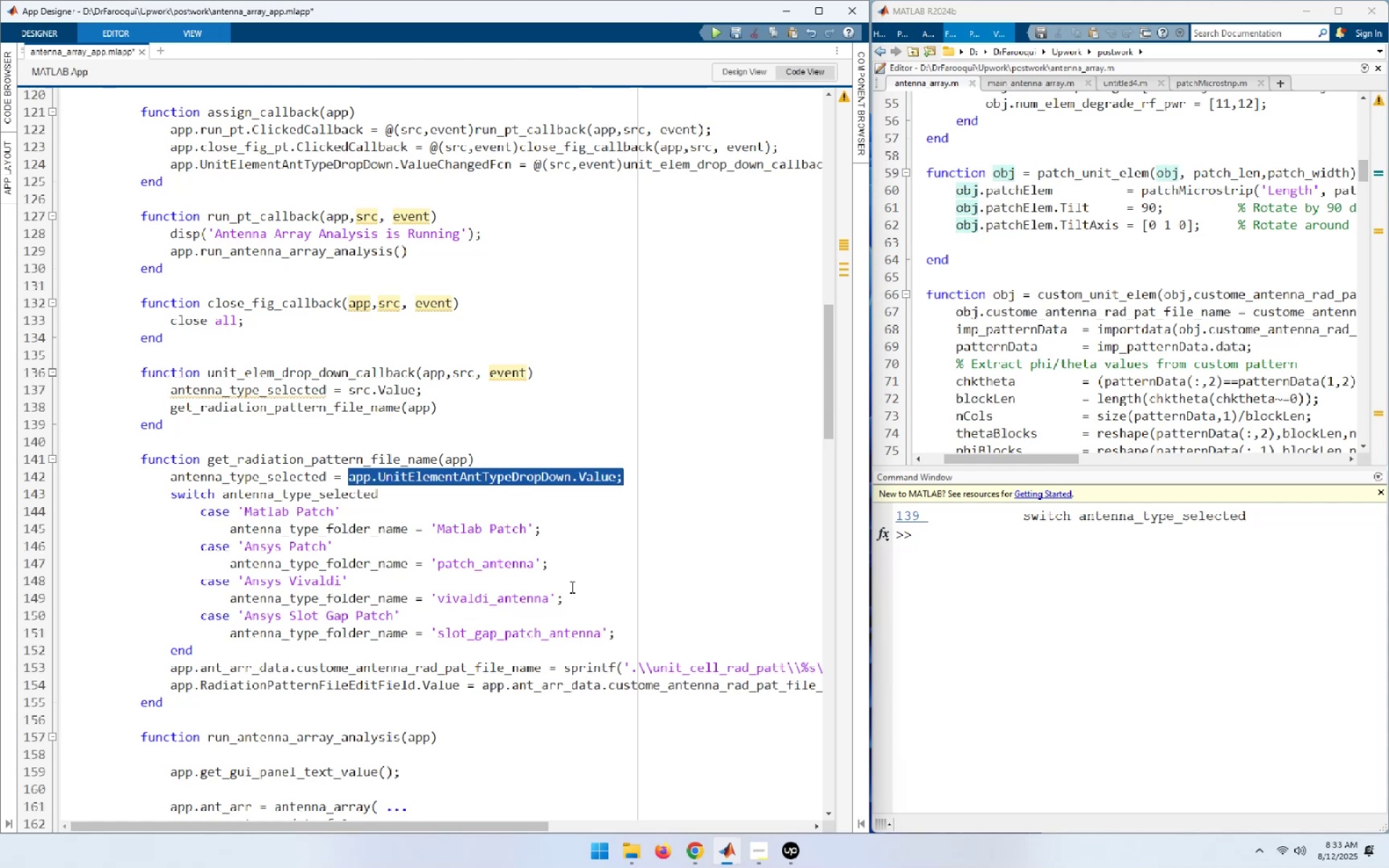 
key(Shift+ArrowLeft)
 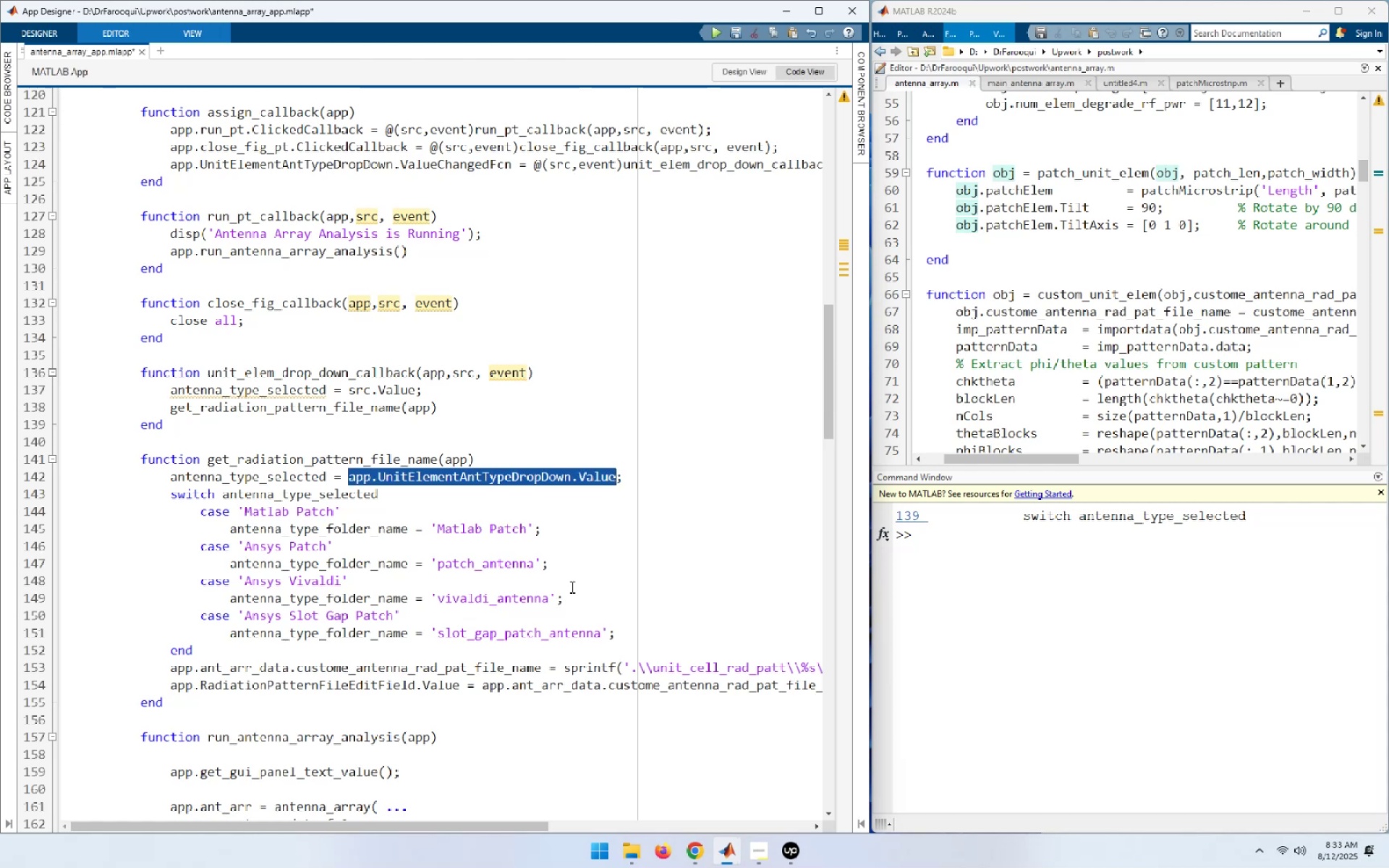 
key(Control+C)
 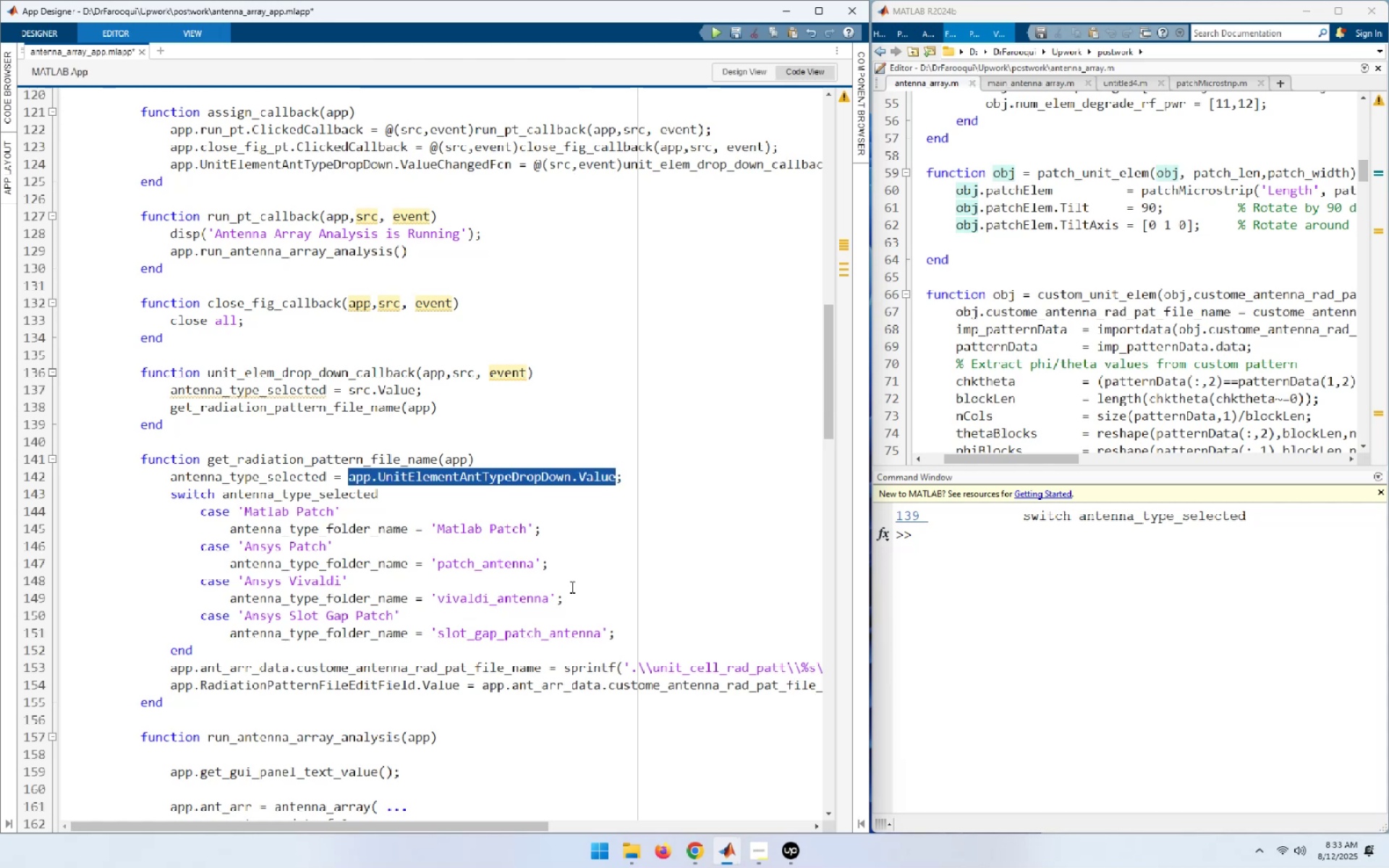 
key(ArrowDown)
 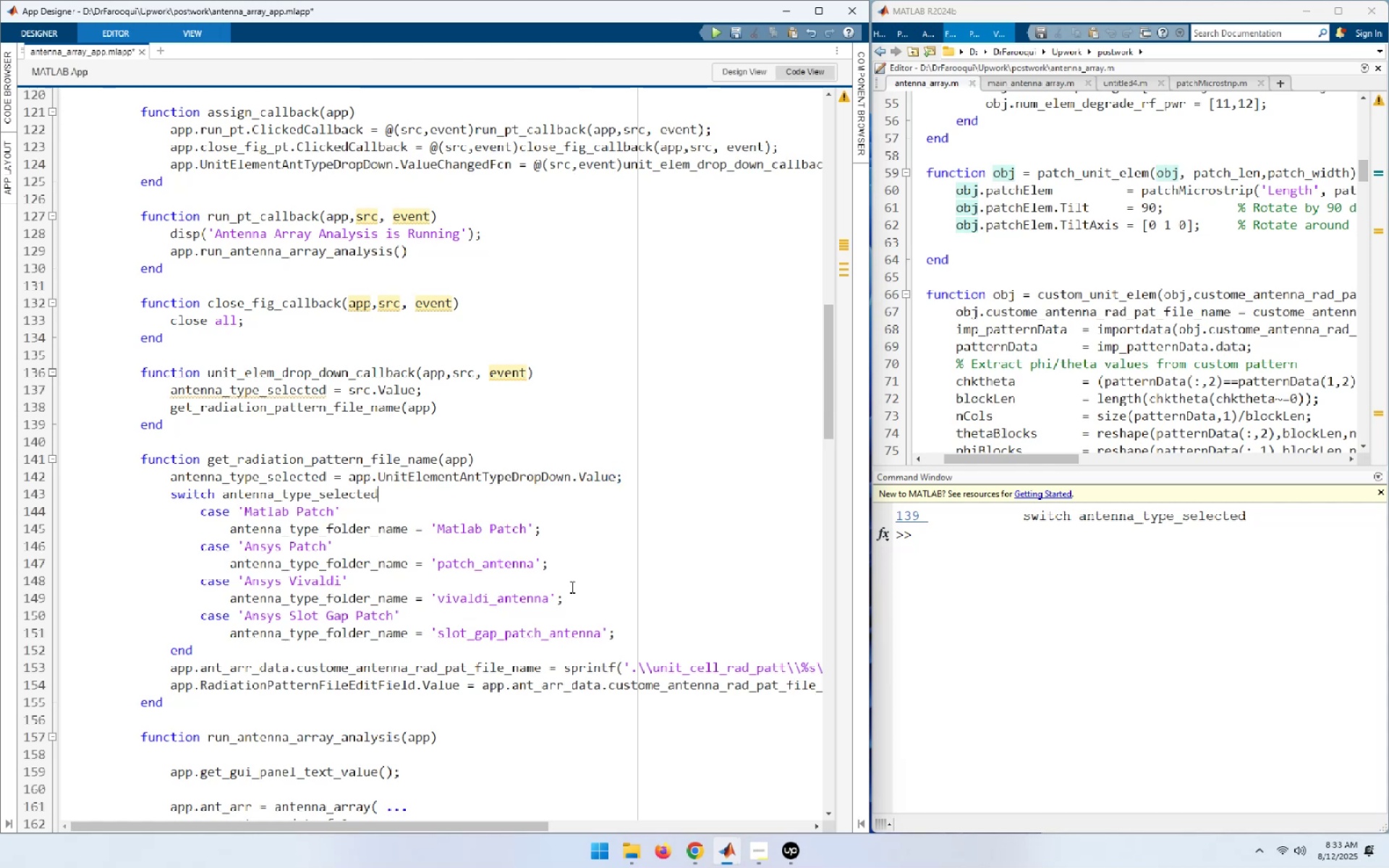 
hold_key(key=ShiftLeft, duration=0.59)
 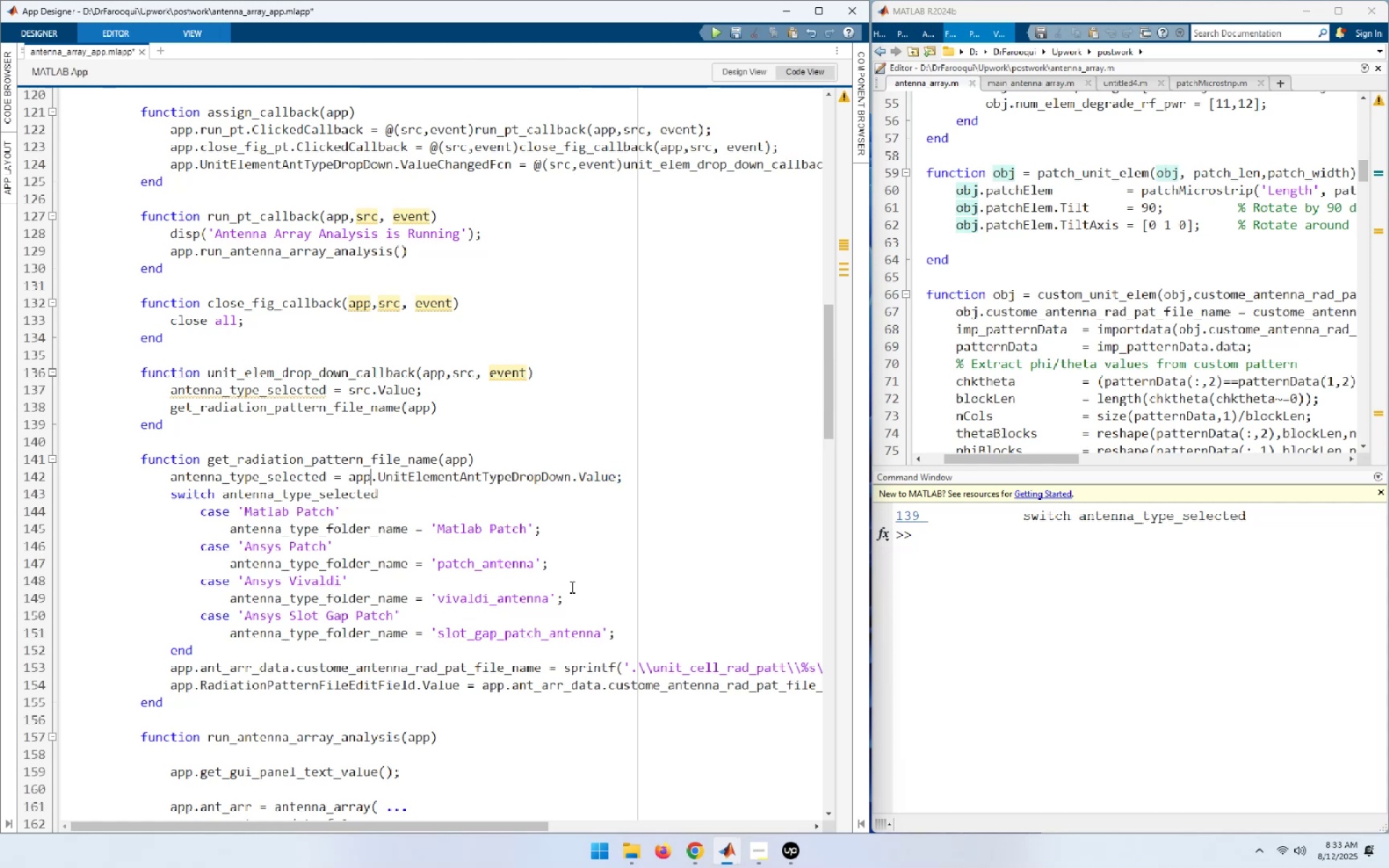 
hold_key(key=ArrowLeft, duration=0.37)
 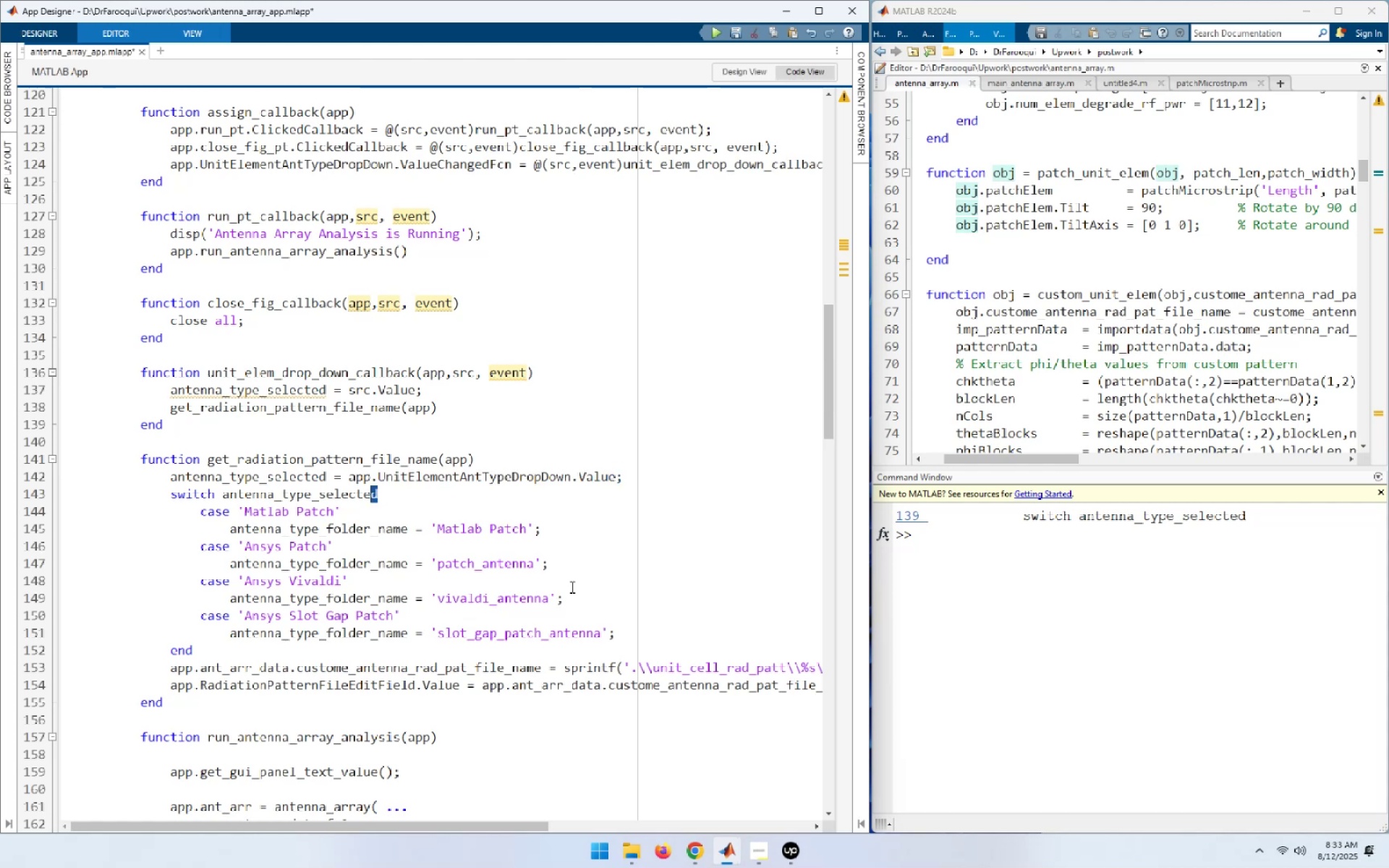 
key(ArrowUp)
 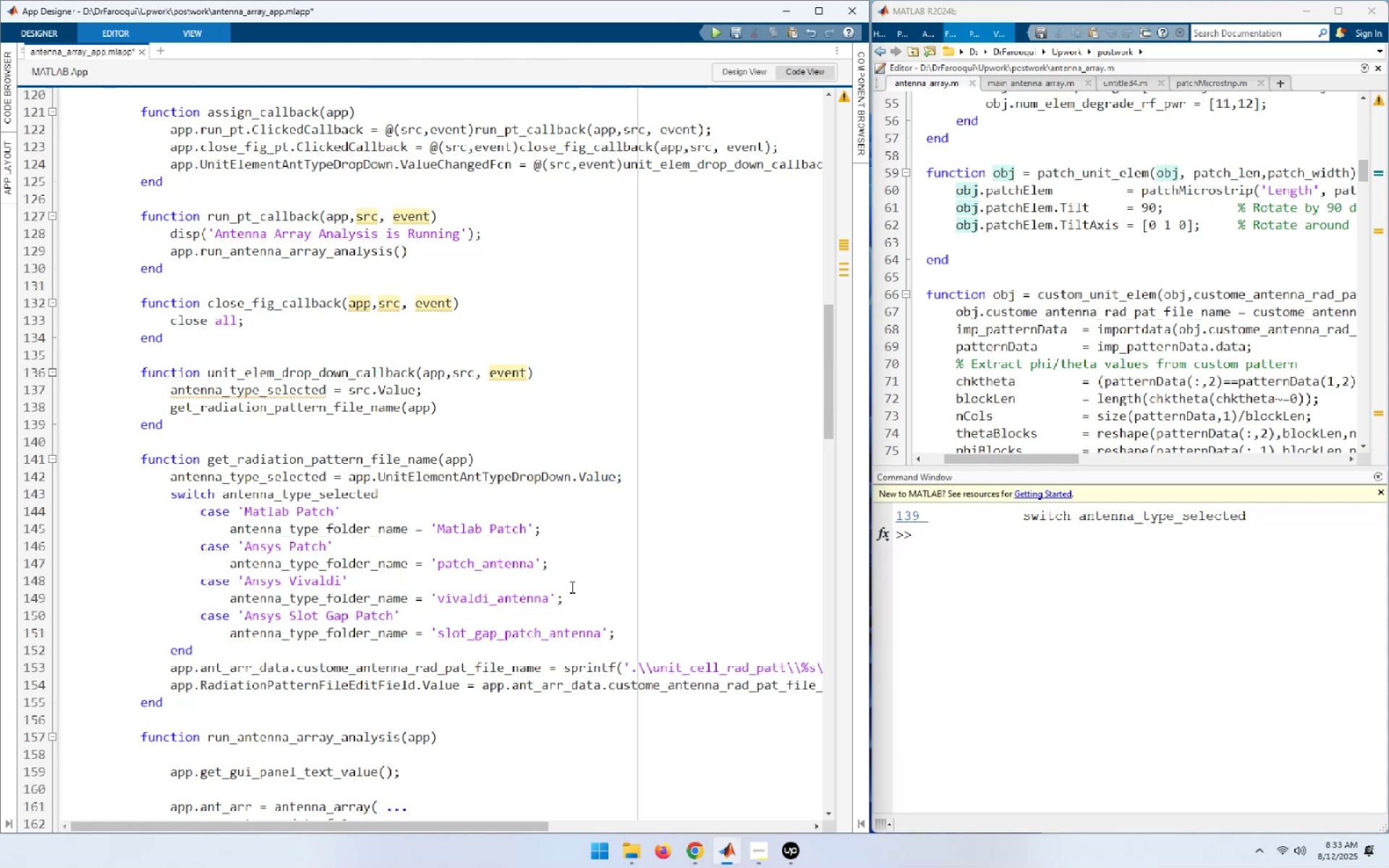 
key(ArrowDown)
 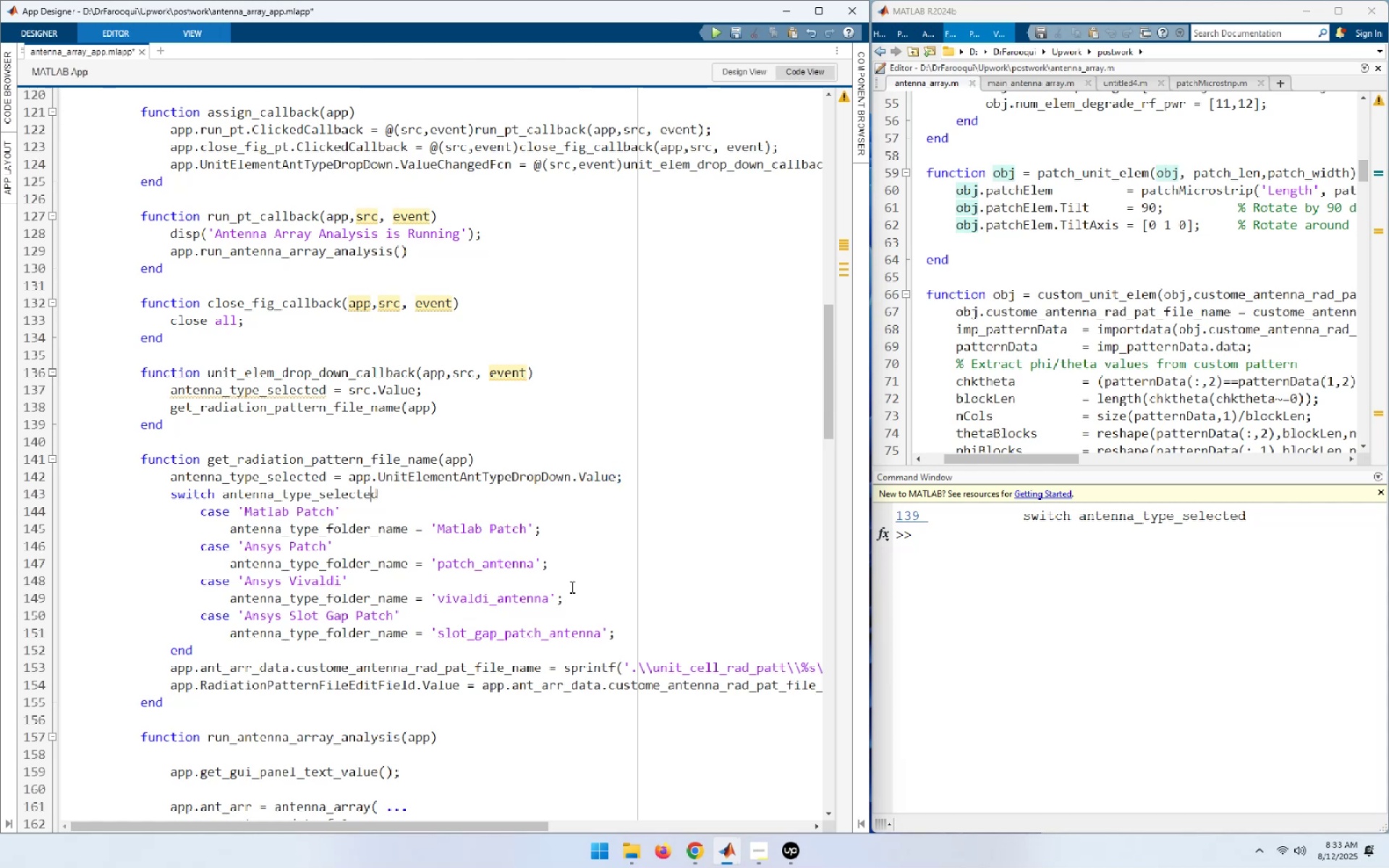 
key(ArrowRight)
 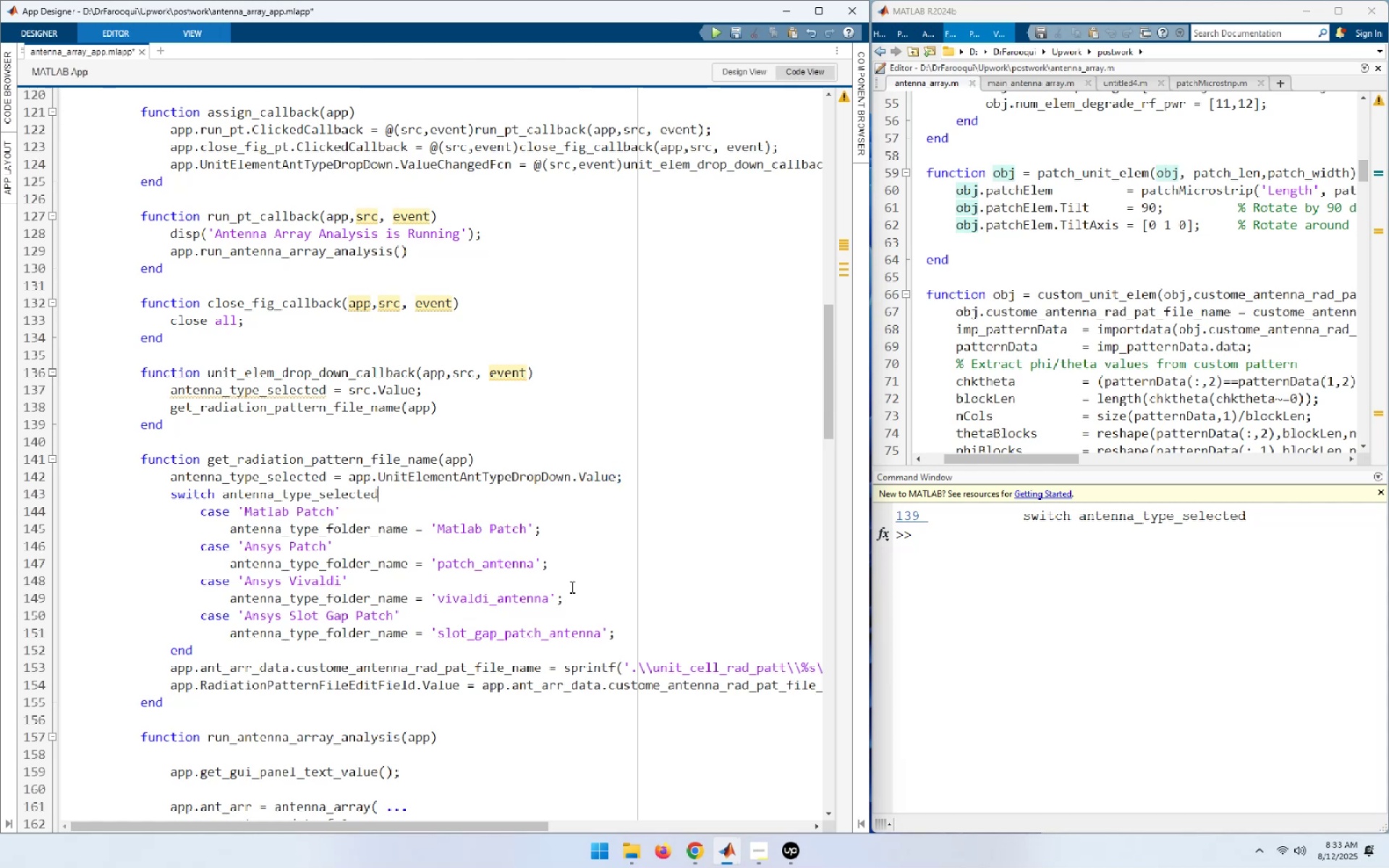 
hold_key(key=ShiftLeft, duration=1.62)
 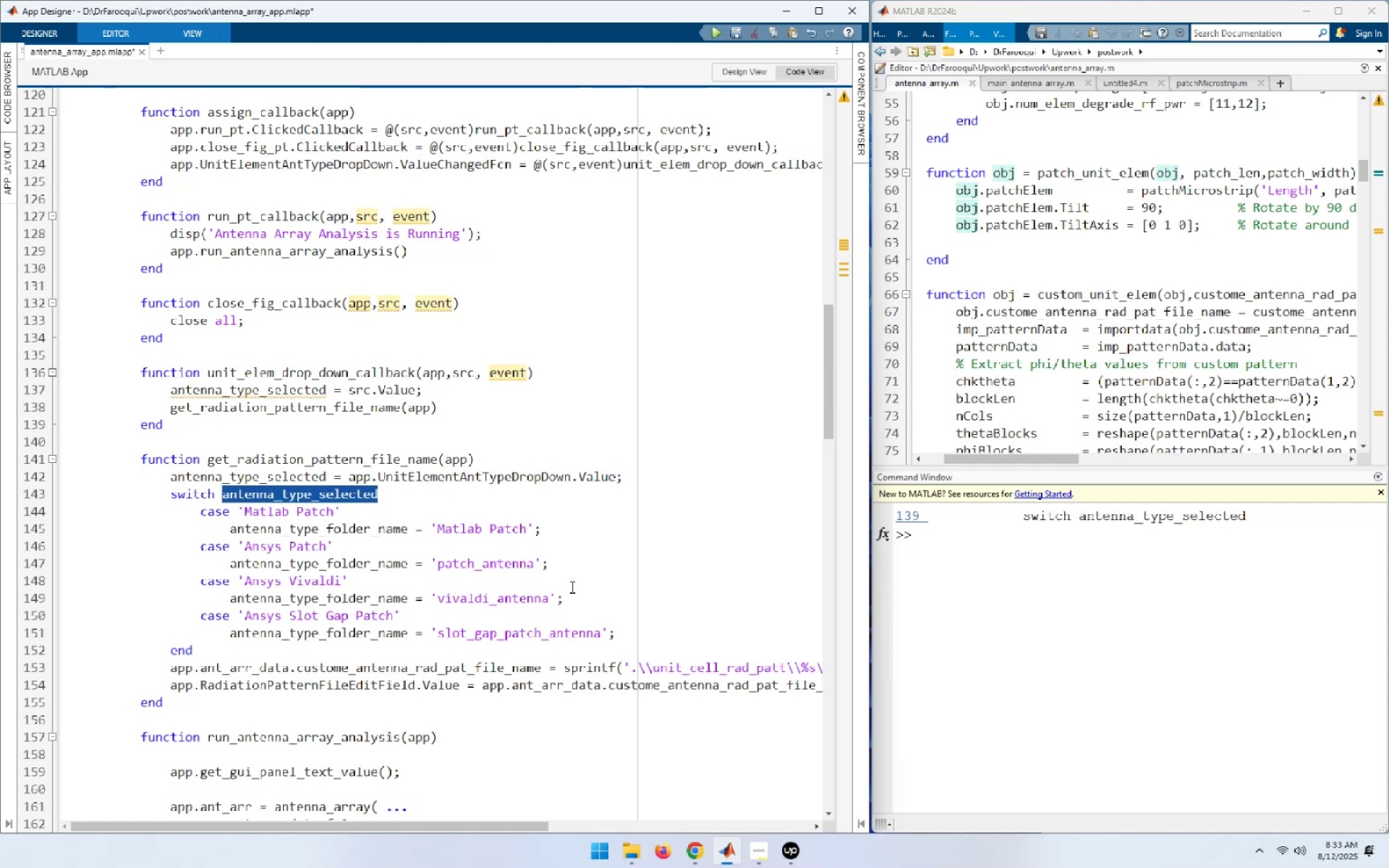 
hold_key(key=ArrowLeft, duration=1.14)
 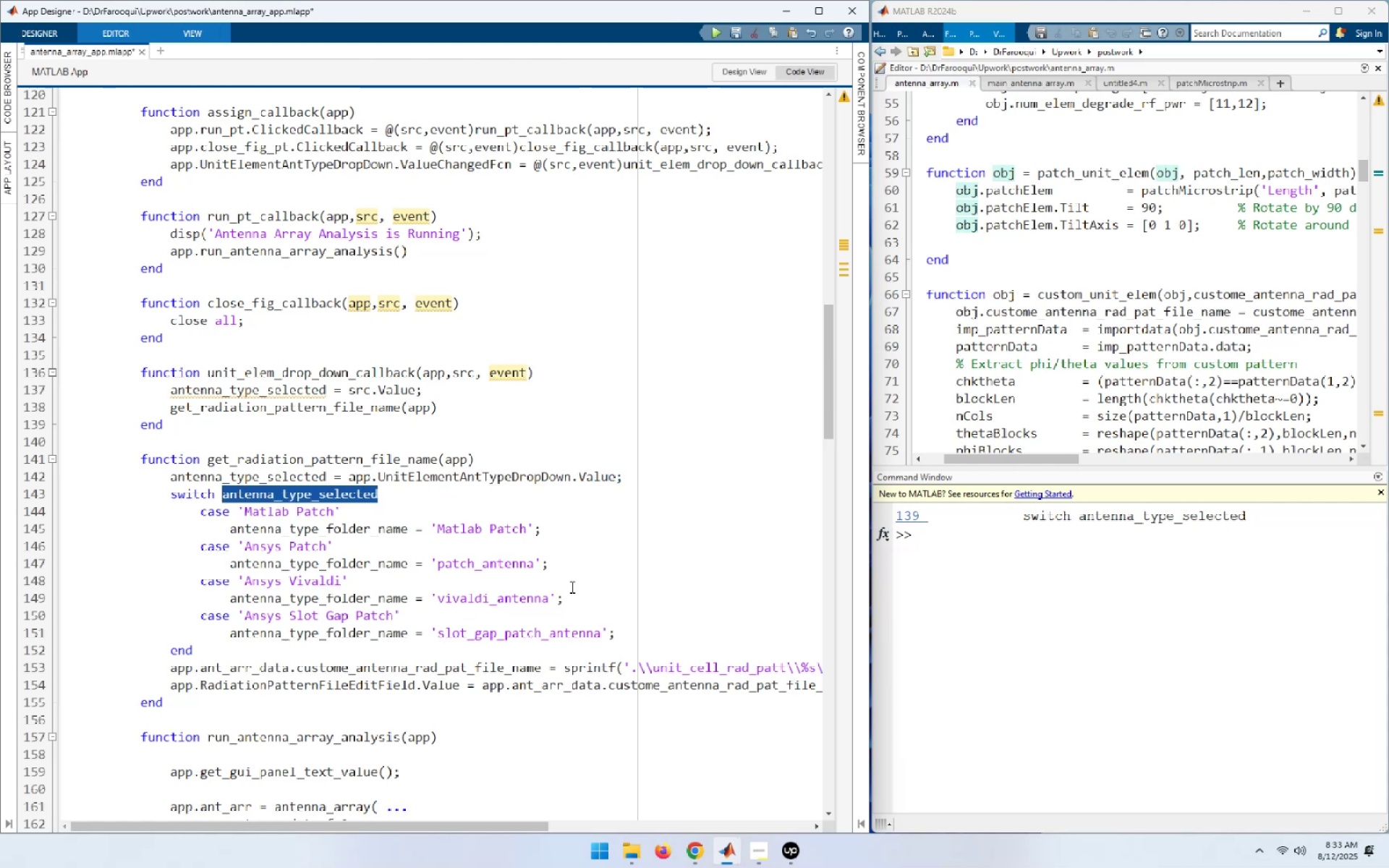 
key(Control+V)
 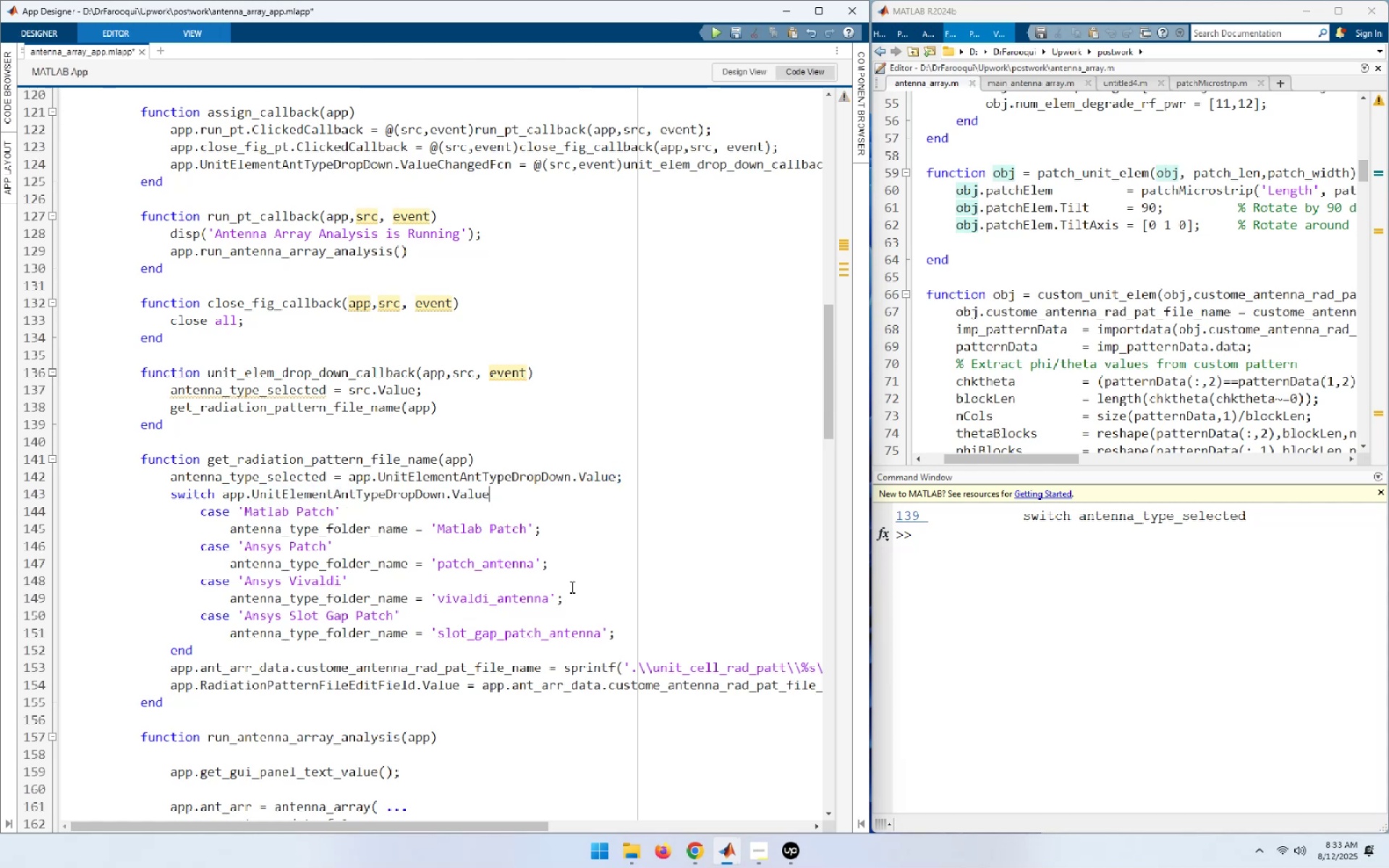 
key(ArrowUp)
 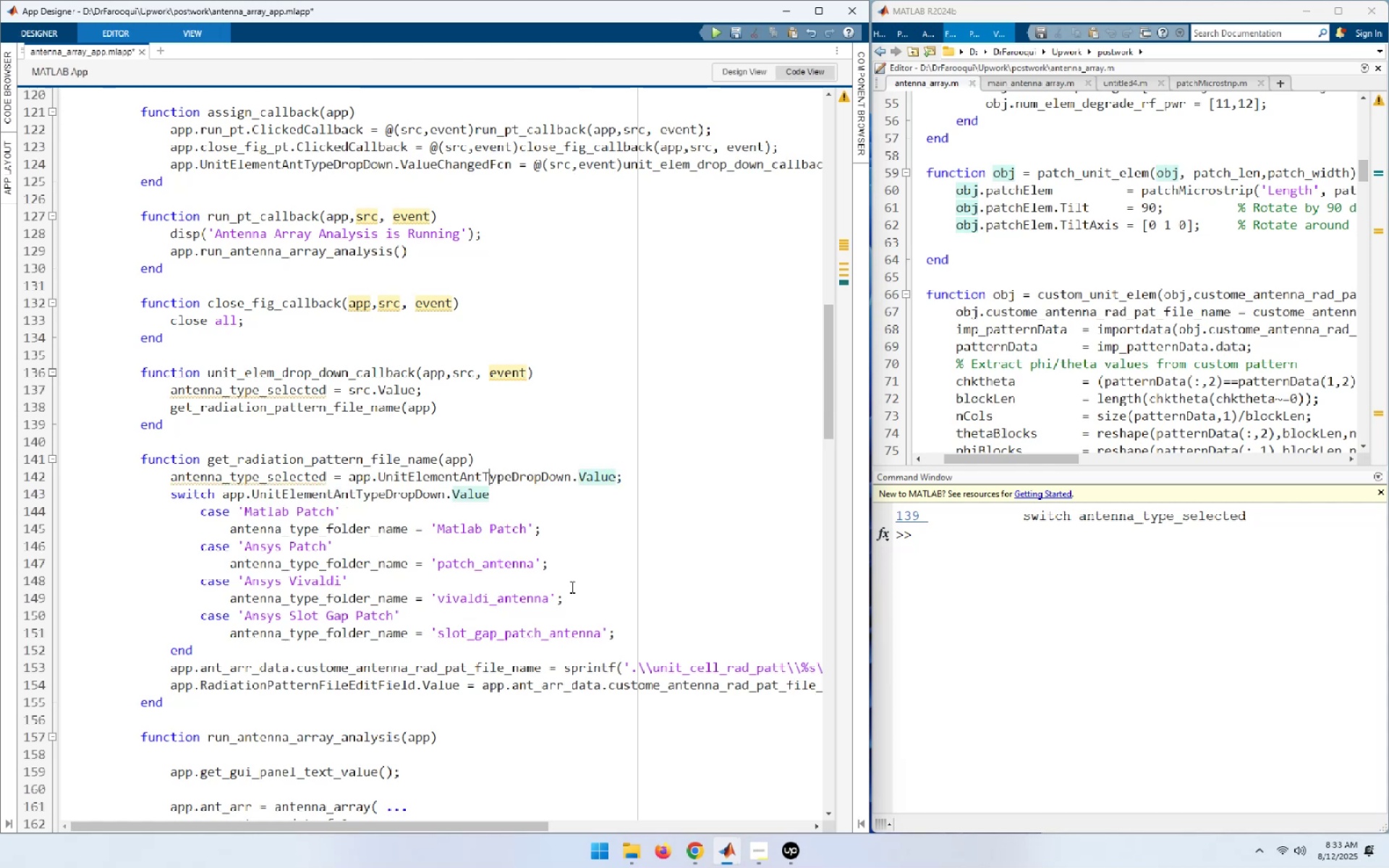 
key(Home)
 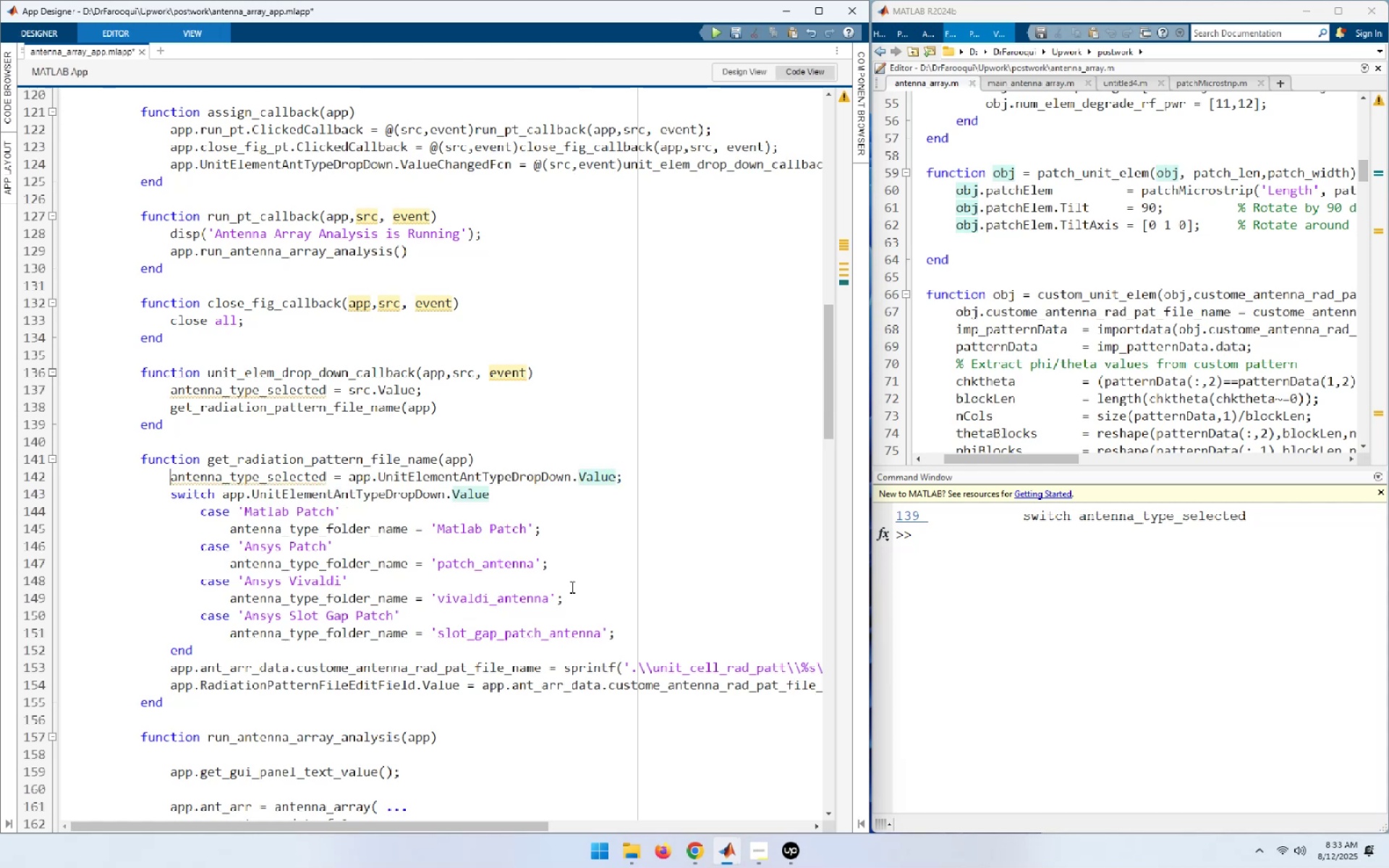 
key(Shift+End)
 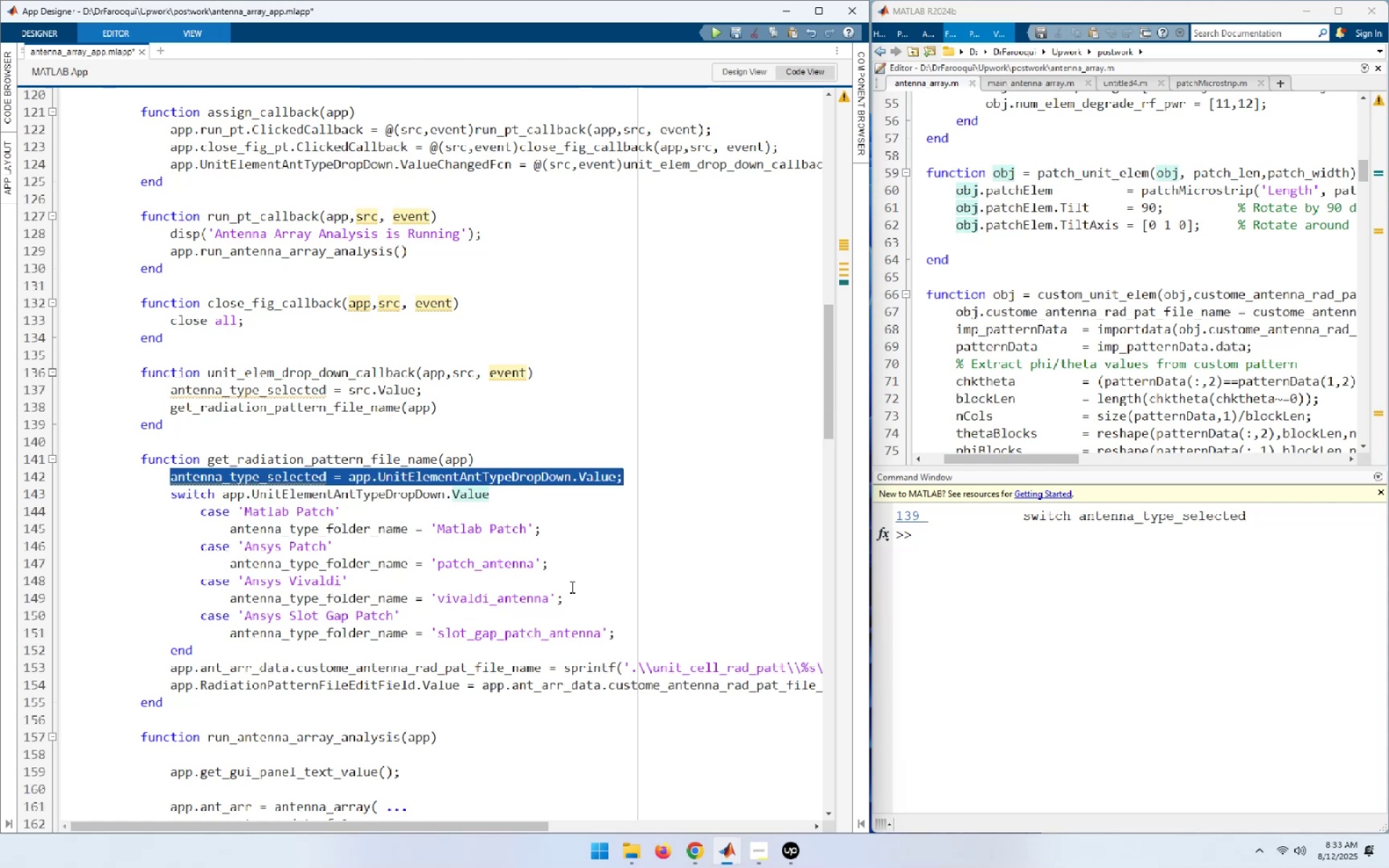 
key(Delete)
 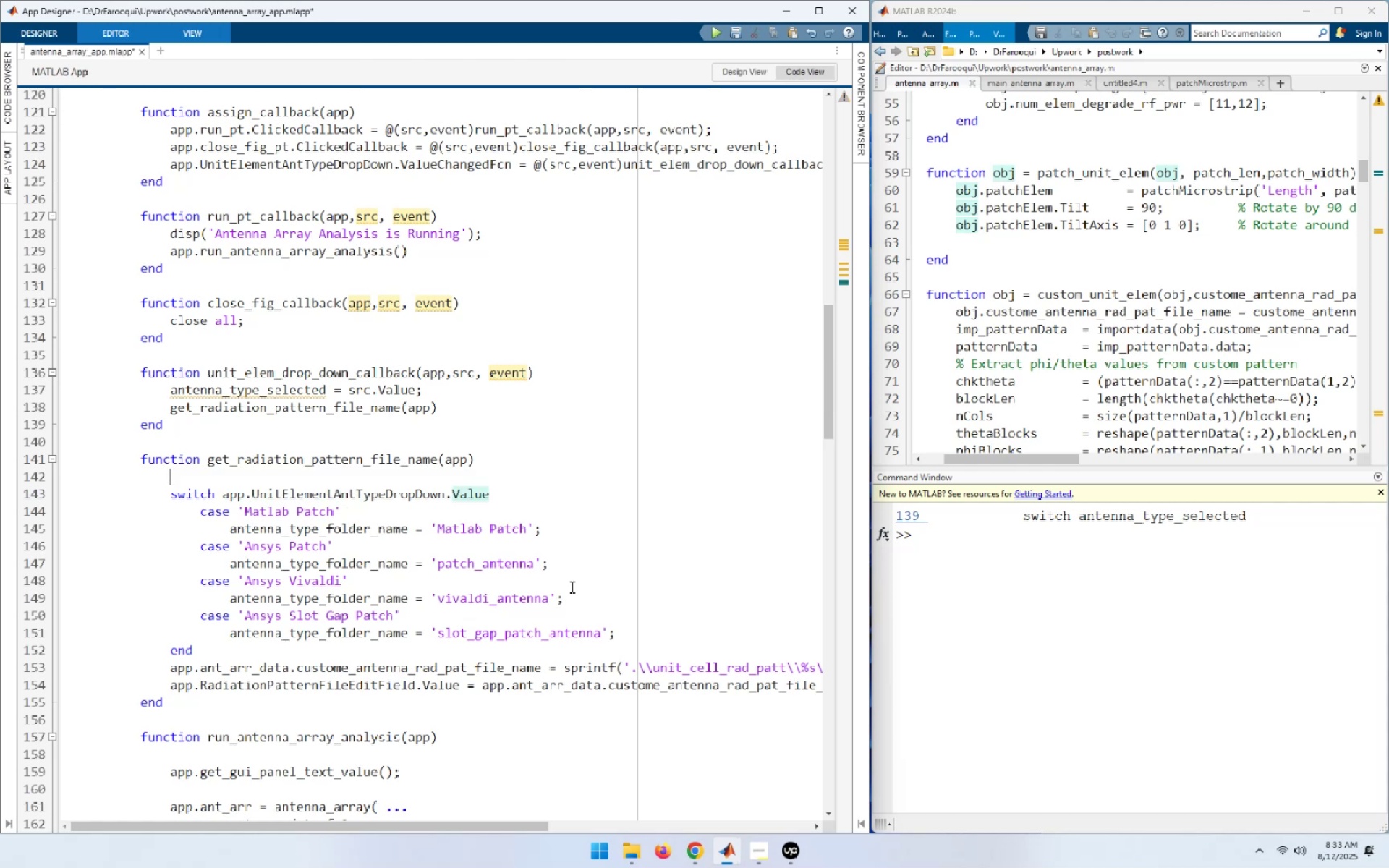 
key(ArrowUp)
 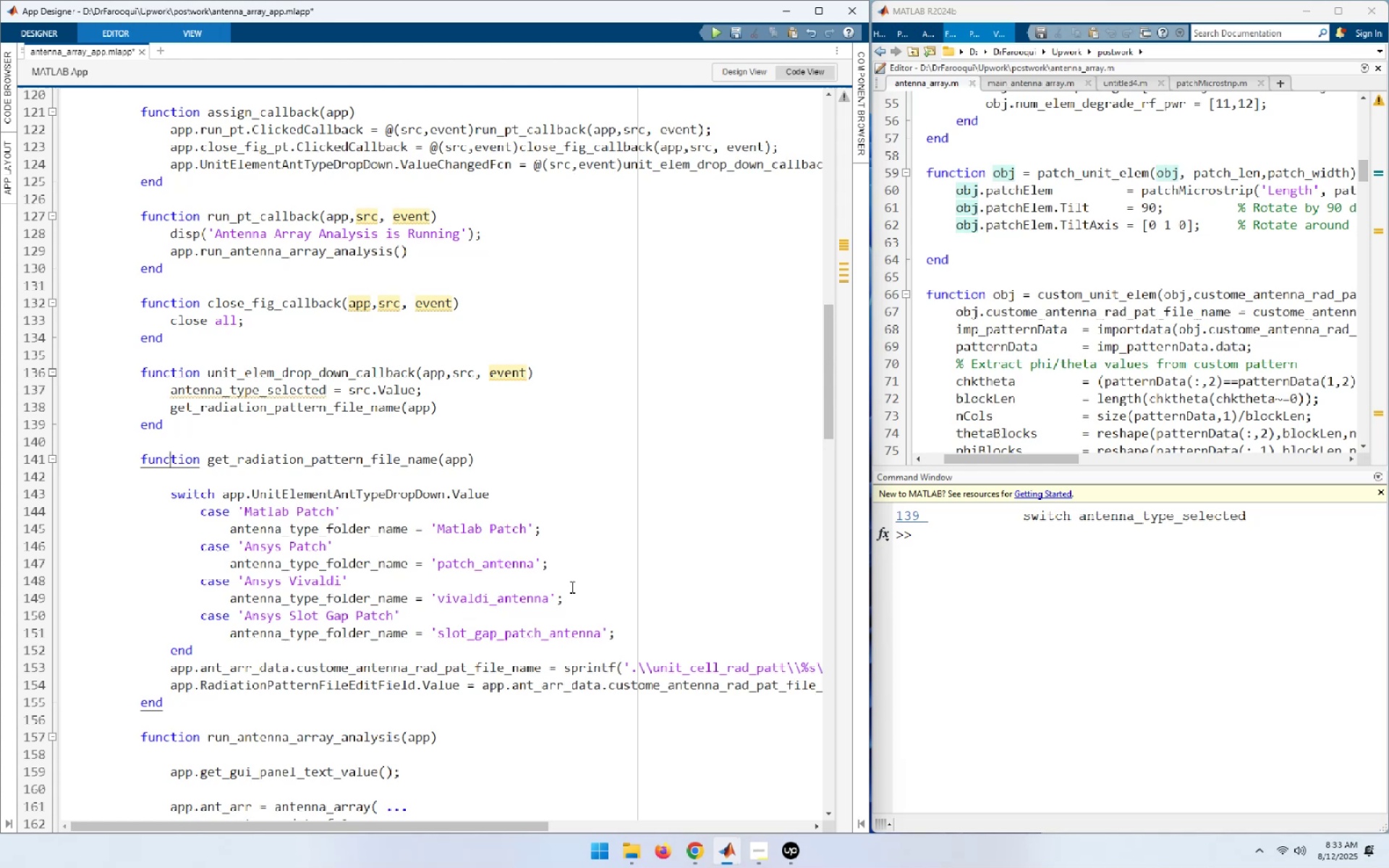 
key(End)
 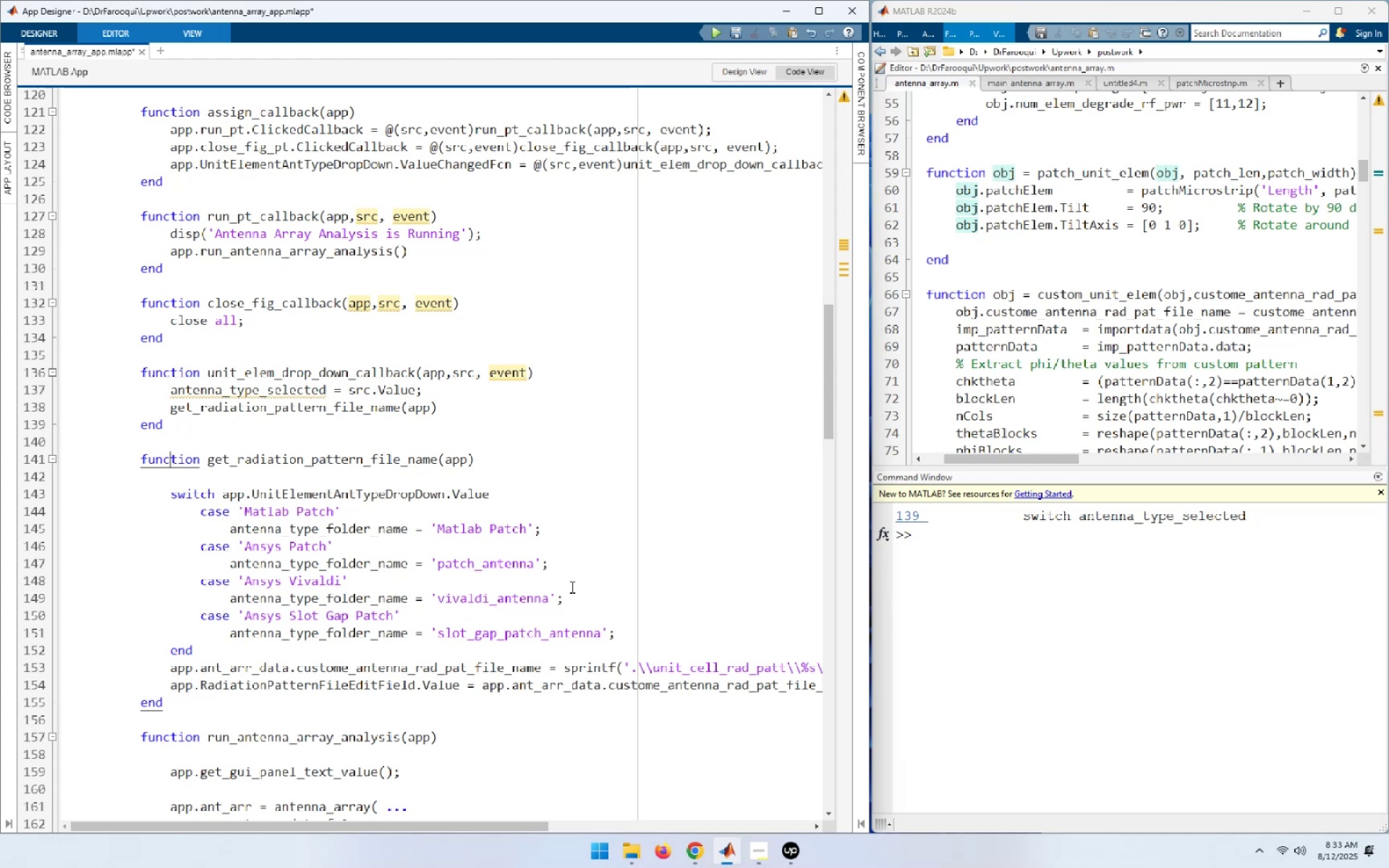 
key(Delete)
 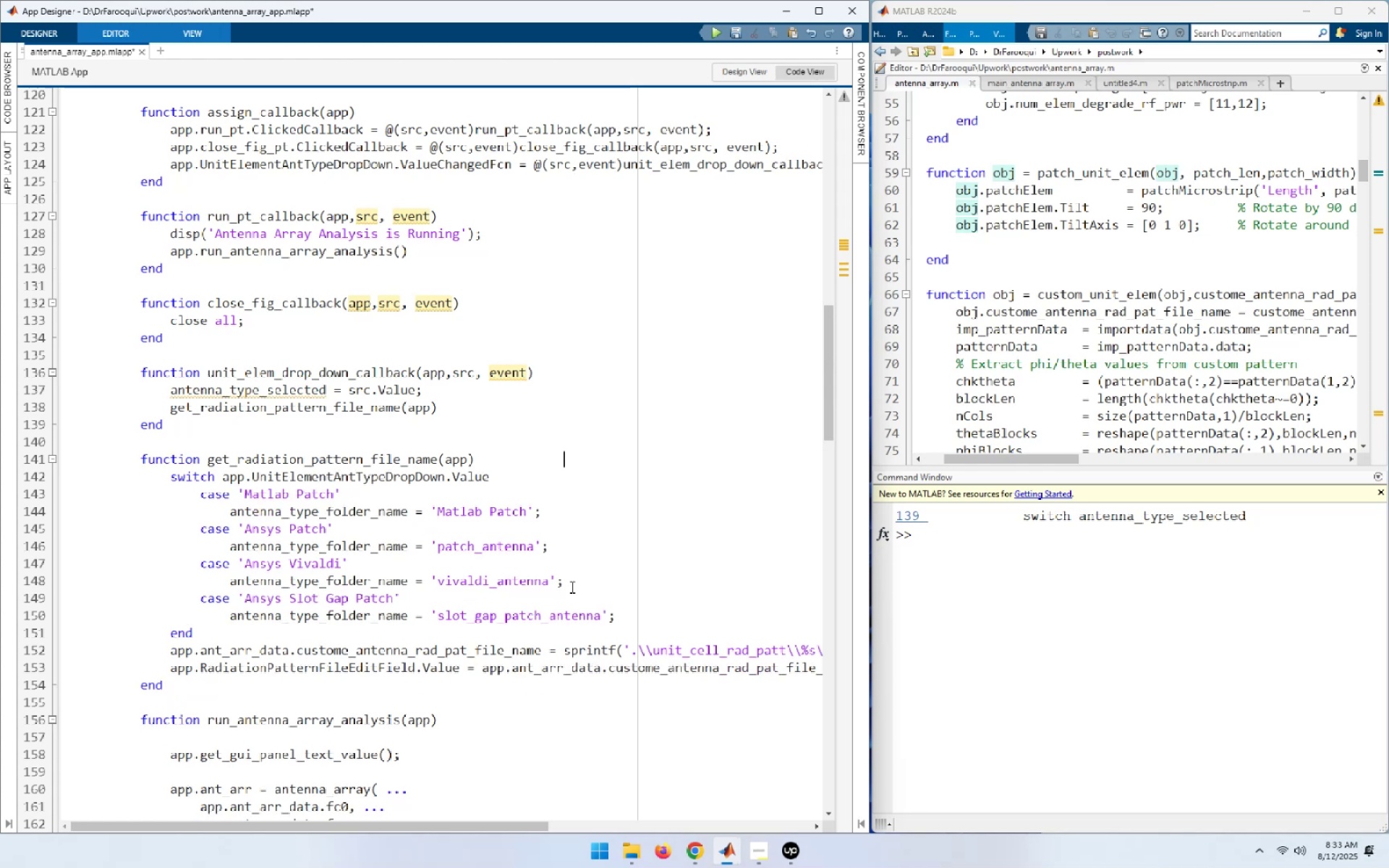 
key(Control+S)
 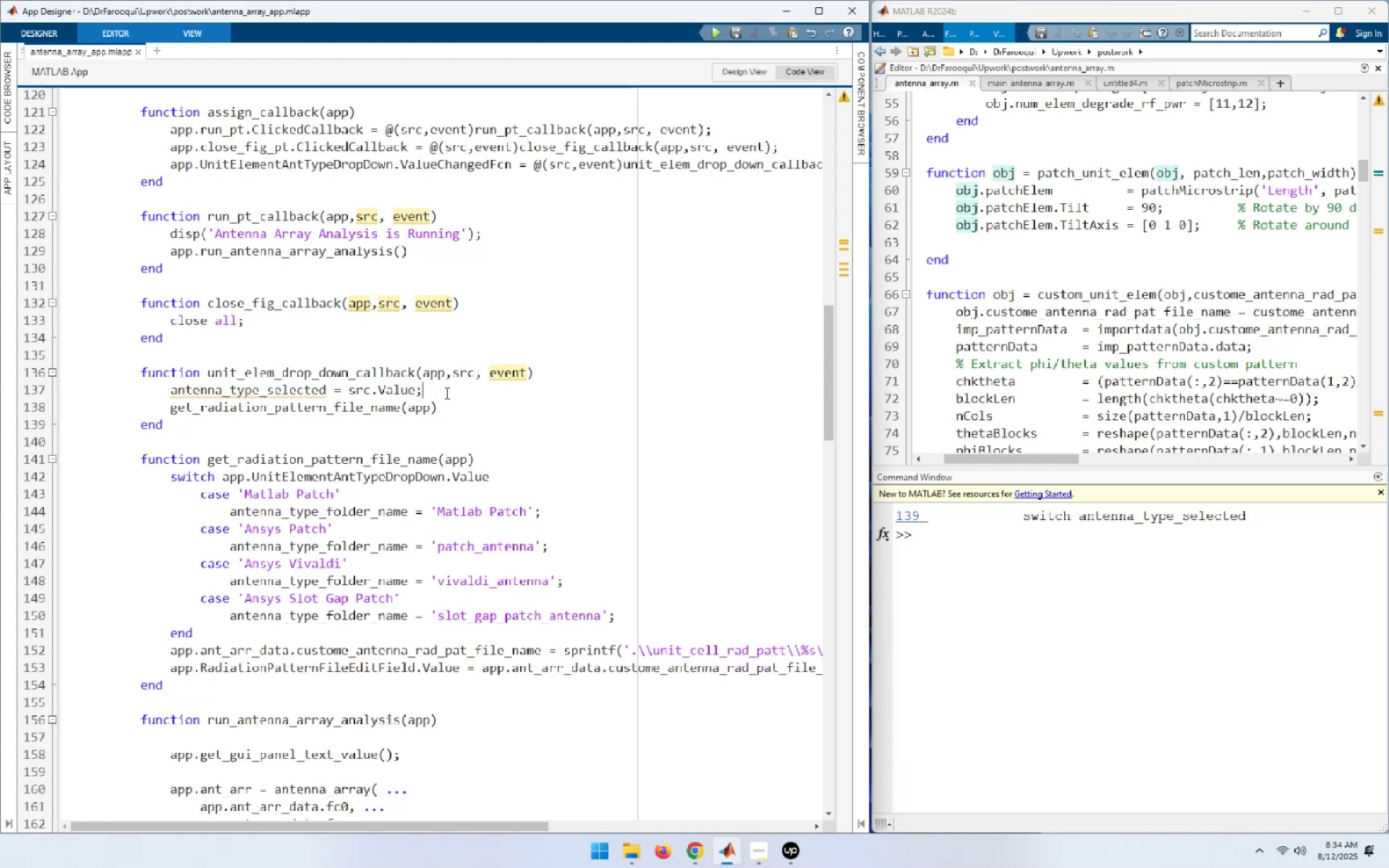 
wait(5.31)
 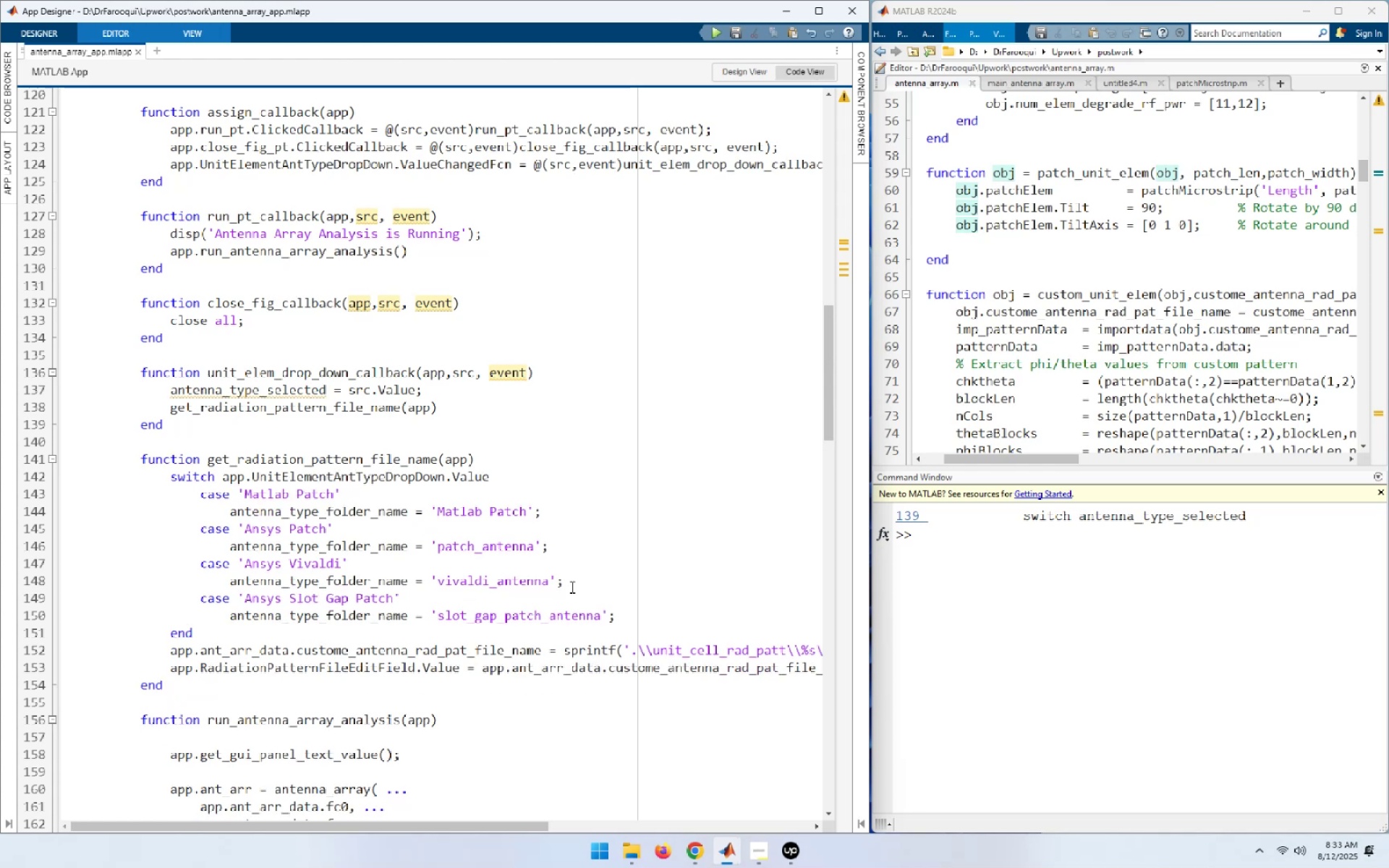 
key(Home)
 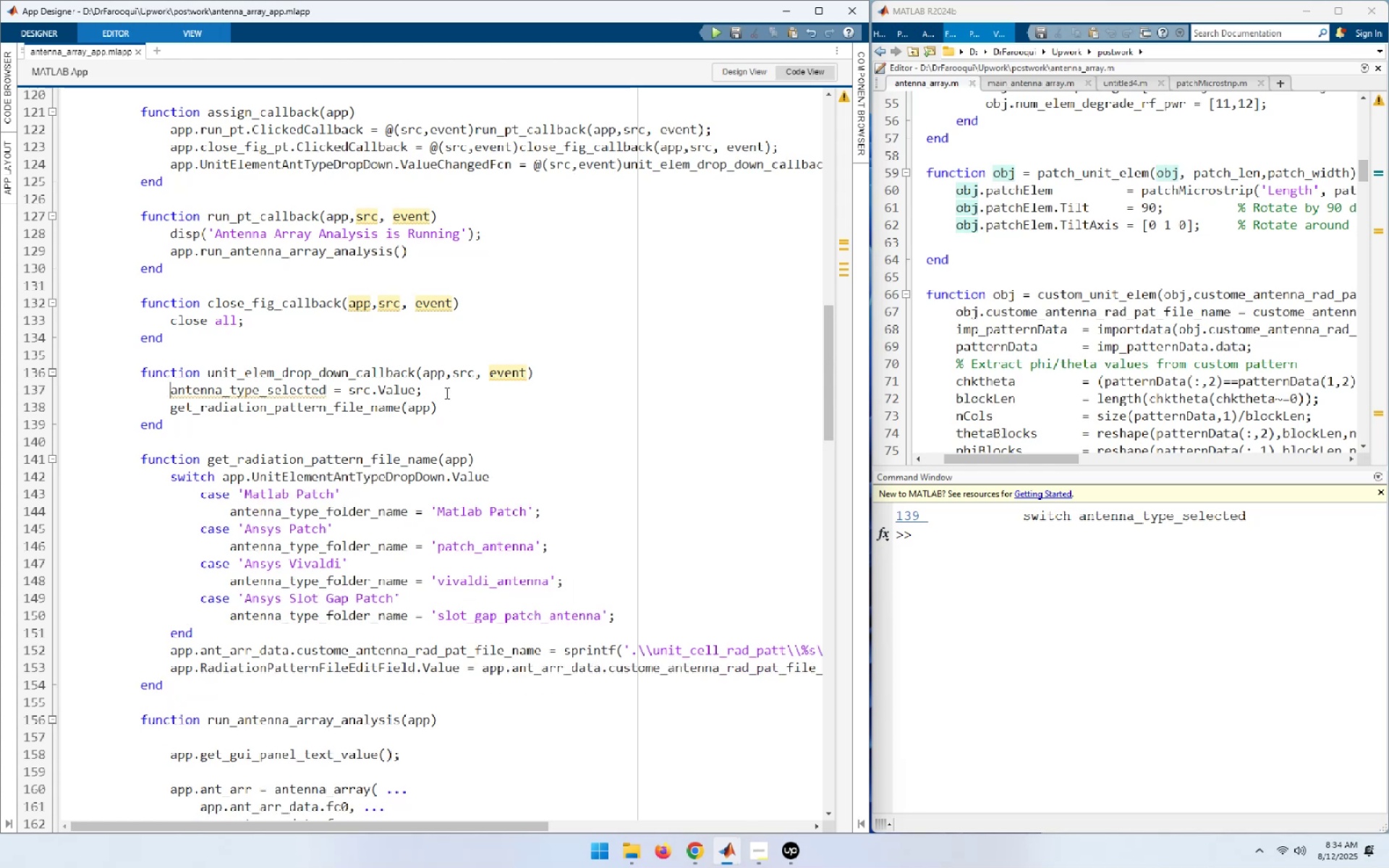 
key(Shift+ShiftLeft)
 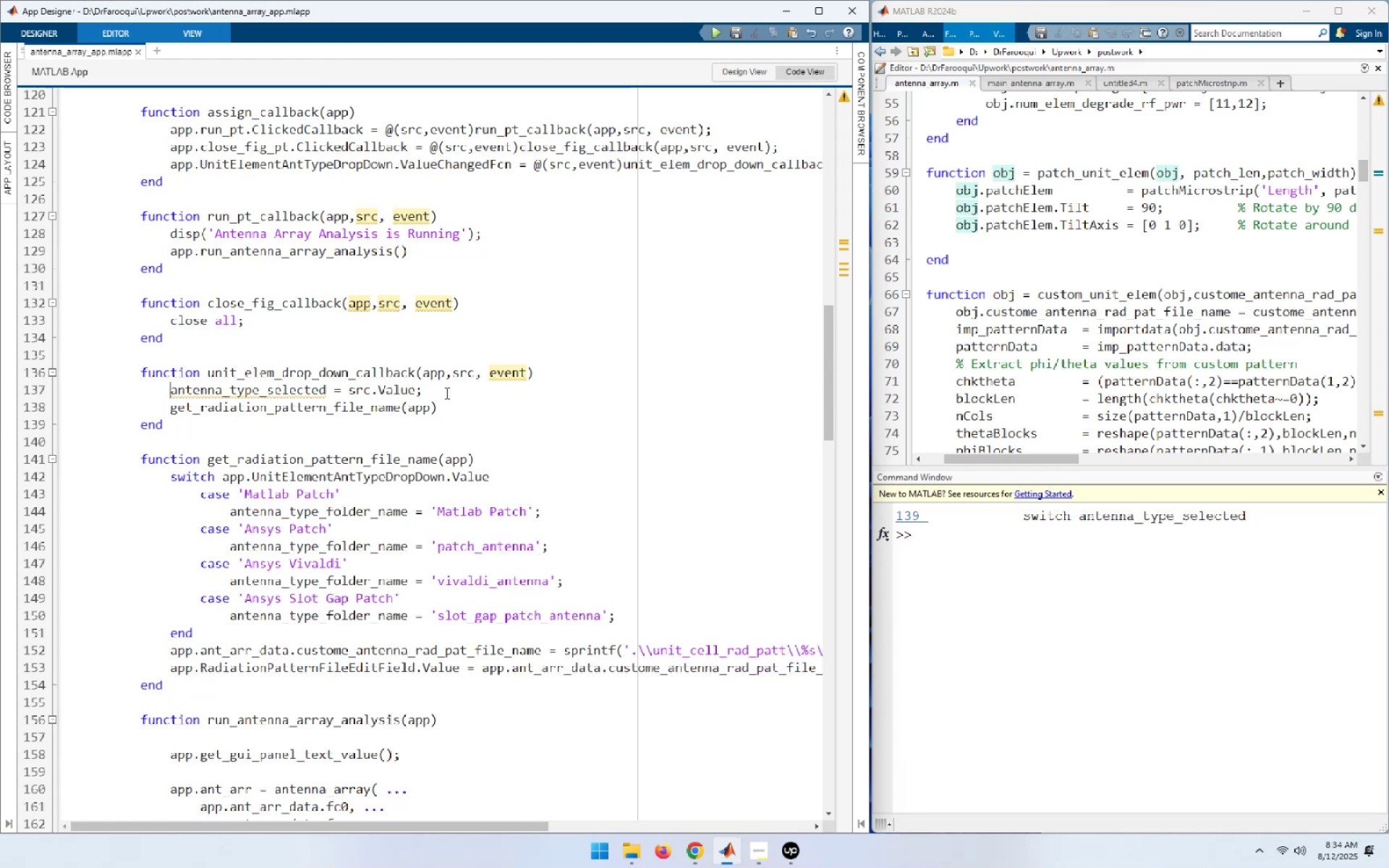 
key(Shift+End)
 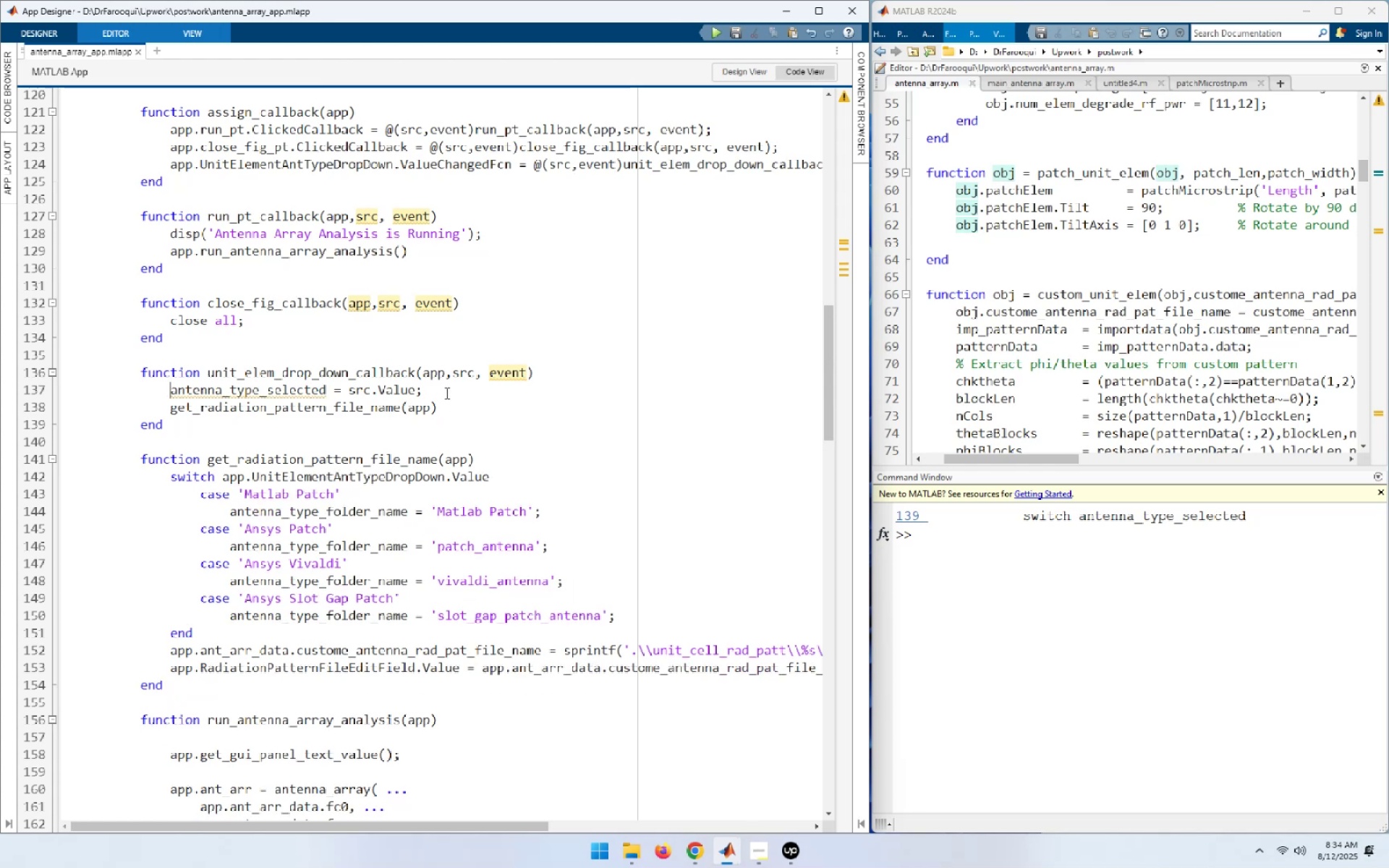 
key(Delete)
 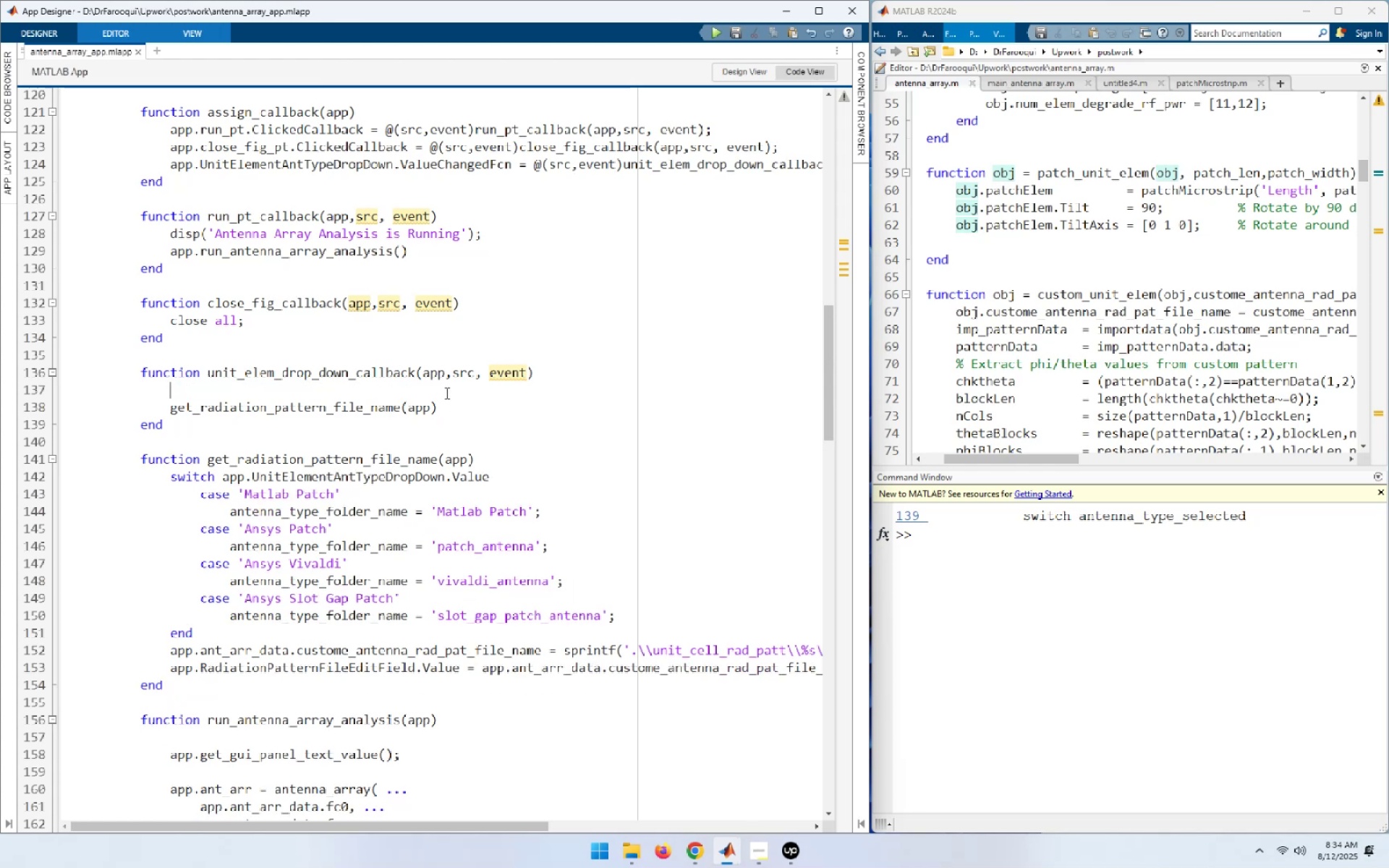 
key(ArrowUp)
 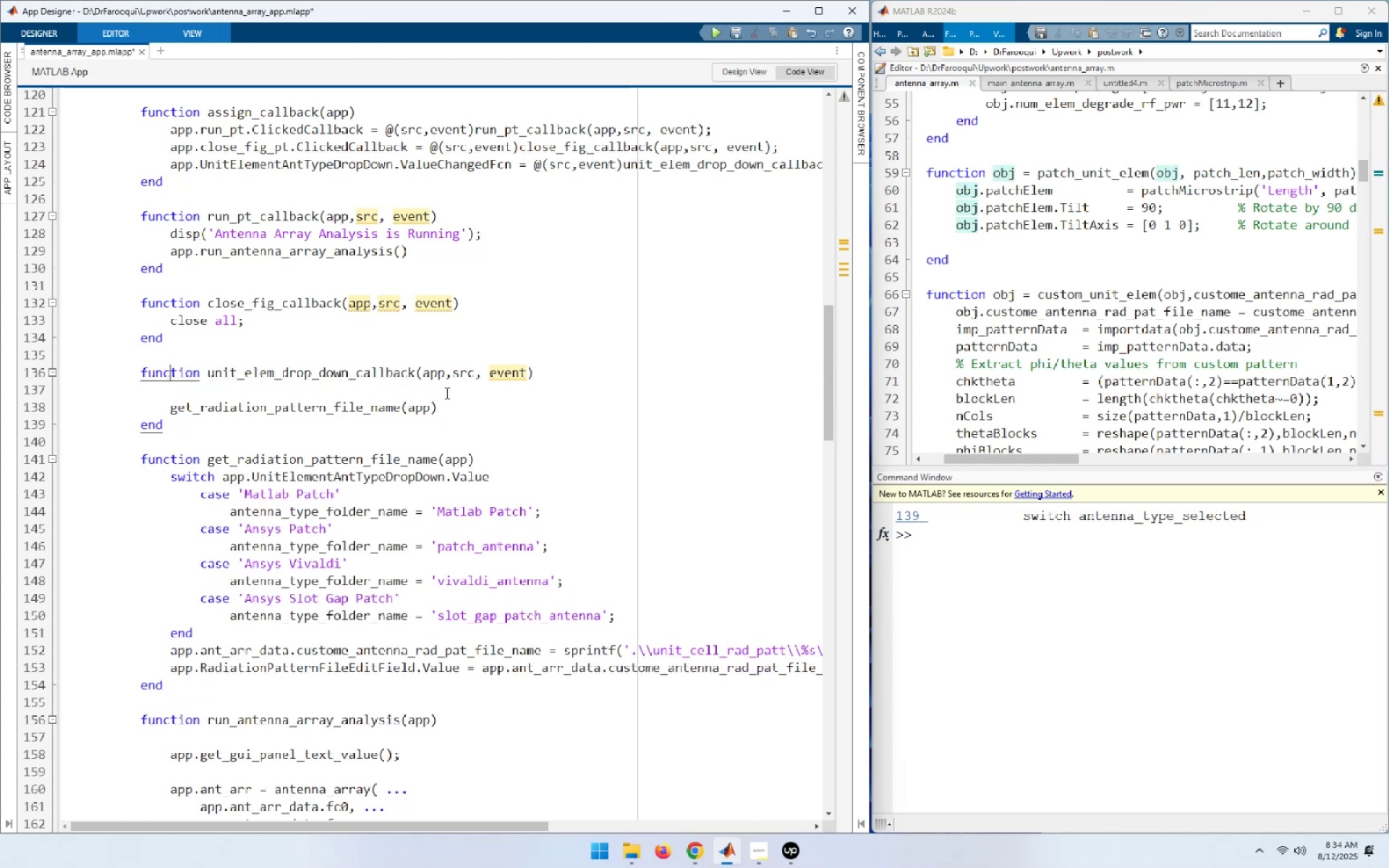 
key(End)
 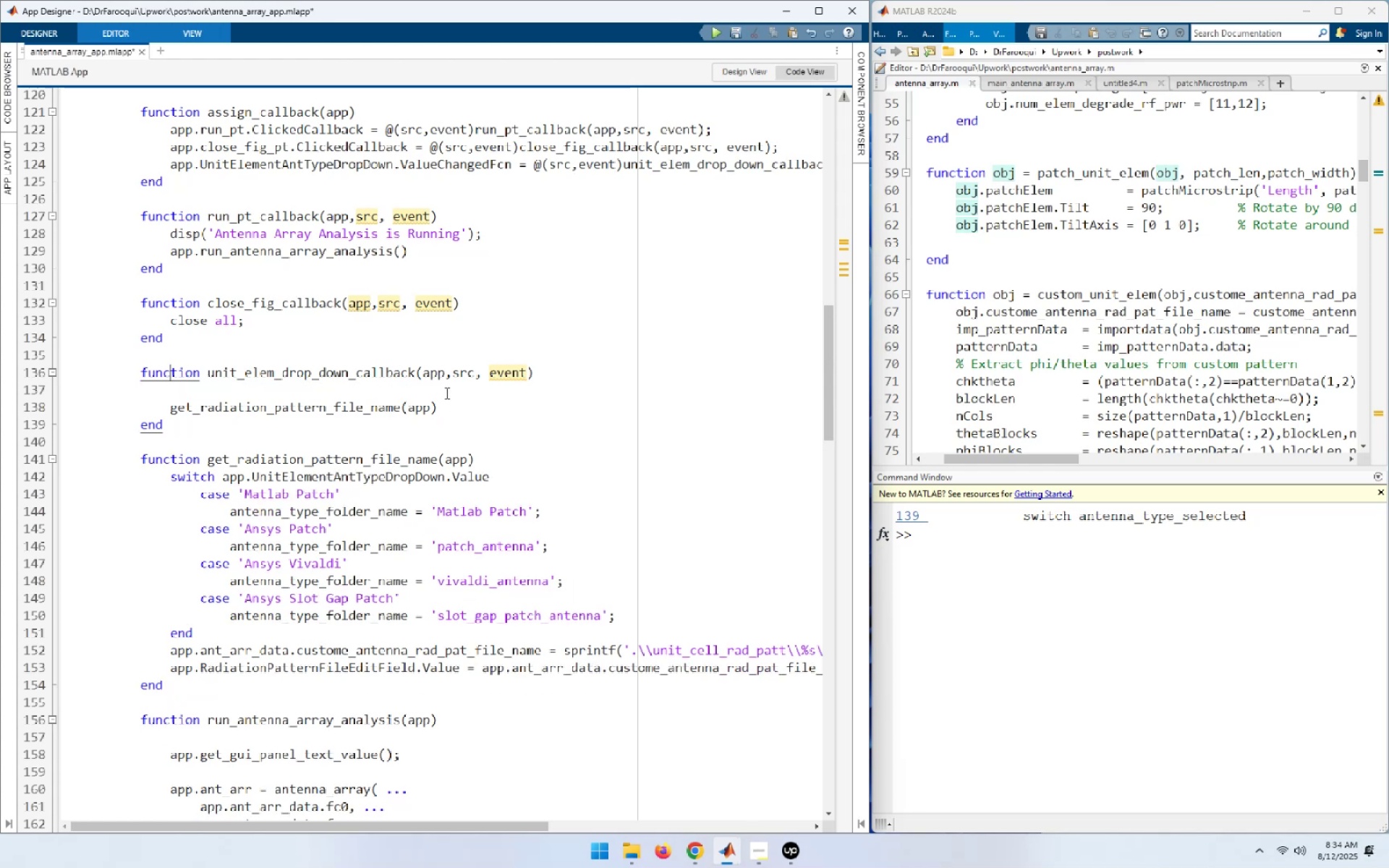 
key(Delete)
 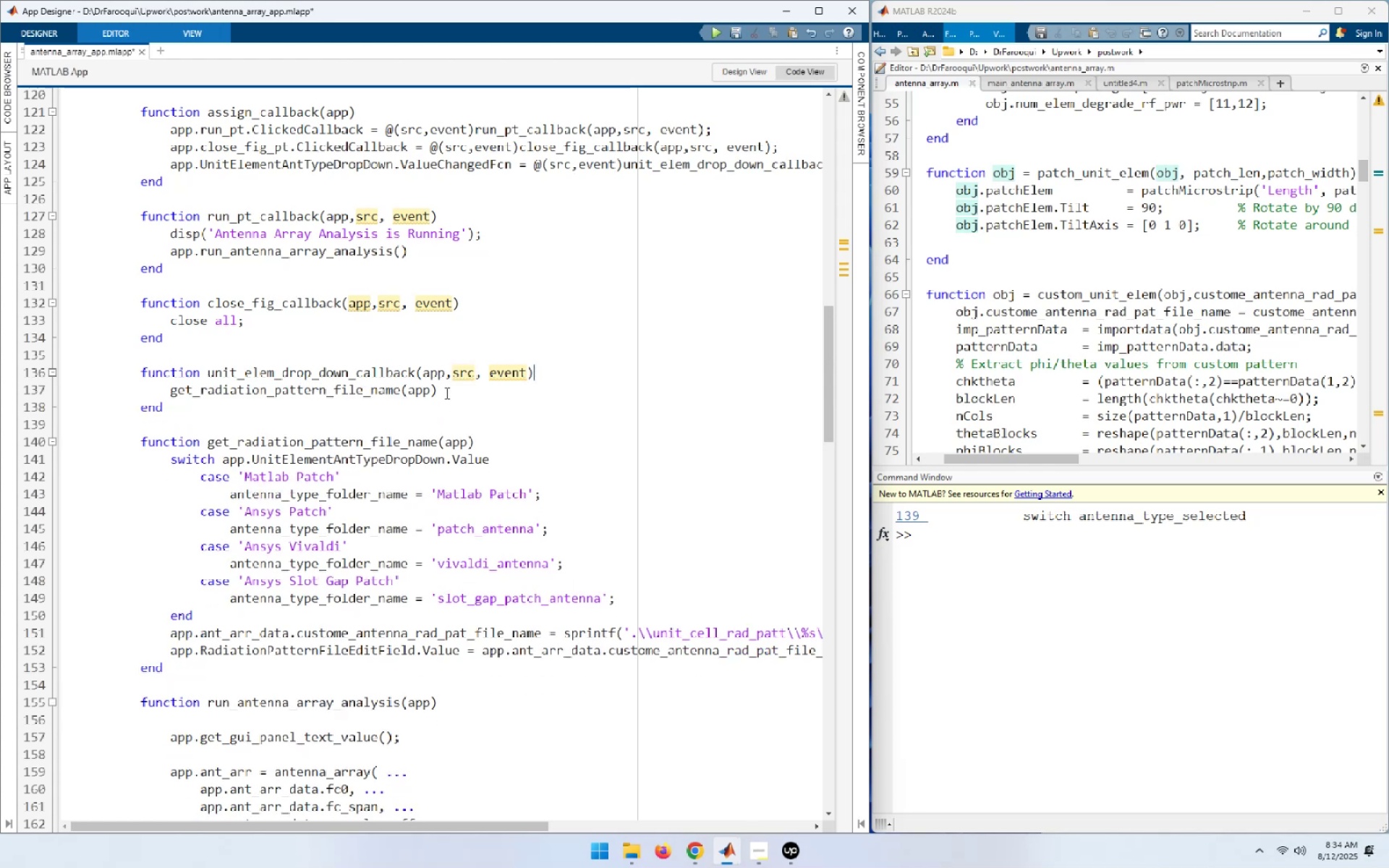 
key(Control+S)
 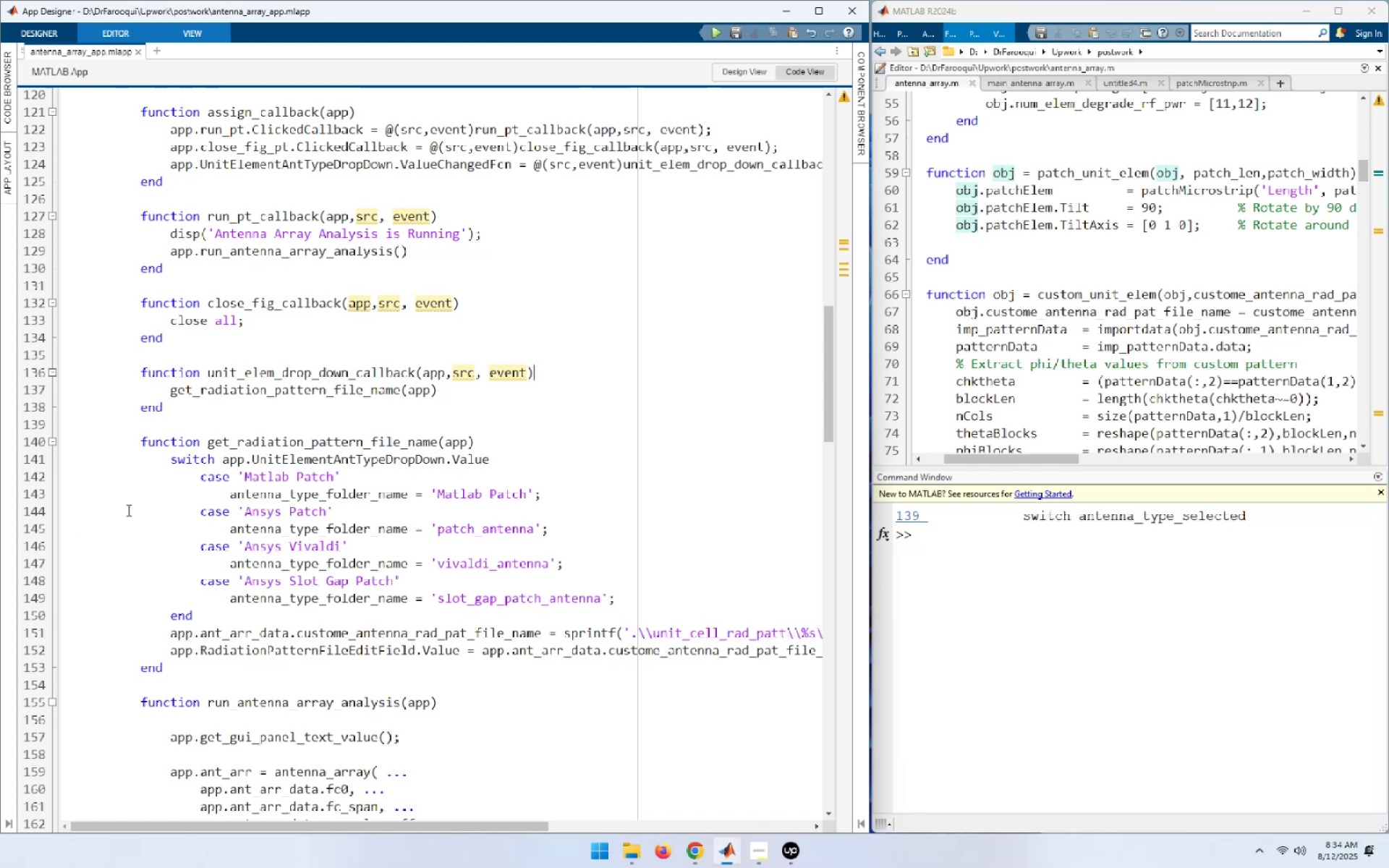 
left_click([27, 460])
 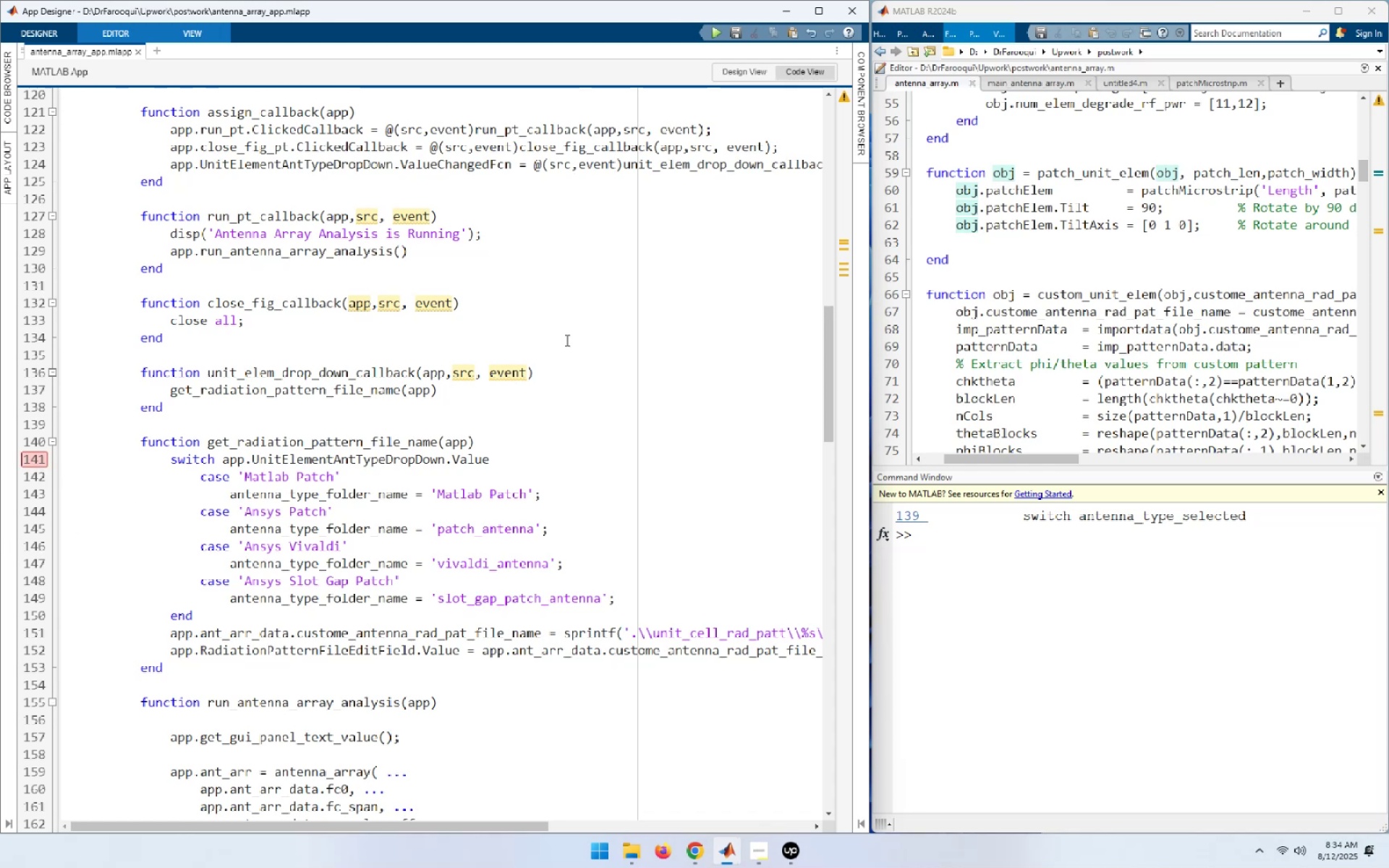 
mouse_move([735, 846])
 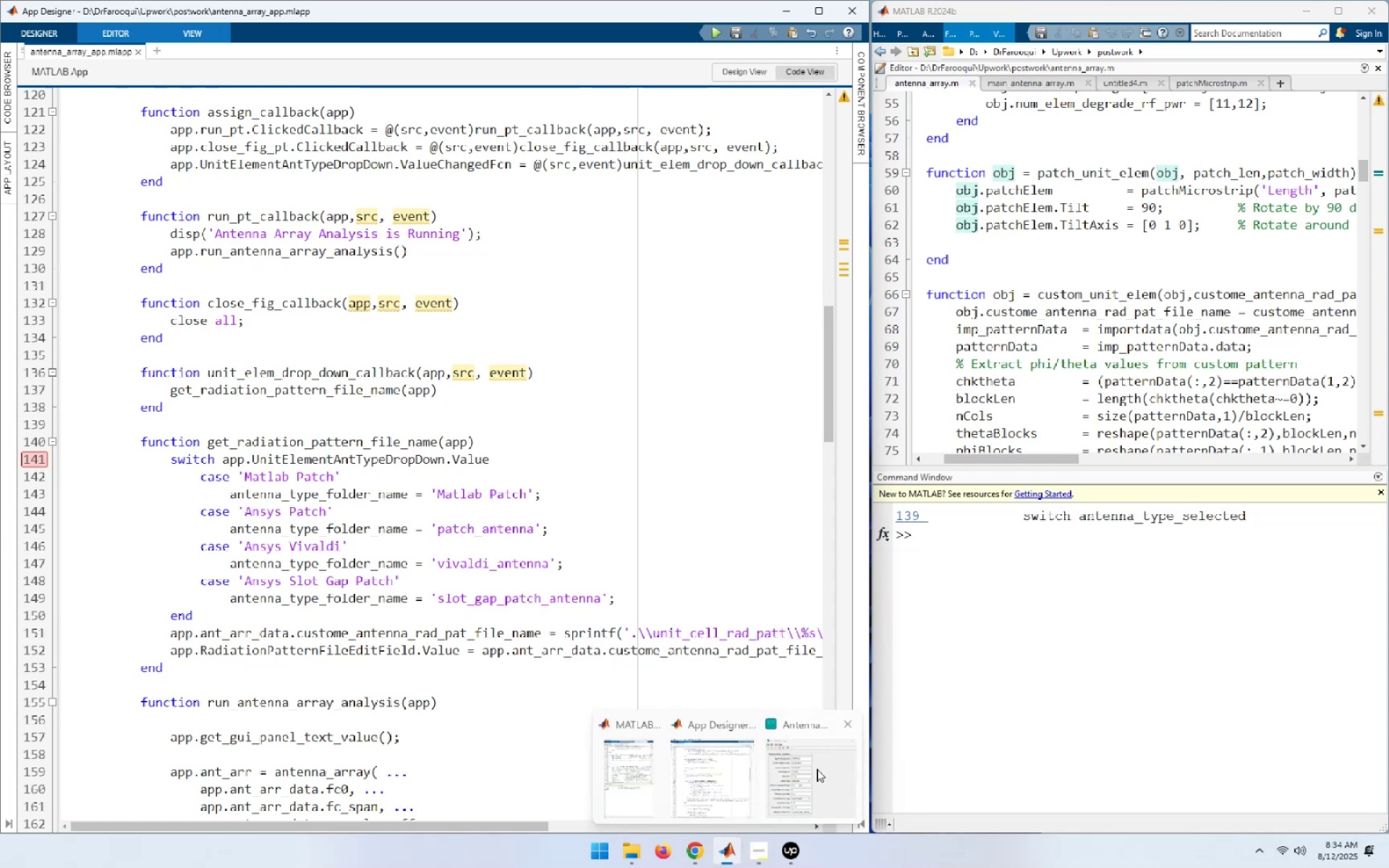 
left_click([817, 768])
 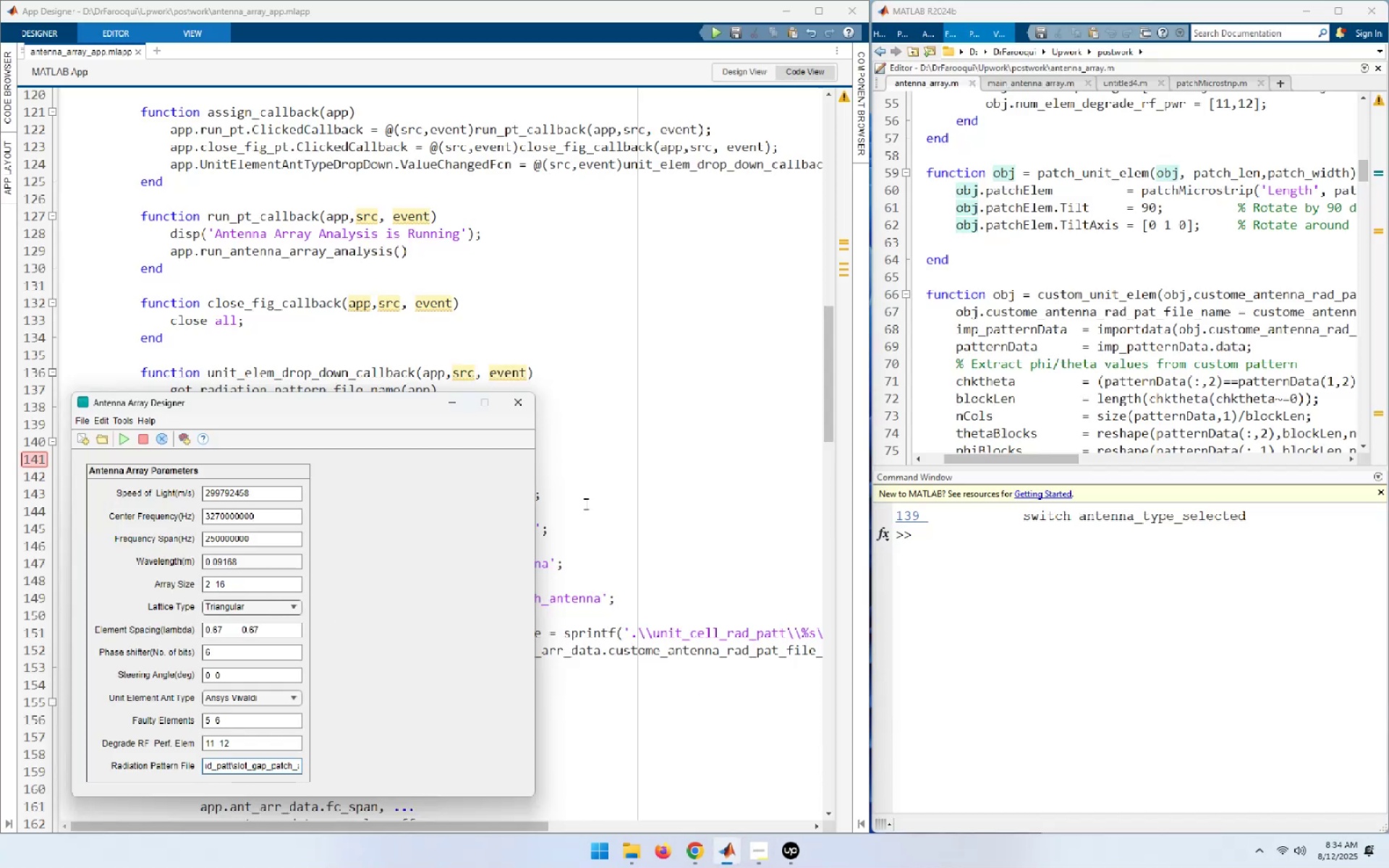 
left_click([513, 399])
 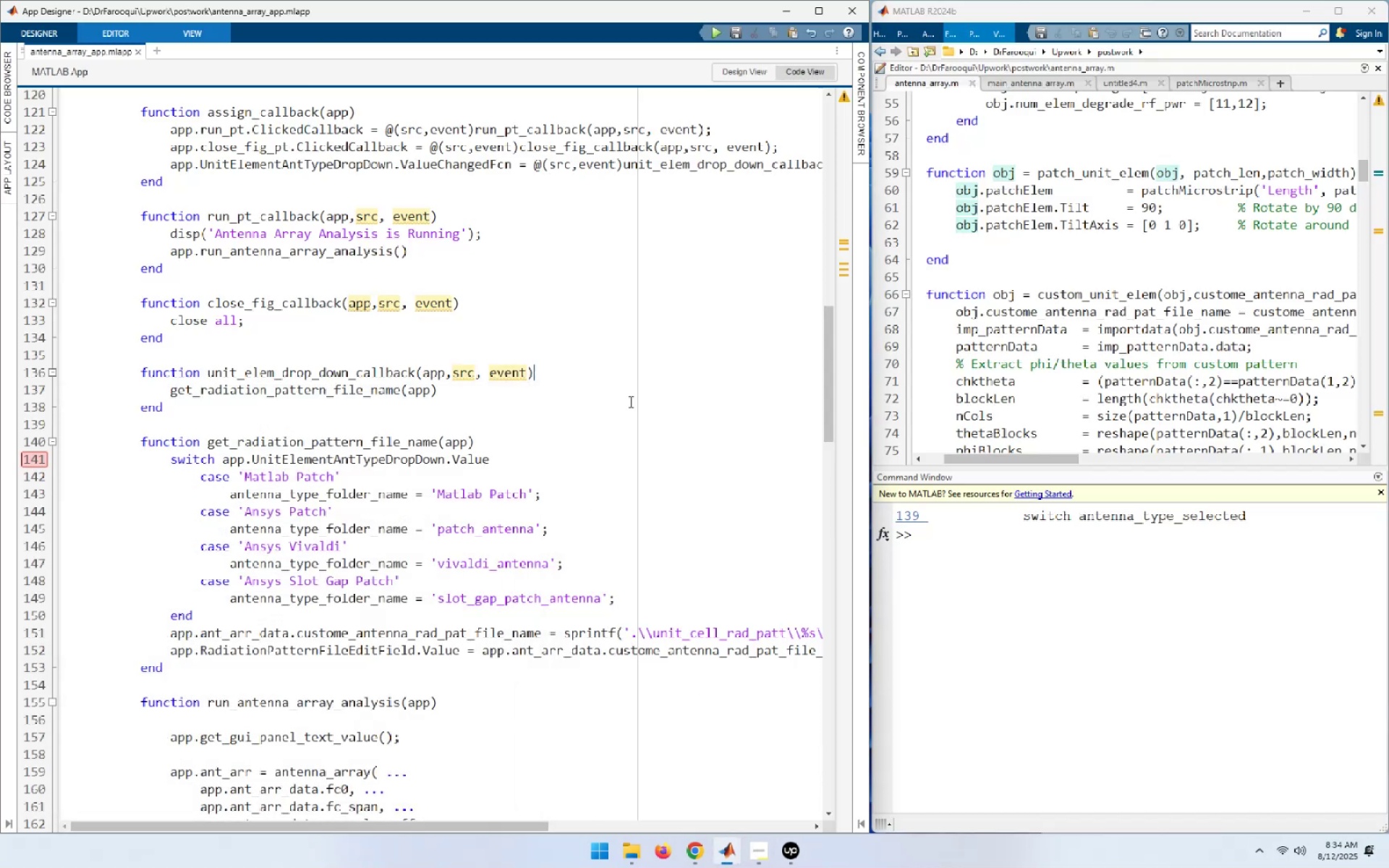 
left_click([718, 425])
 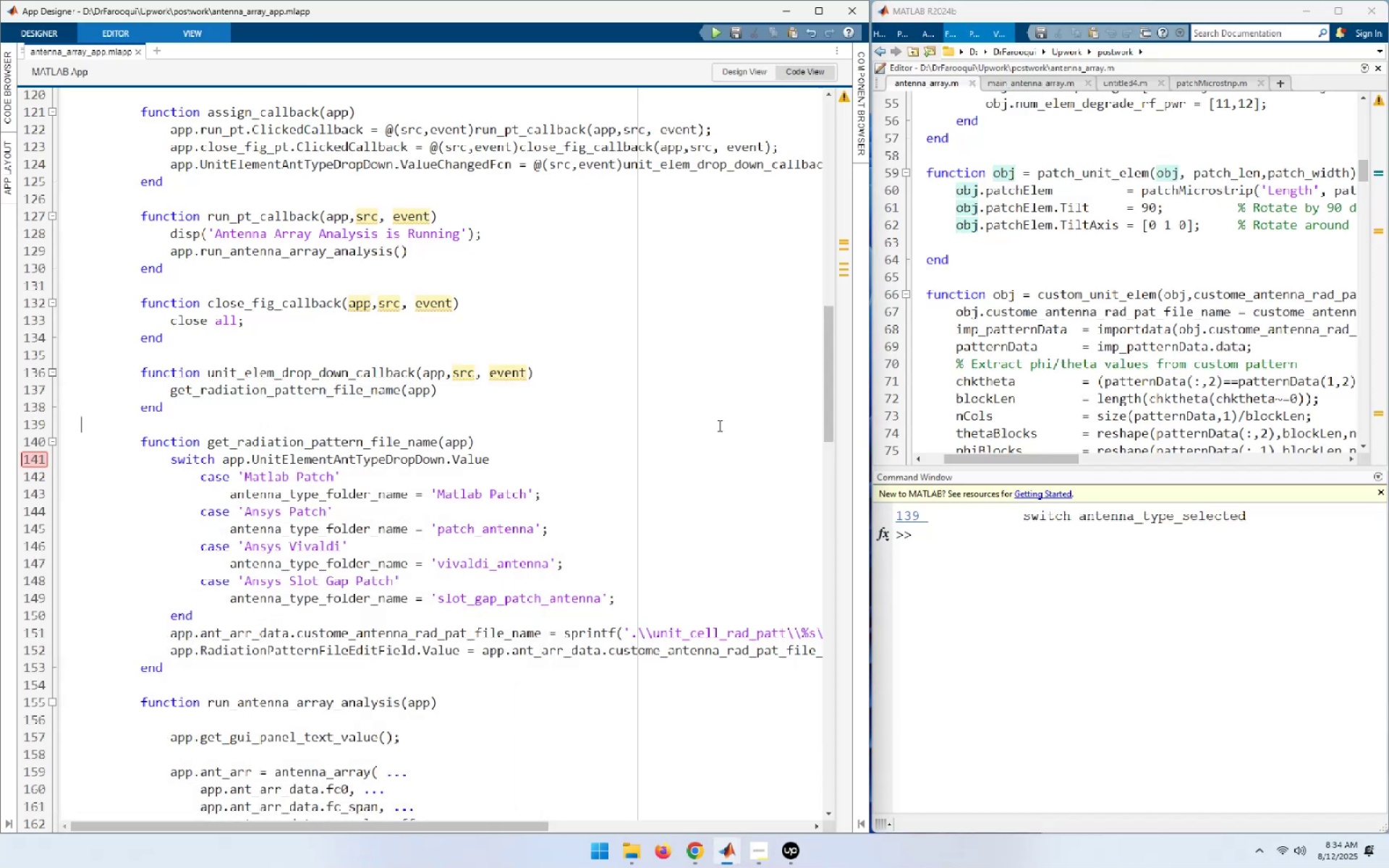 
key(Control+S)
 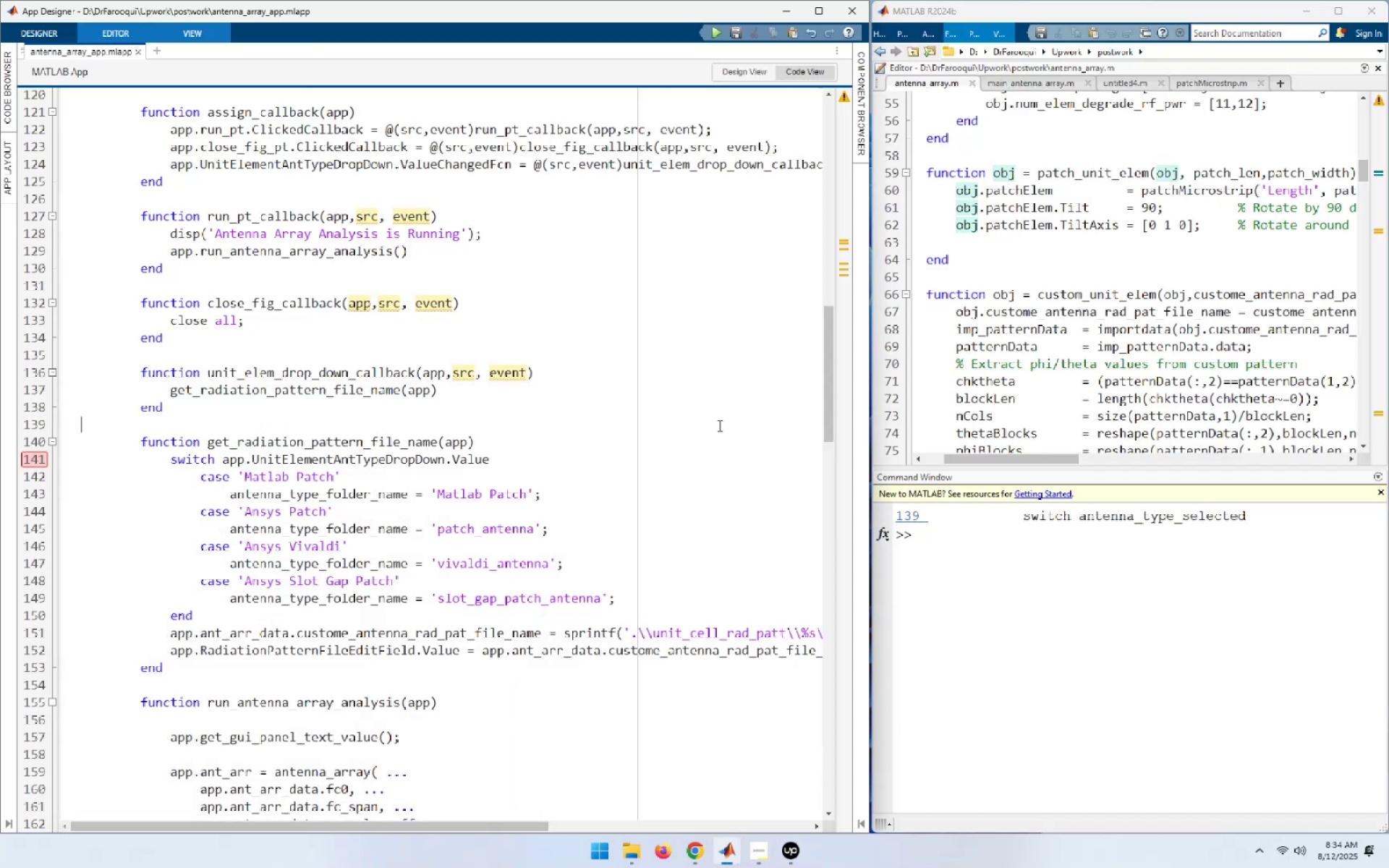 
key(F5)
 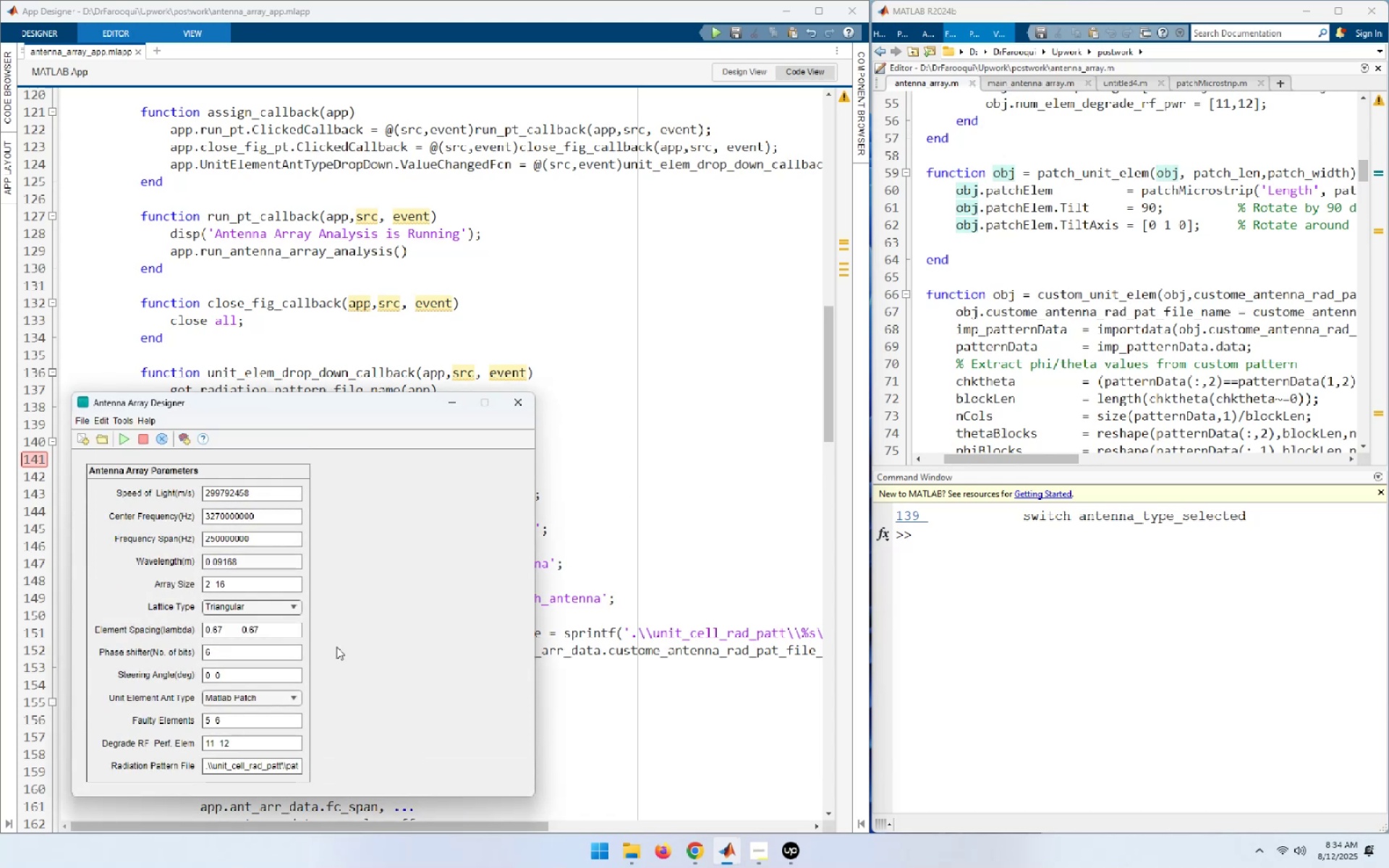 
wait(6.48)
 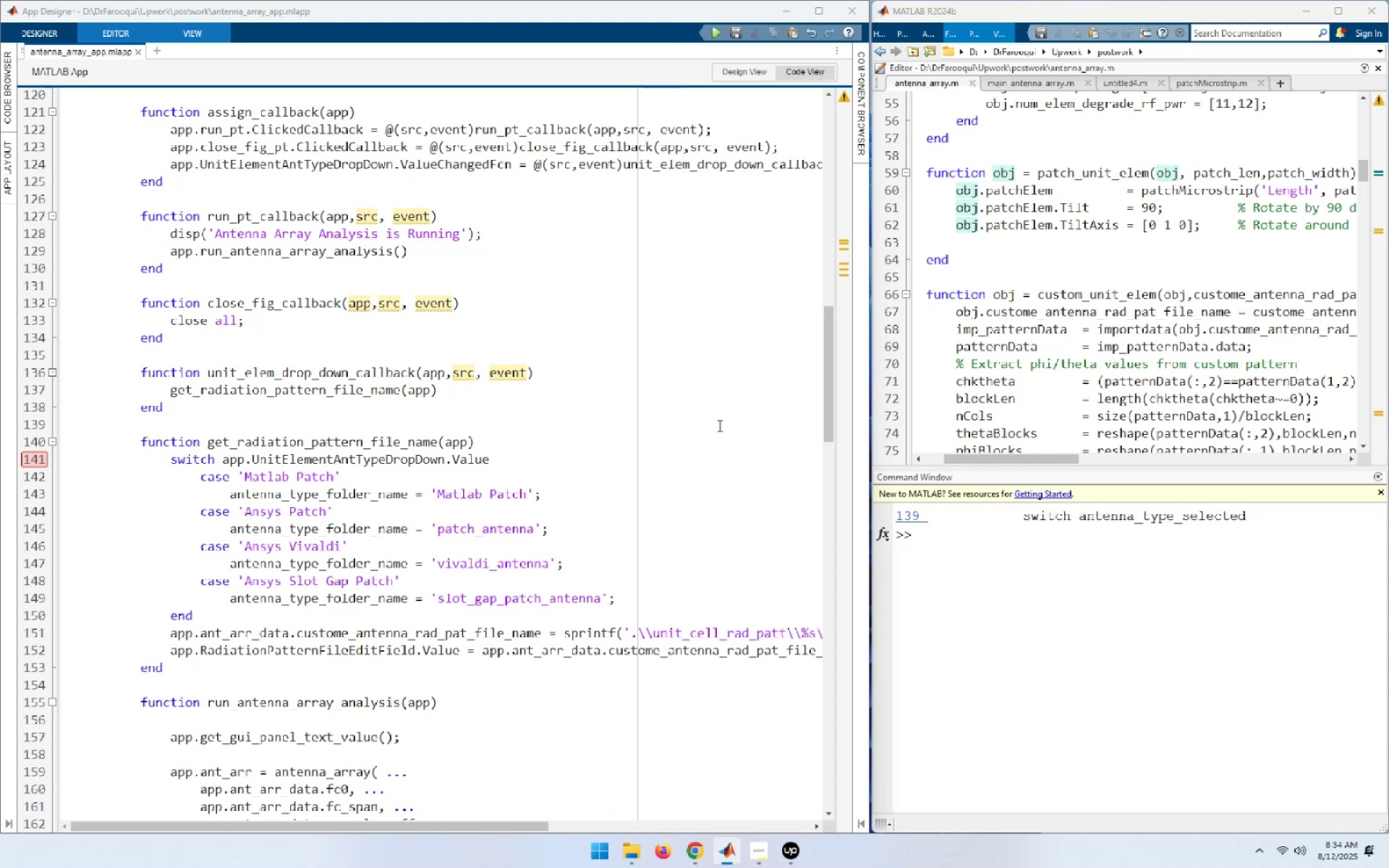 
left_click([291, 697])
 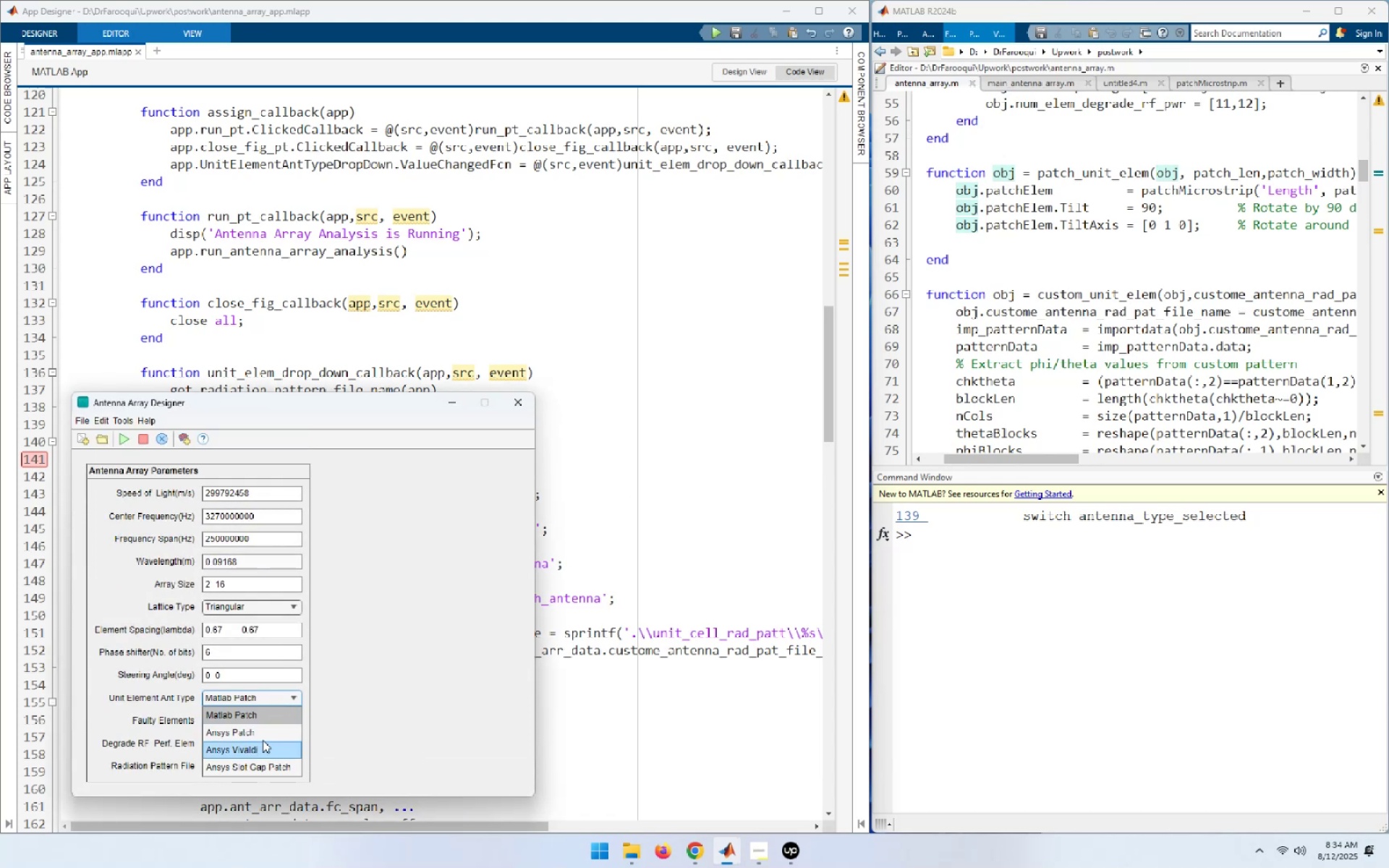 
left_click([263, 731])
 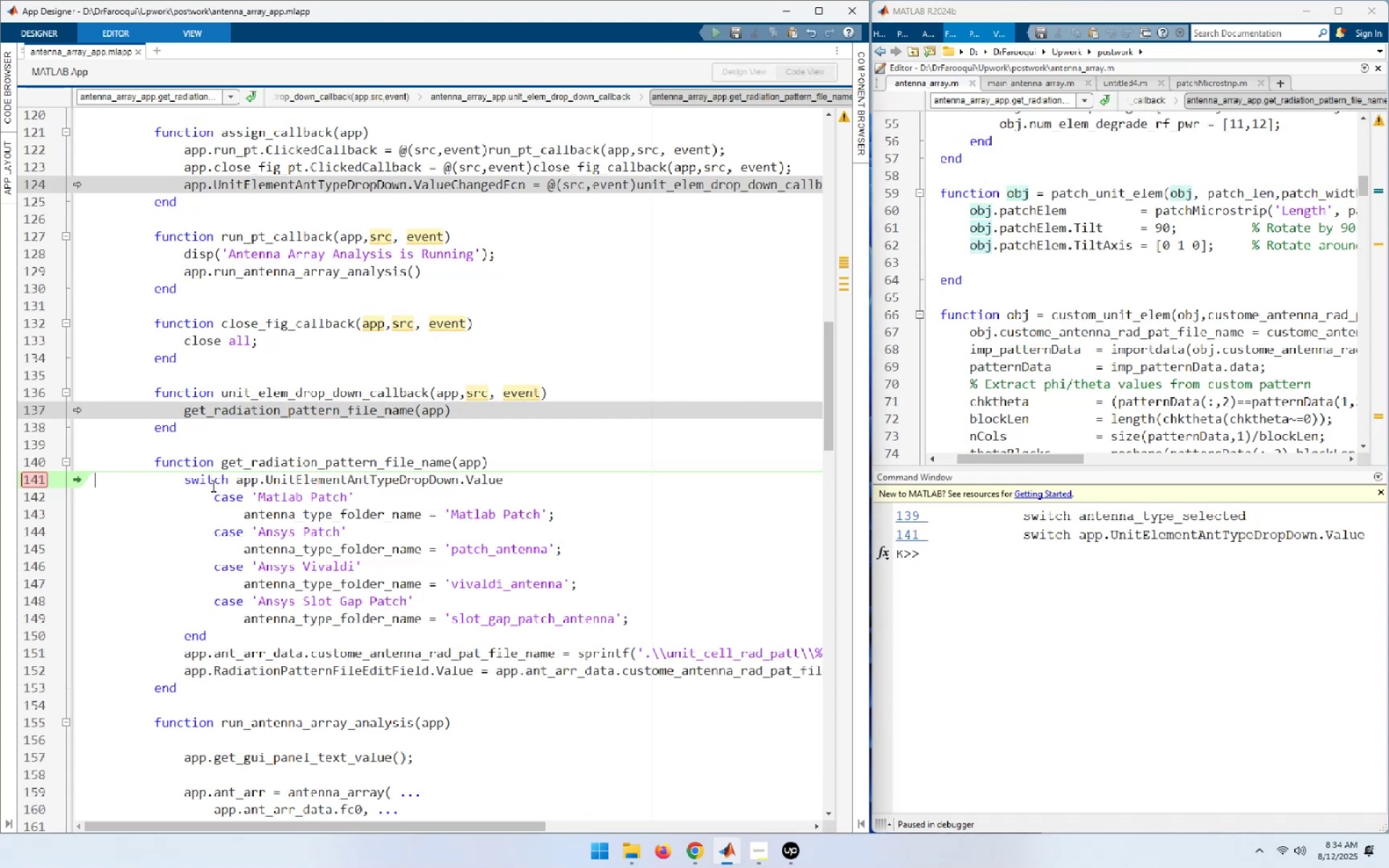 
left_click_drag(start_coordinate=[234, 480], to_coordinate=[506, 479])
 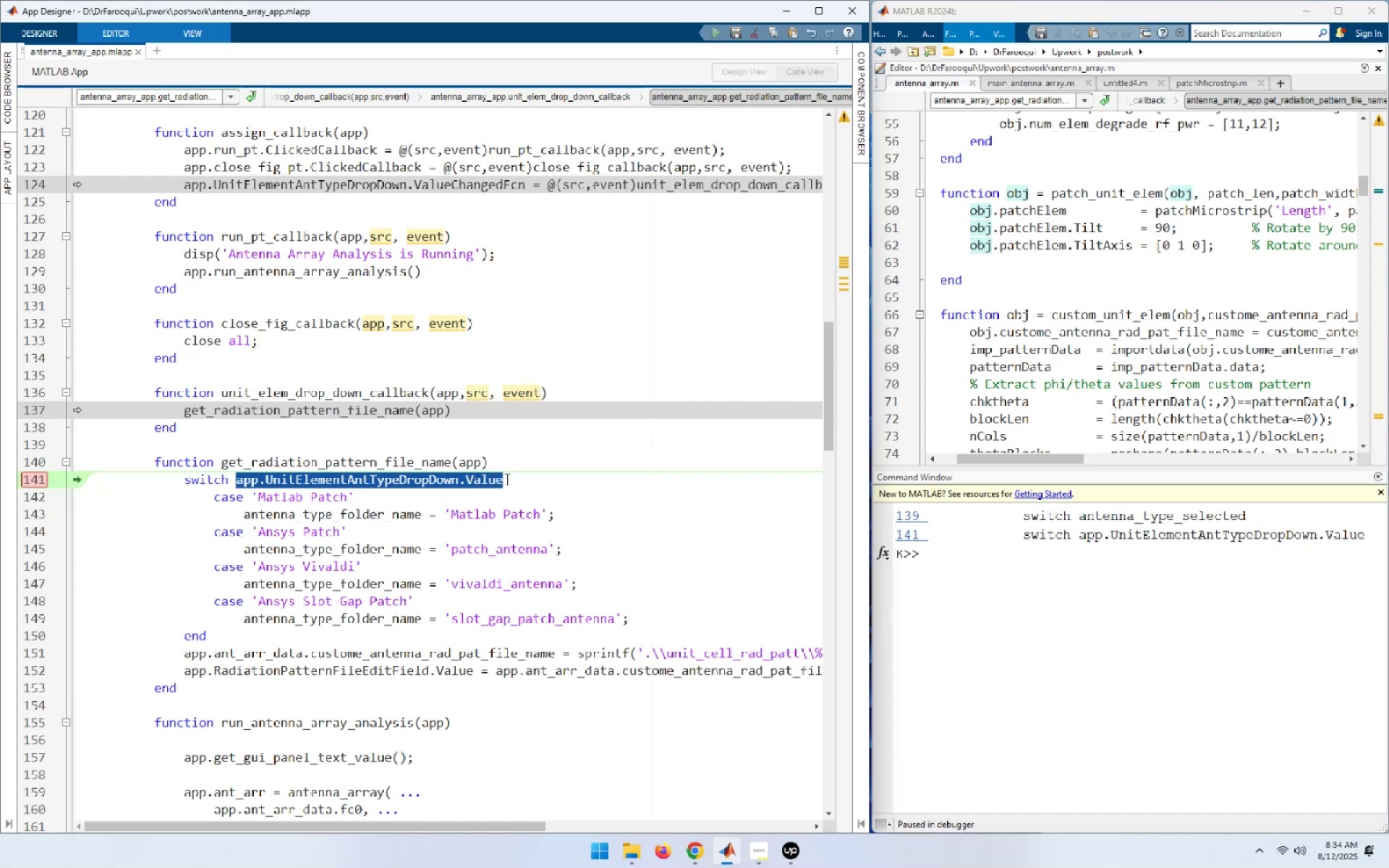 
key(F9)
 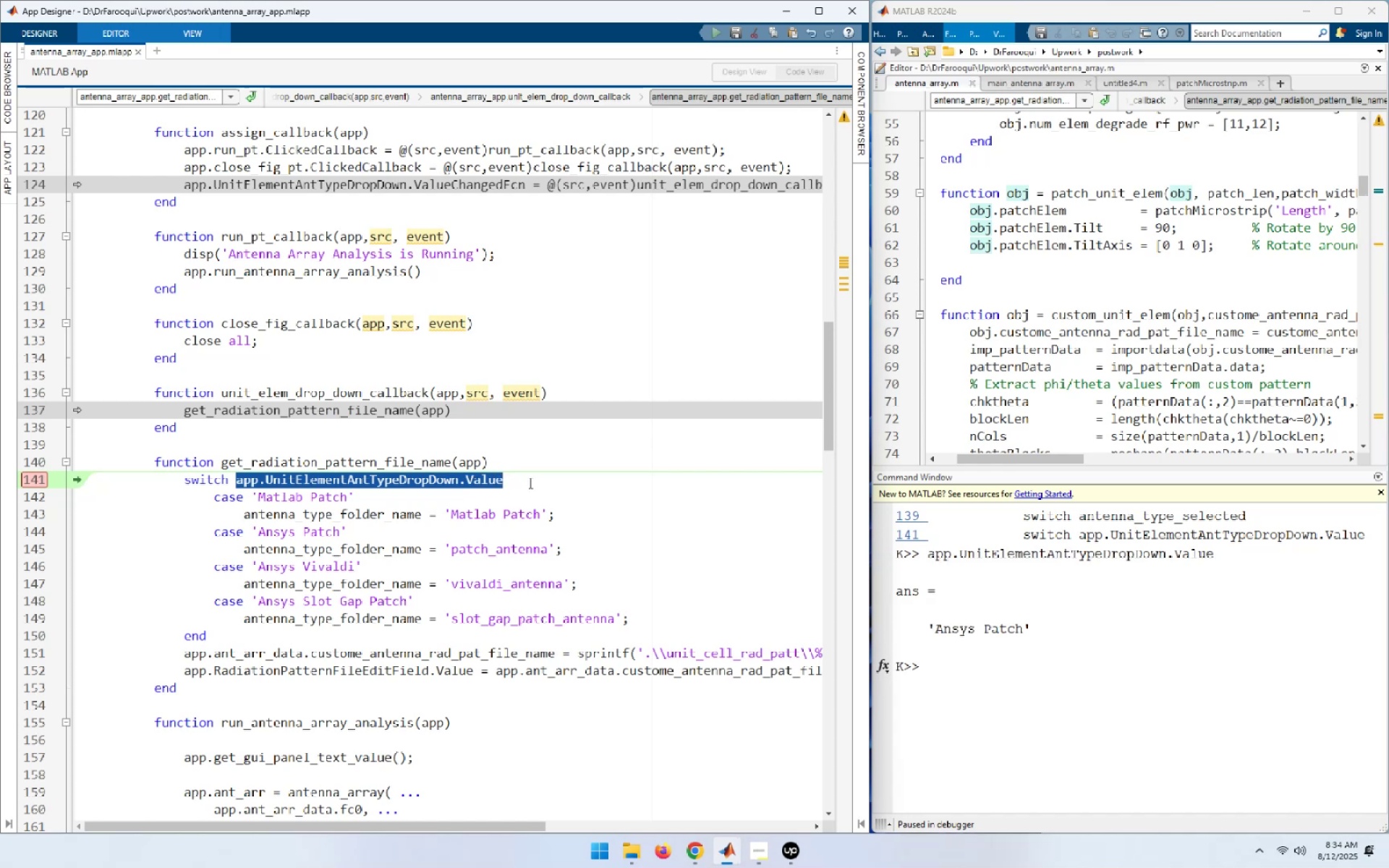 
left_click([546, 477])
 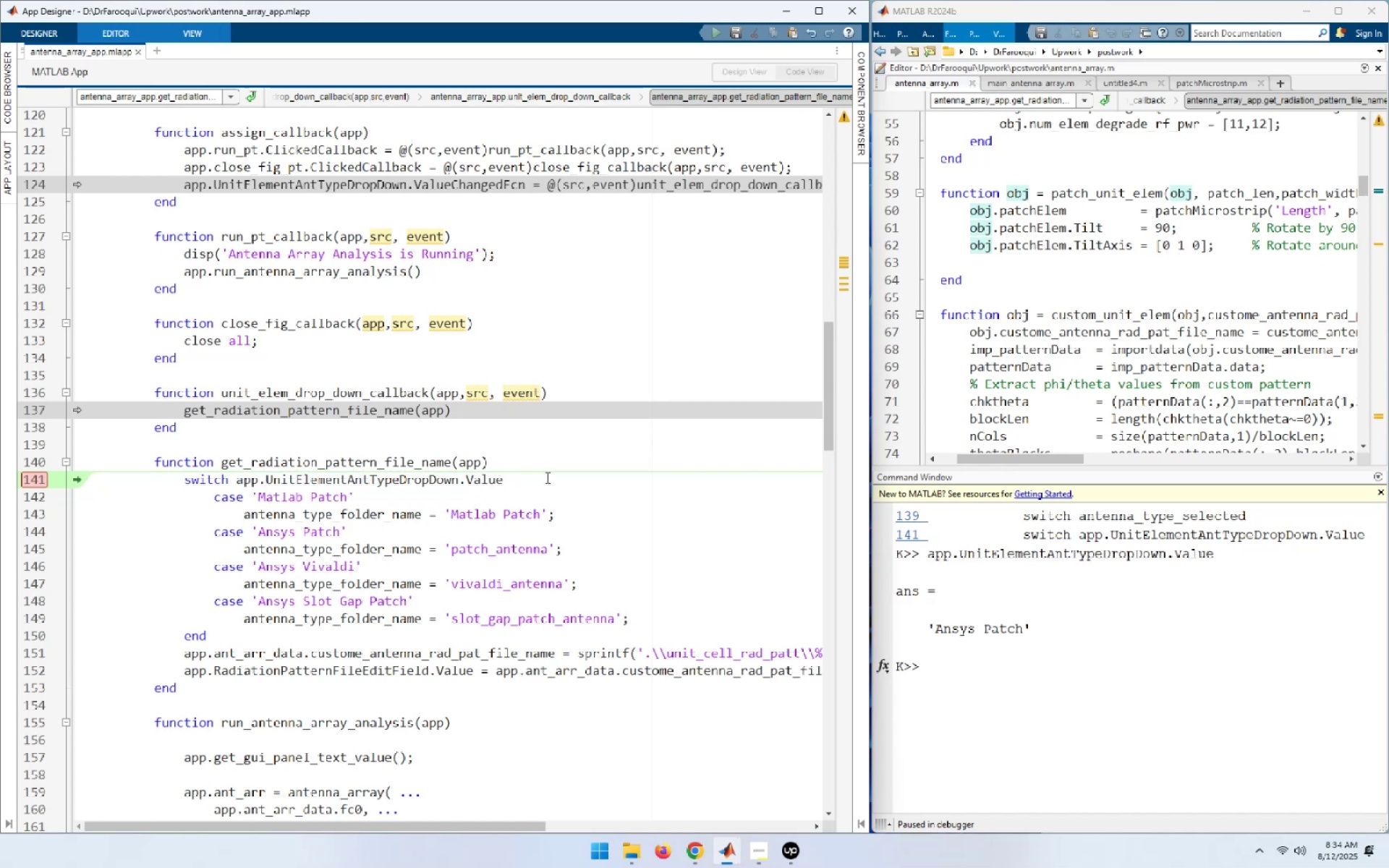 
key(F10)
 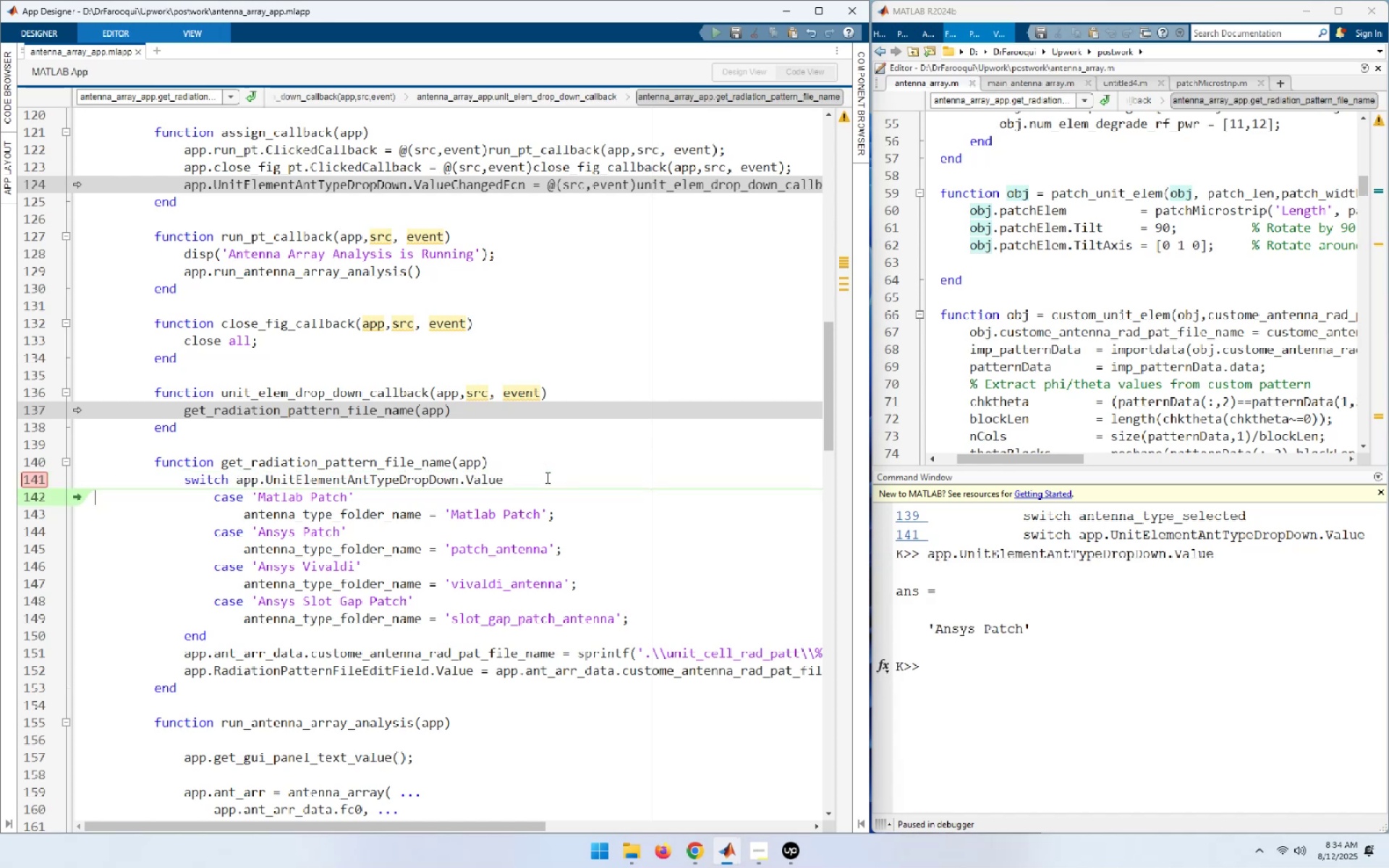 
key(F10)
 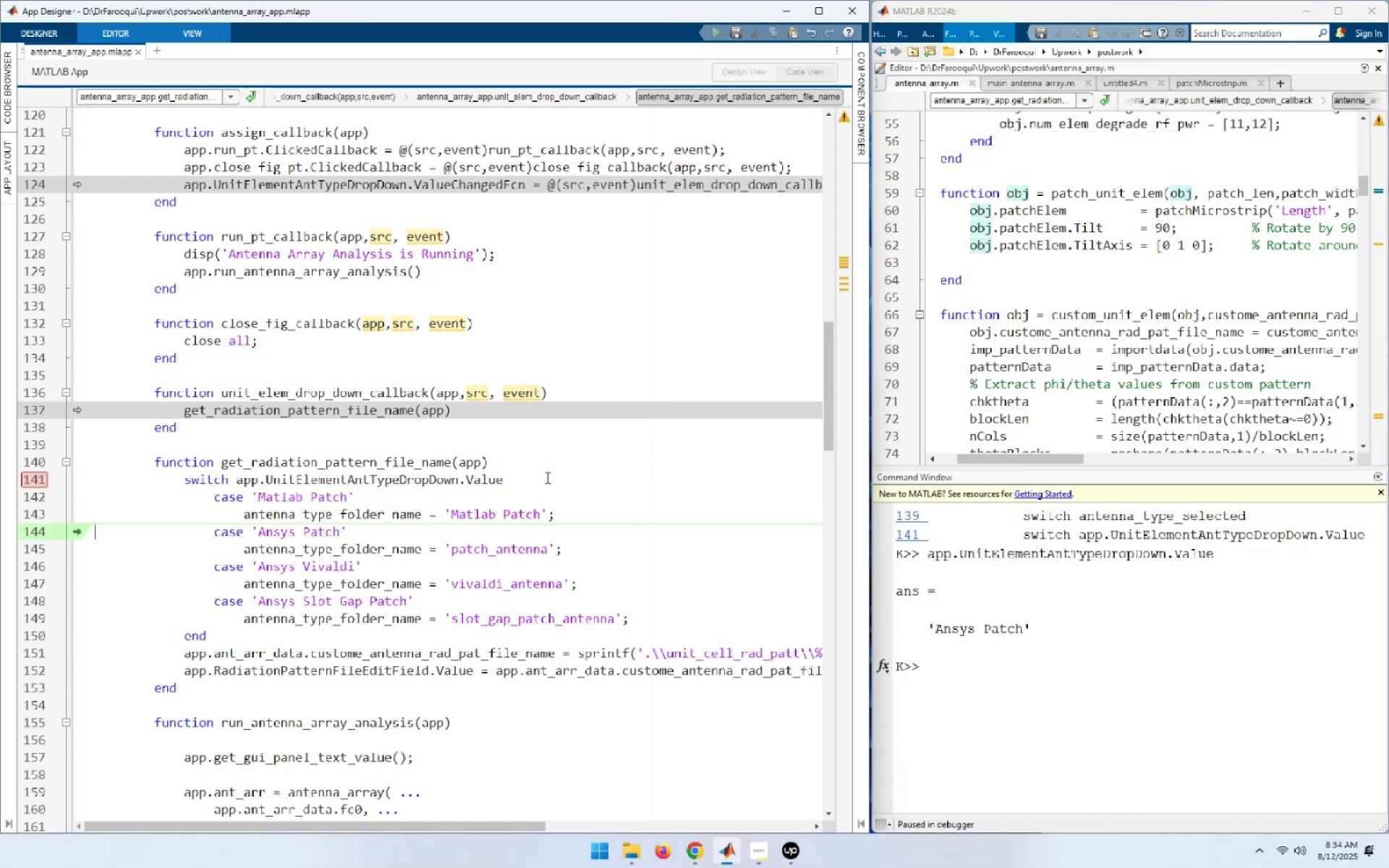 
key(F10)
 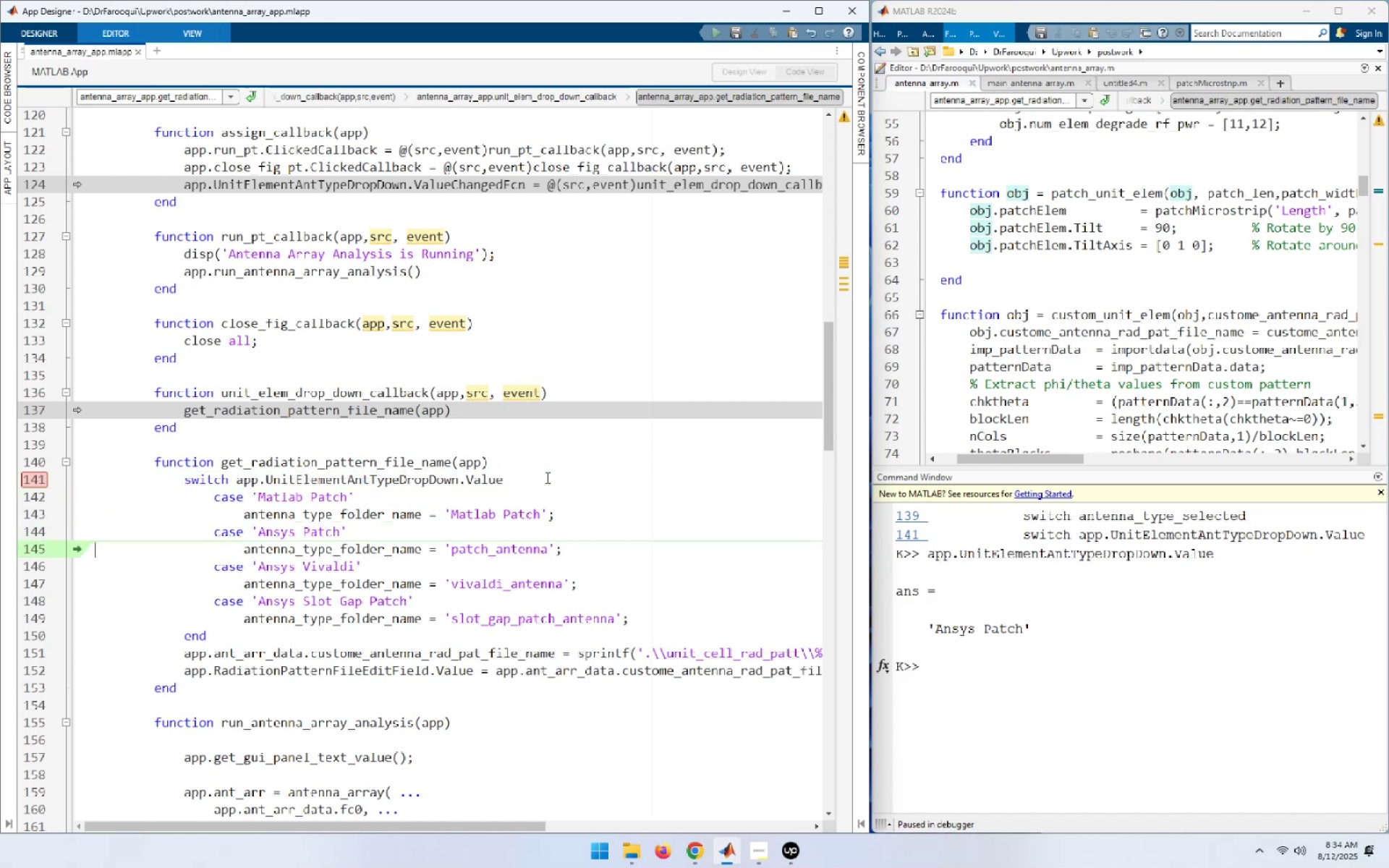 
key(F10)
 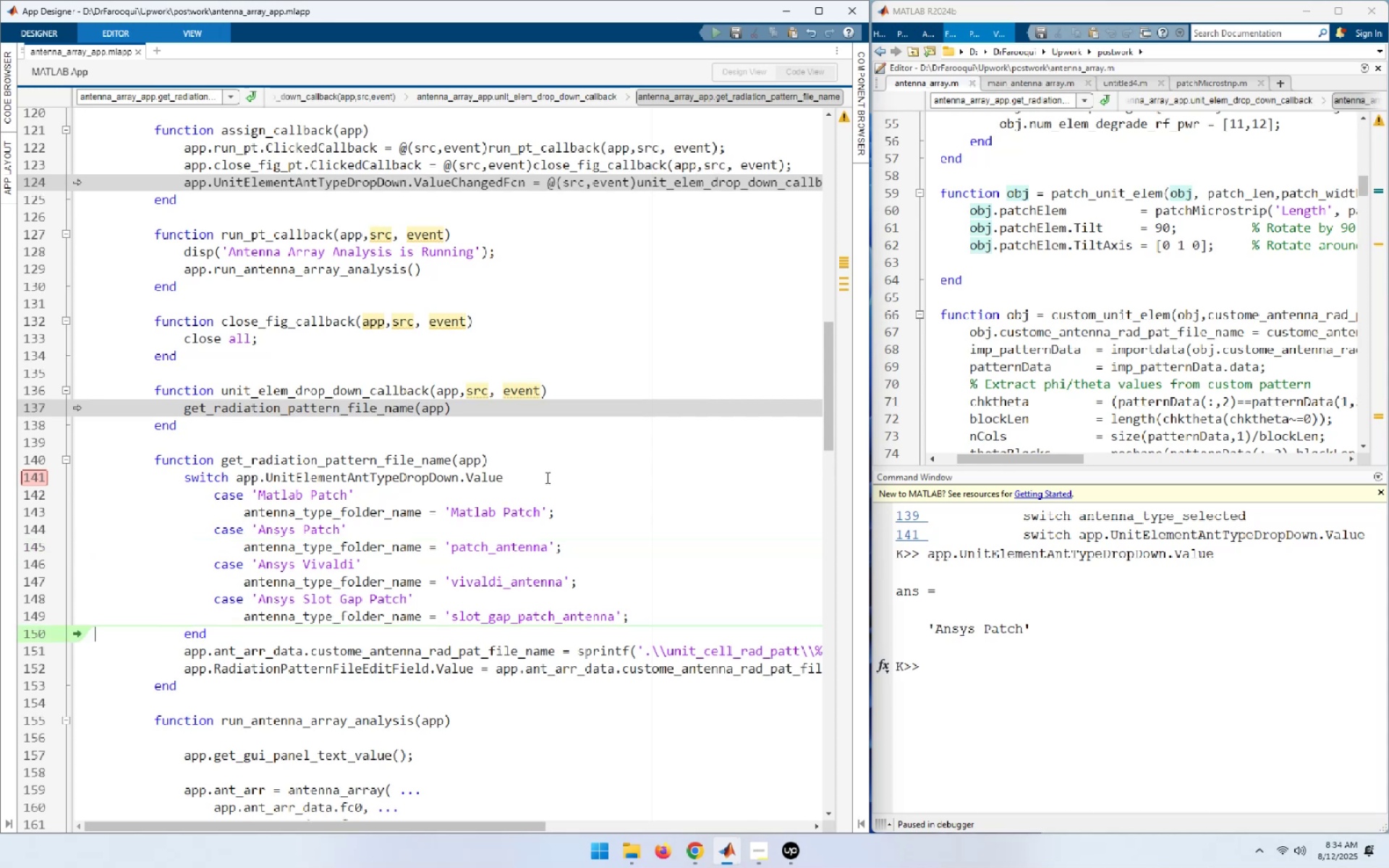 
key(F10)
 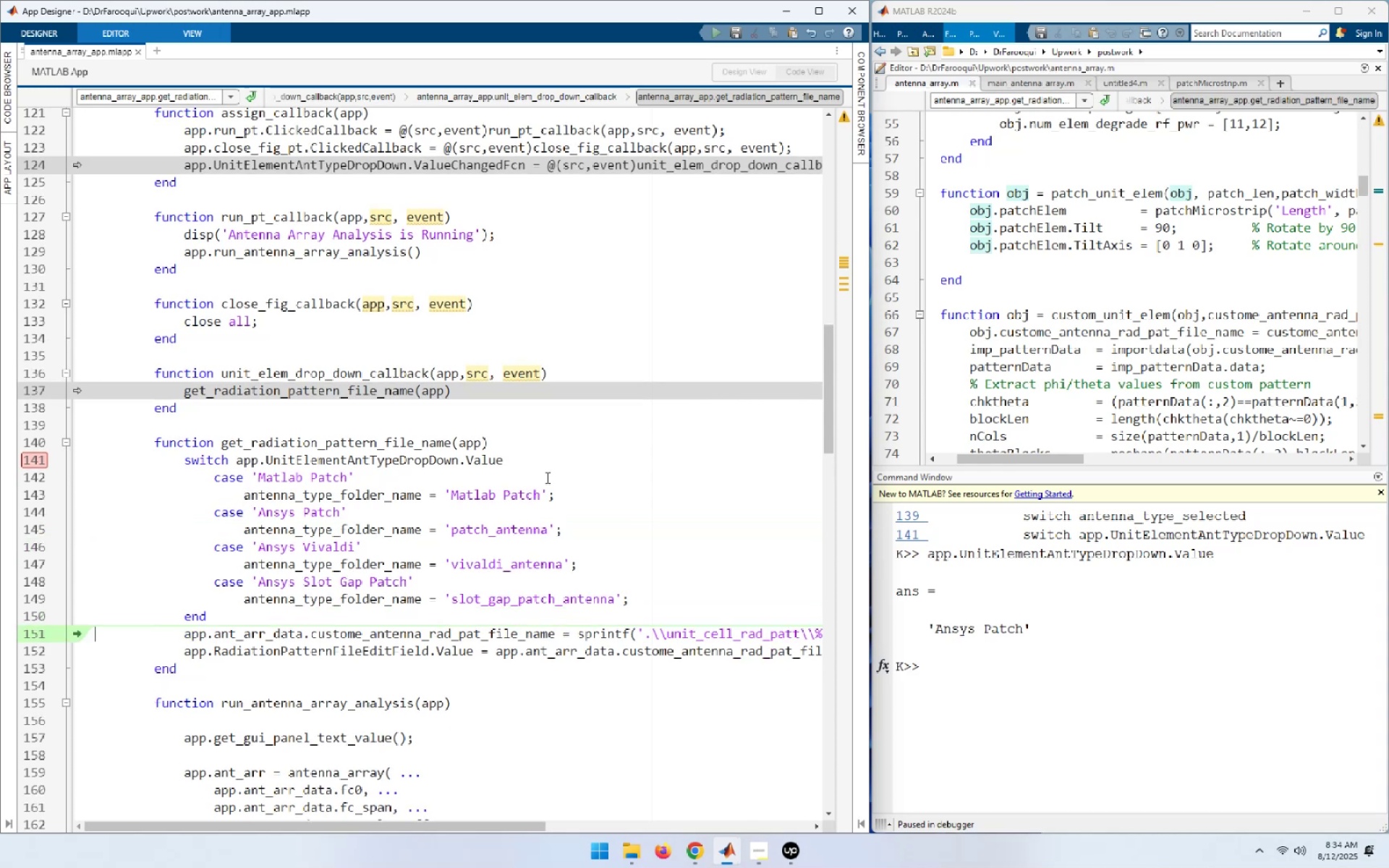 
key(F10)
 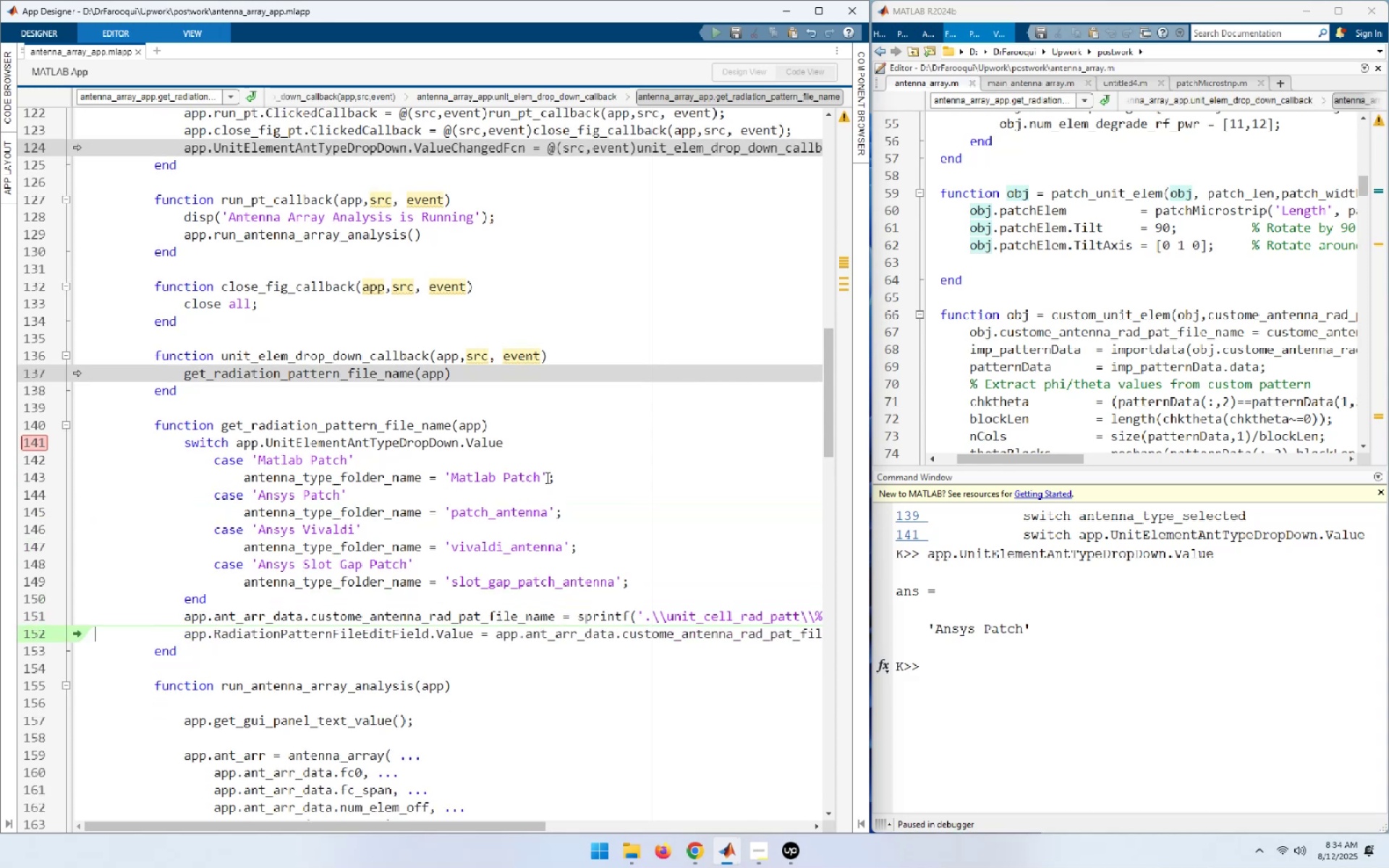 
key(F10)
 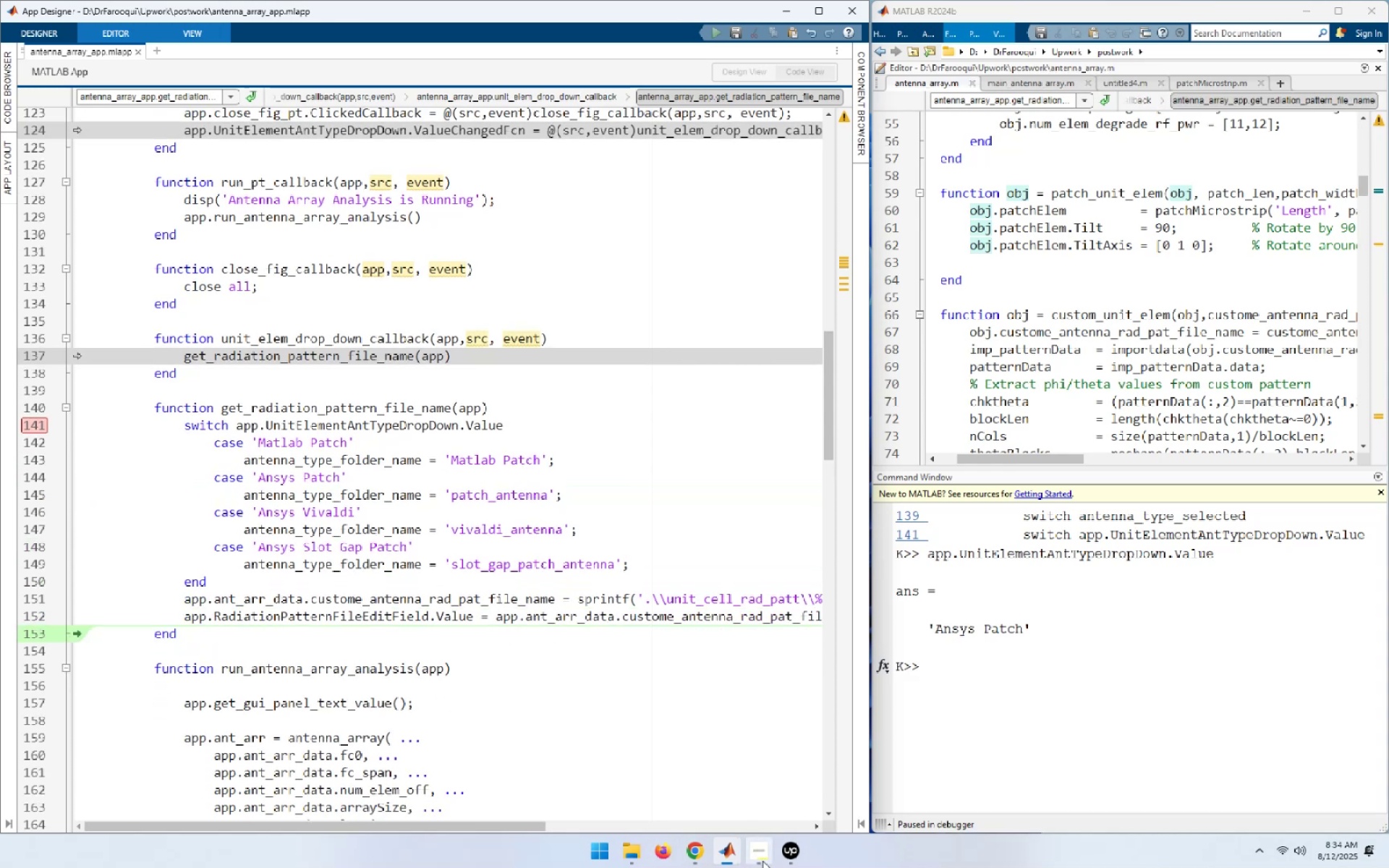 
mouse_move([736, 841])
 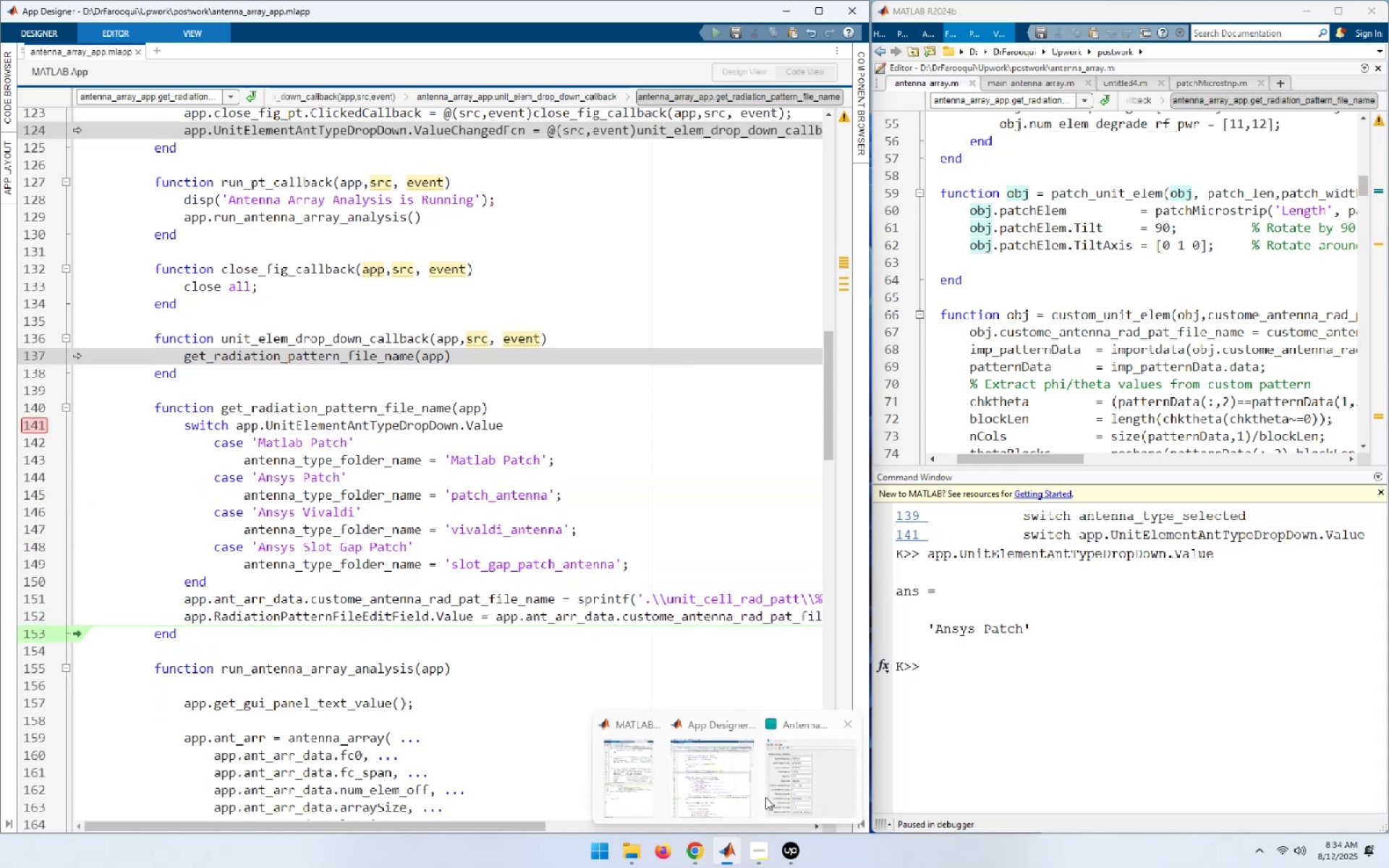 
left_click([765, 796])
 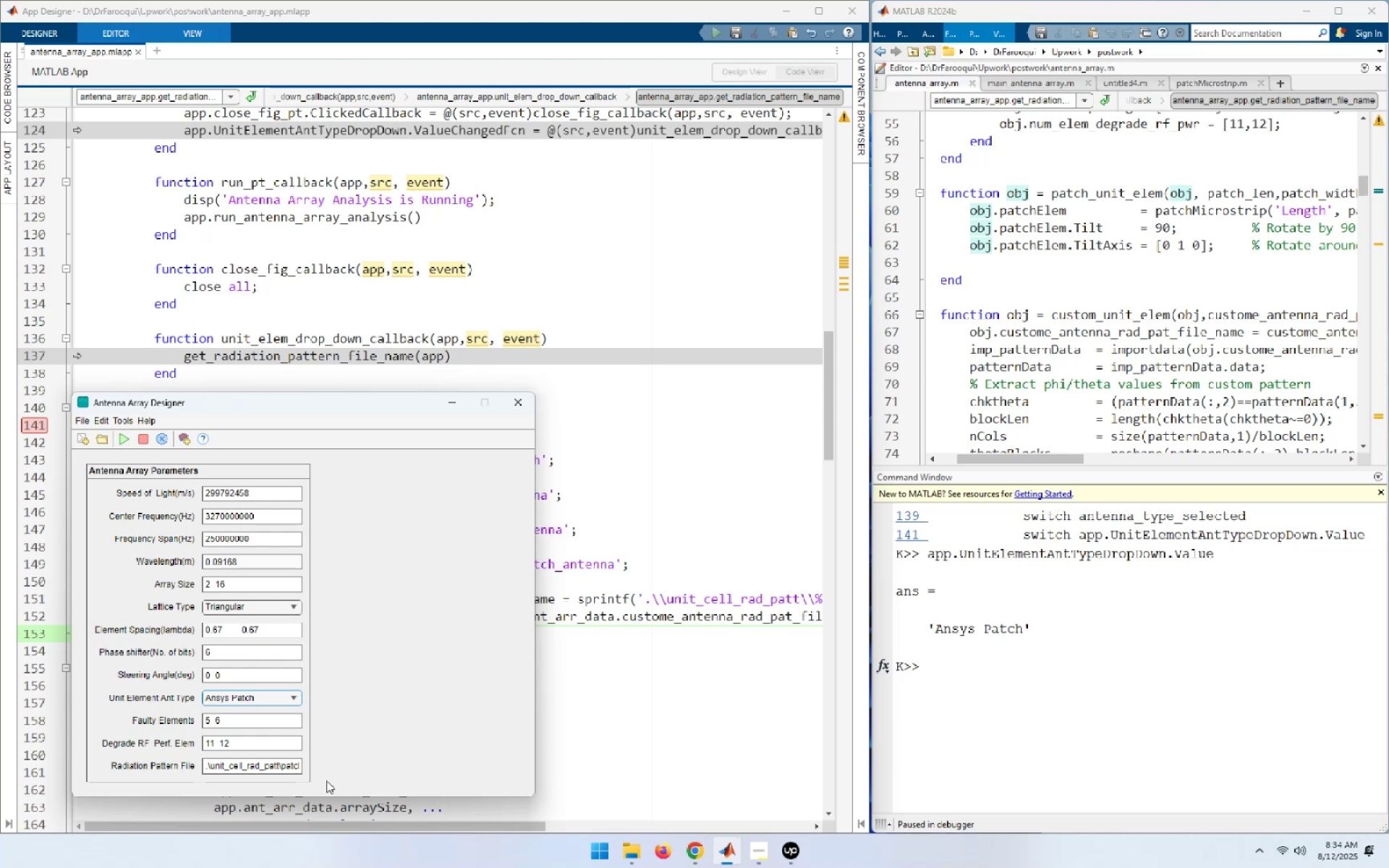 
wait(17.75)
 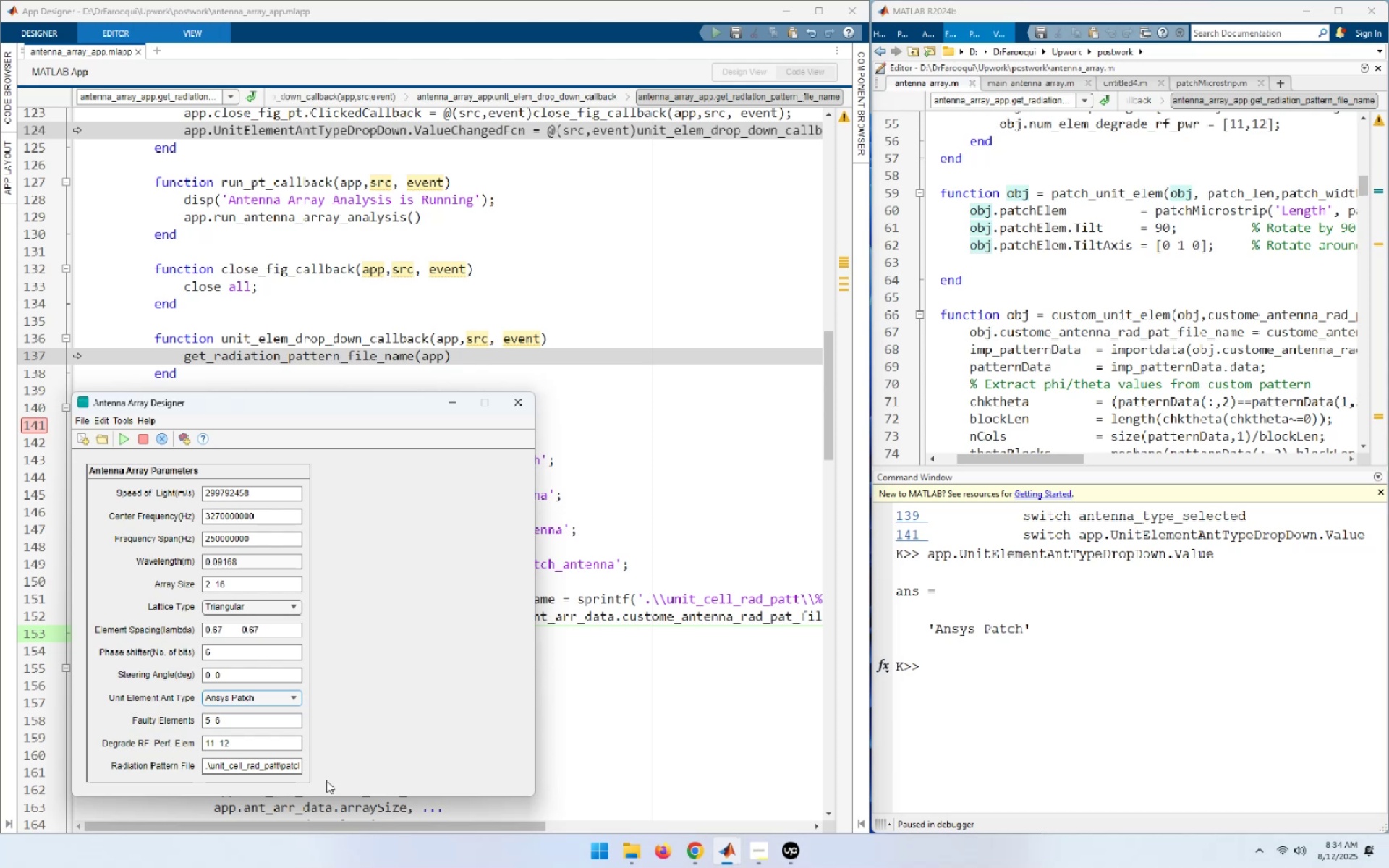 
left_click([87, 416])
 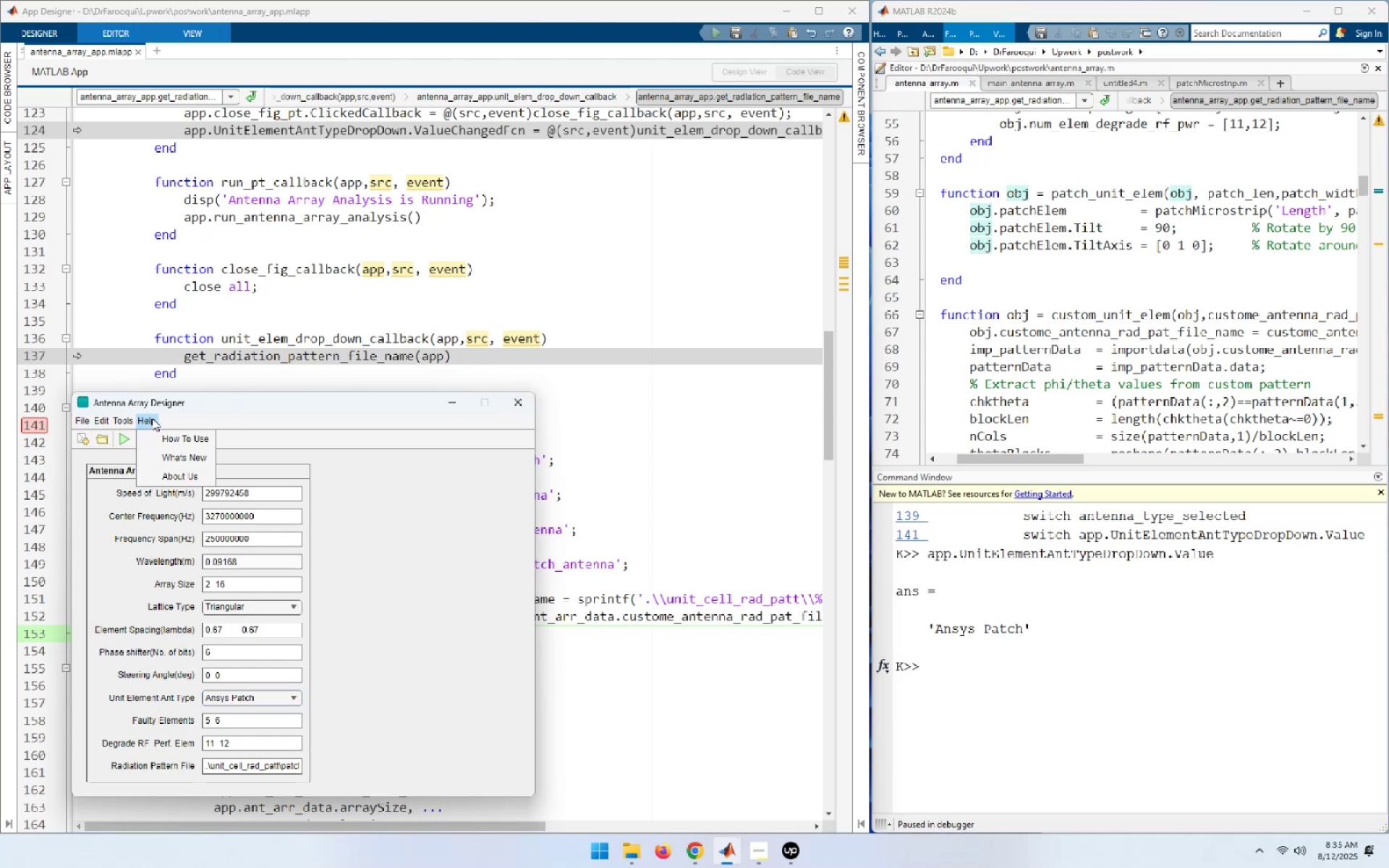 
mouse_move([150, 420])
 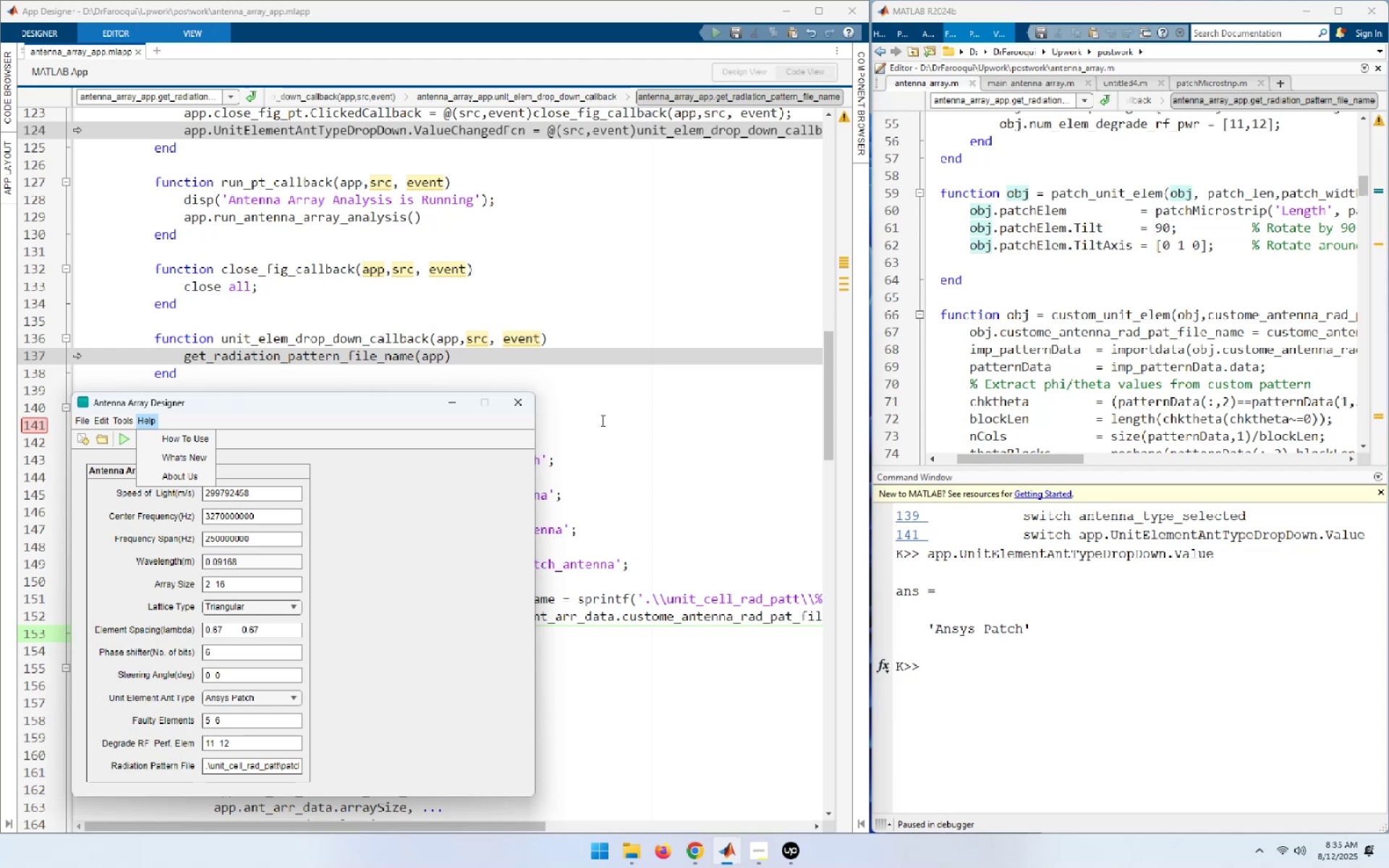 
left_click([533, 412])
 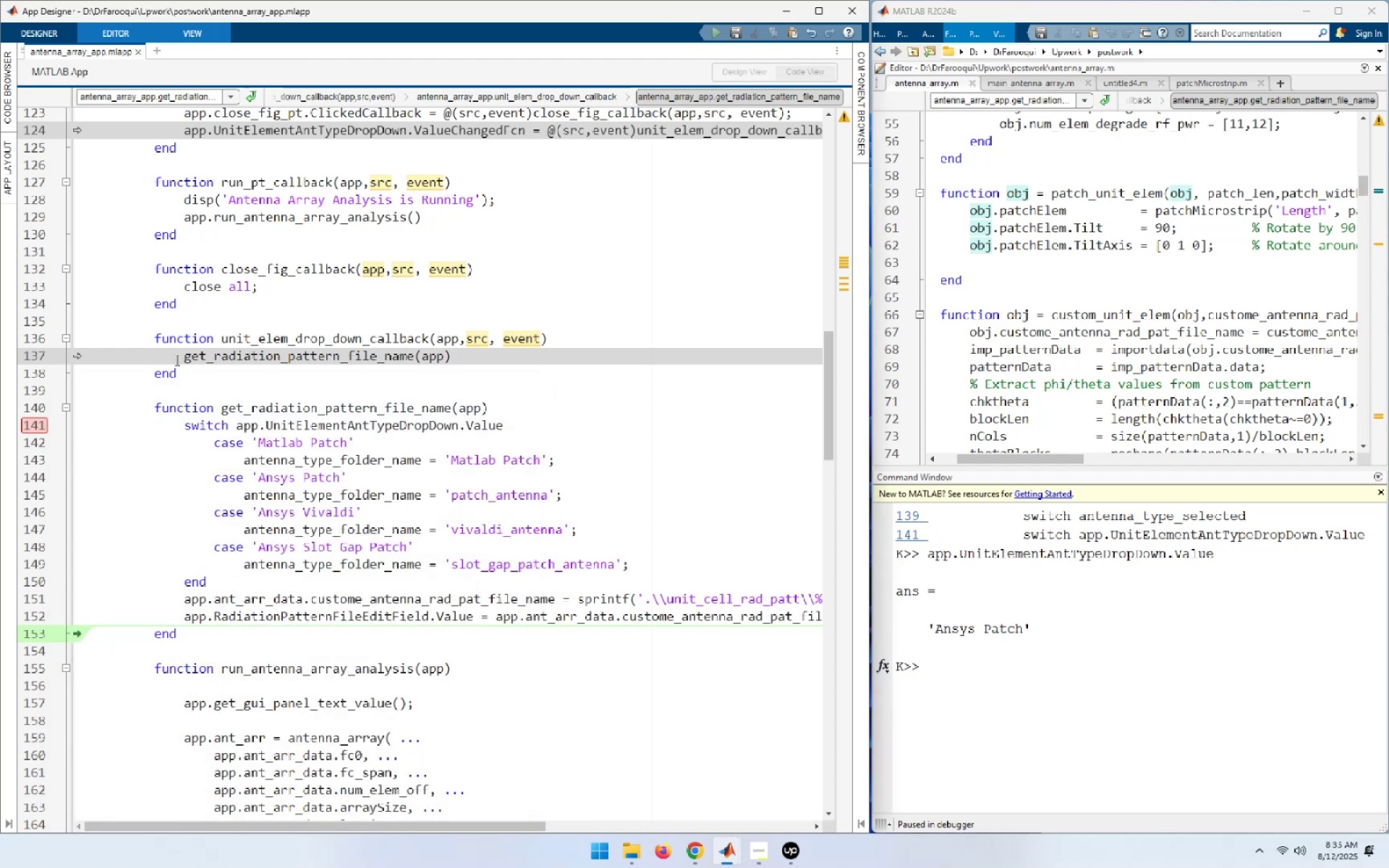 
wait(5.25)
 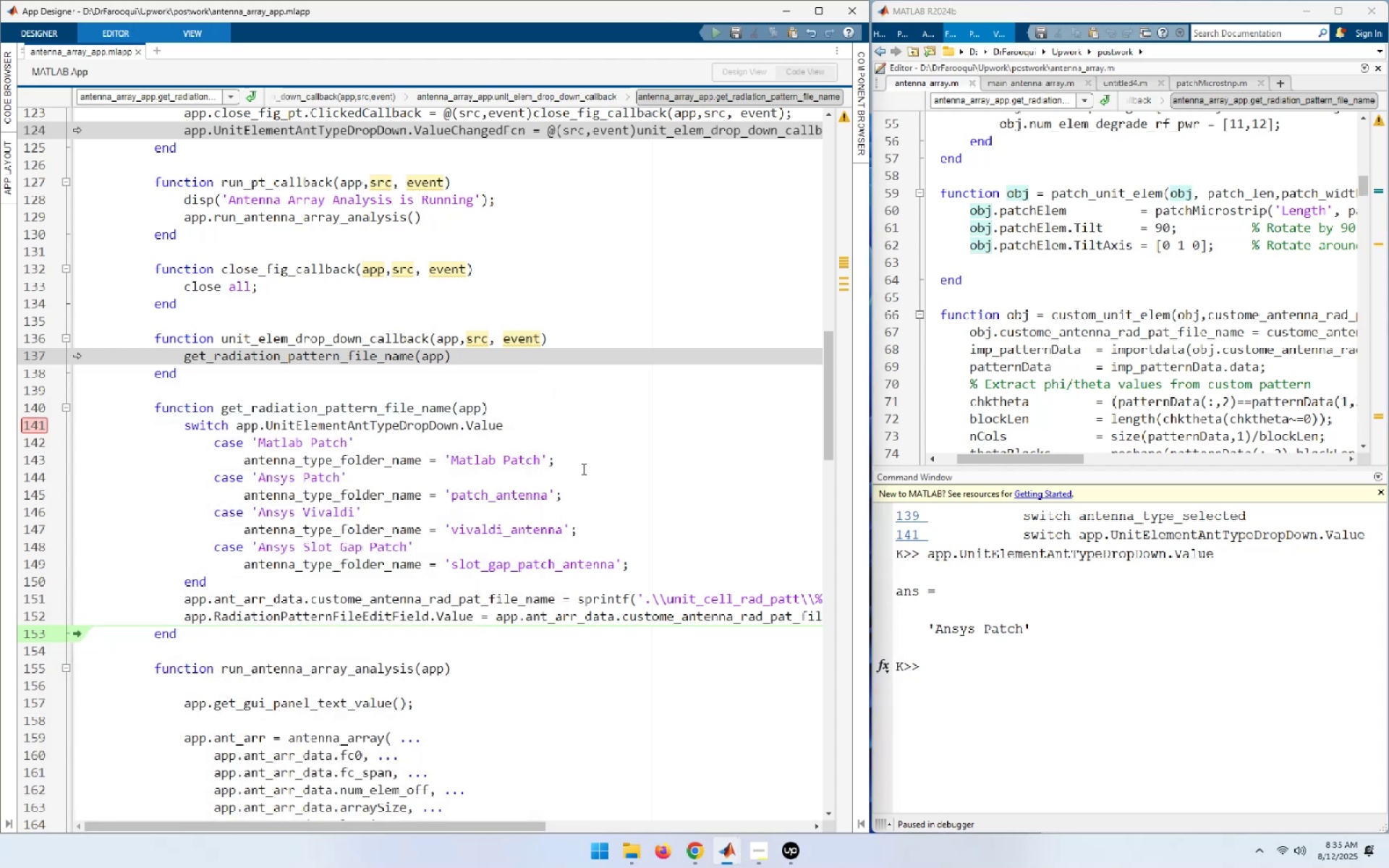 
left_click([185, 355])
 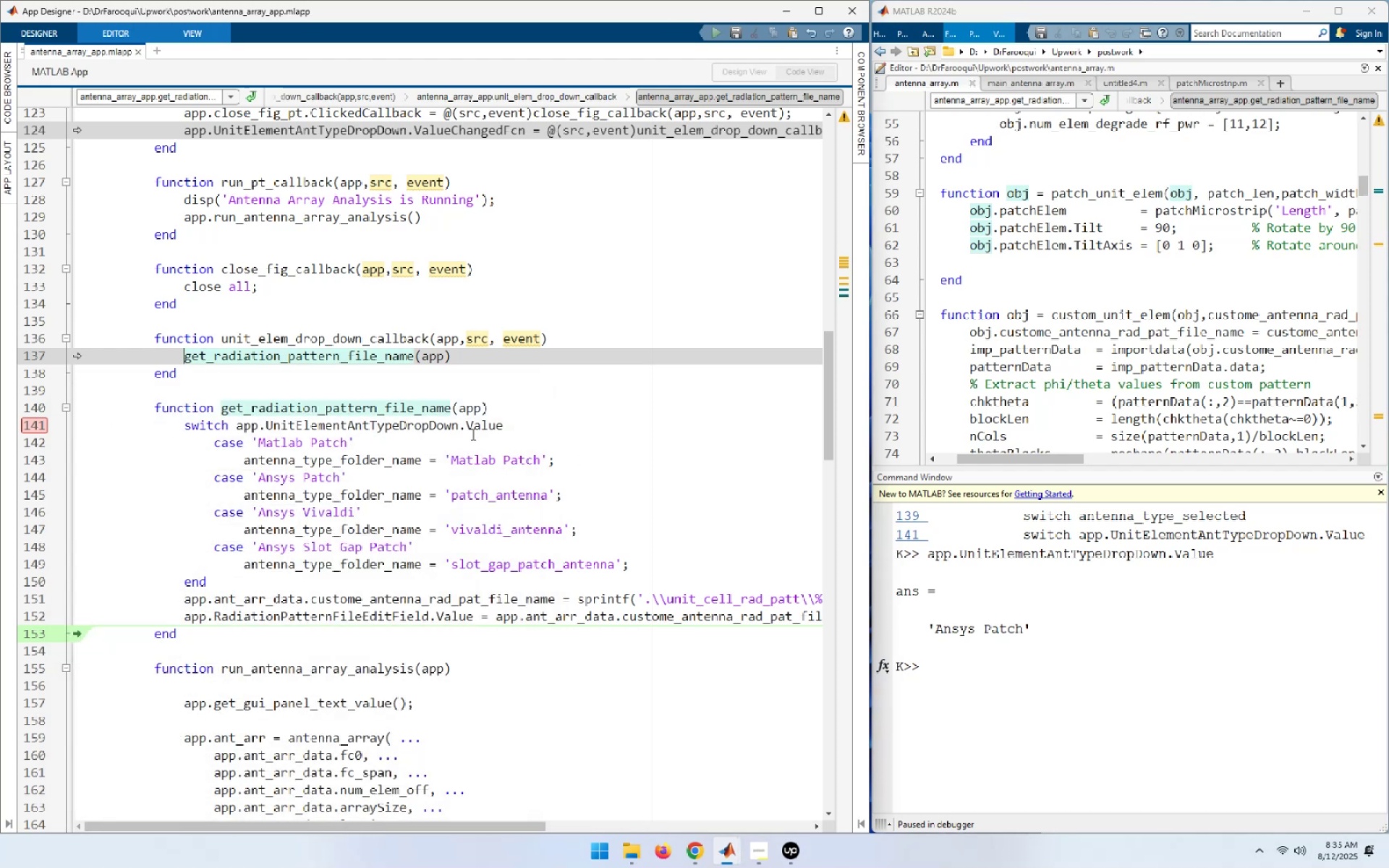 
type(app.[End])
 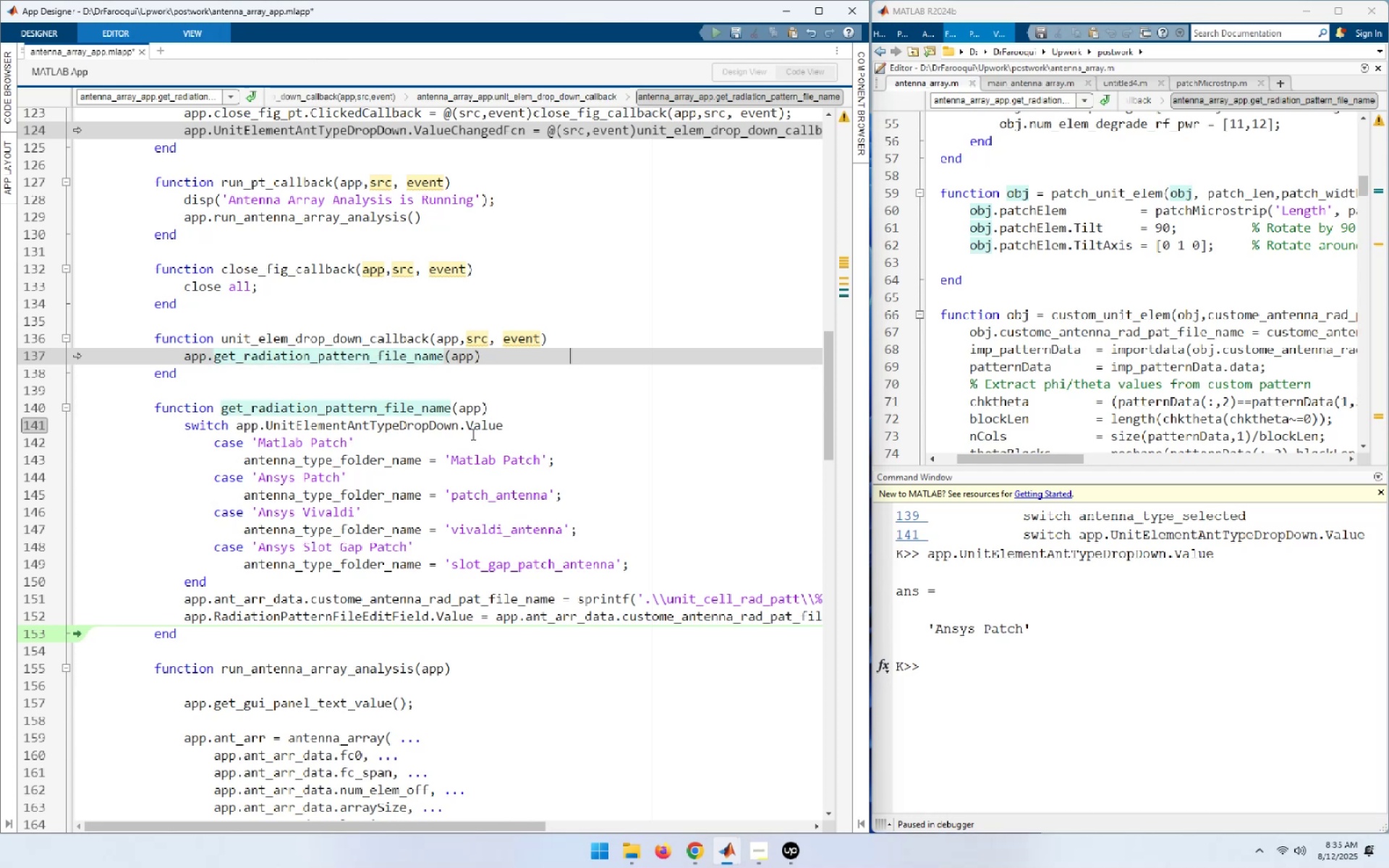 
key(ArrowLeft)
 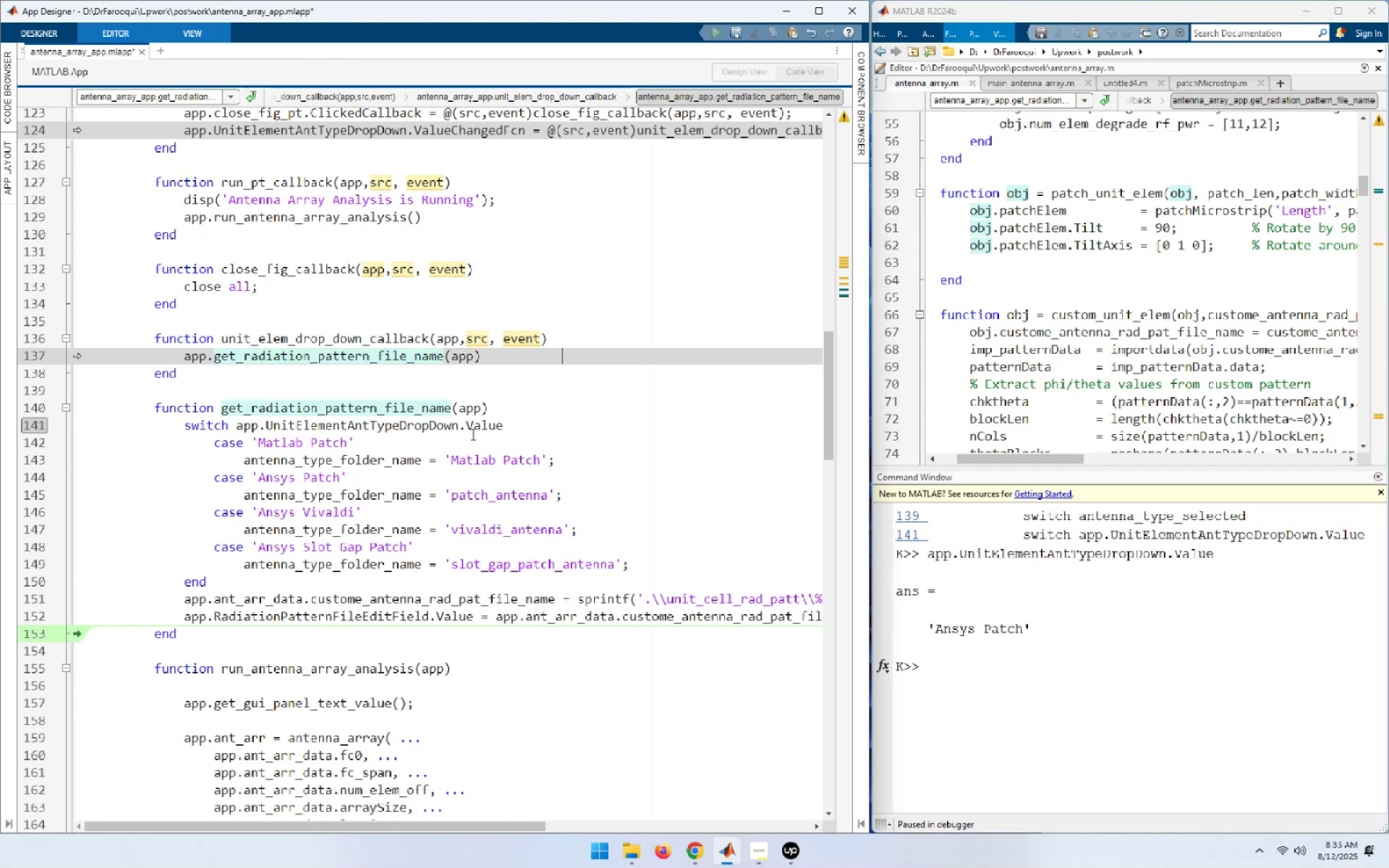 
key(ArrowLeft)
 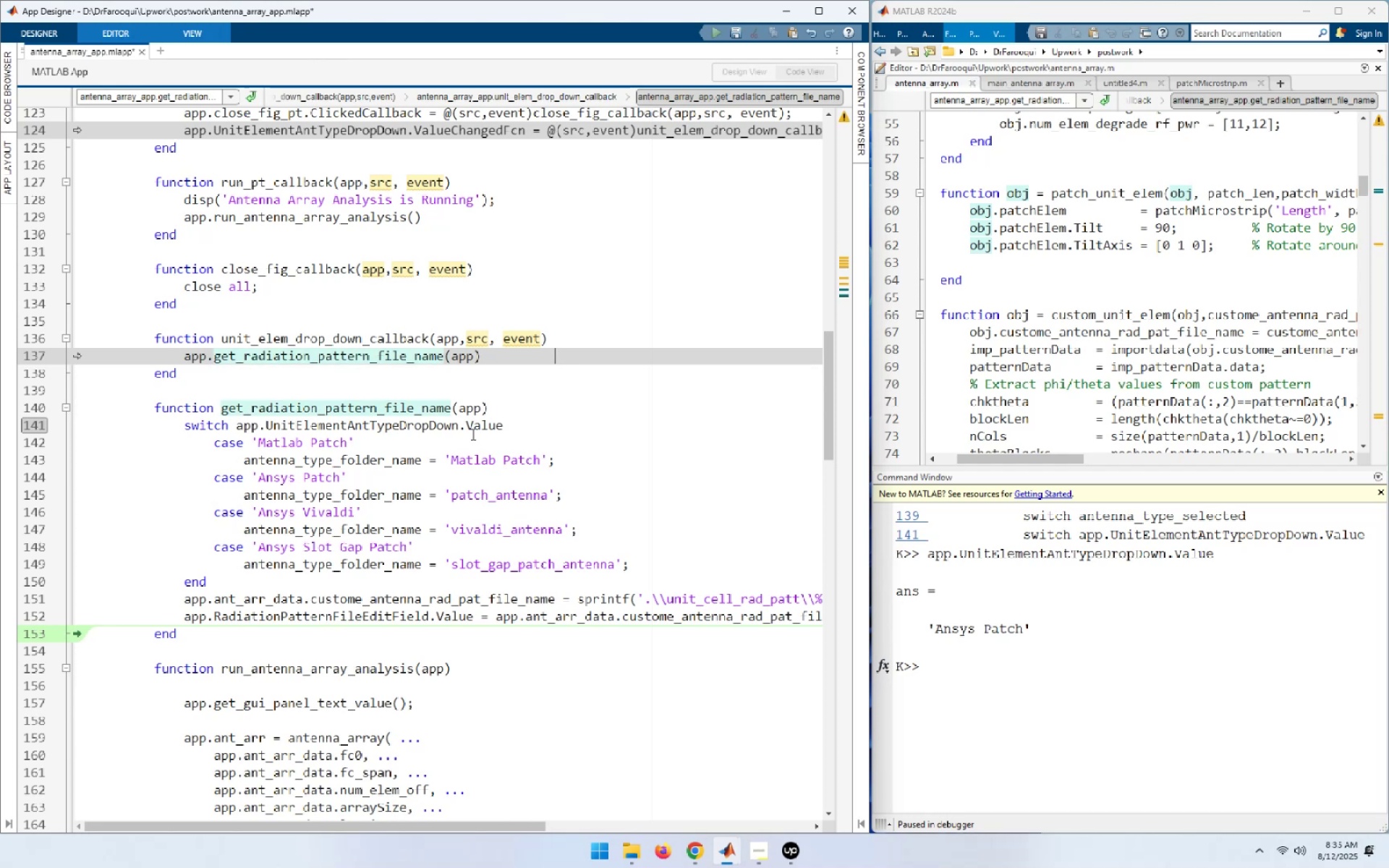 
hold_key(key=ArrowLeft, duration=0.8)
 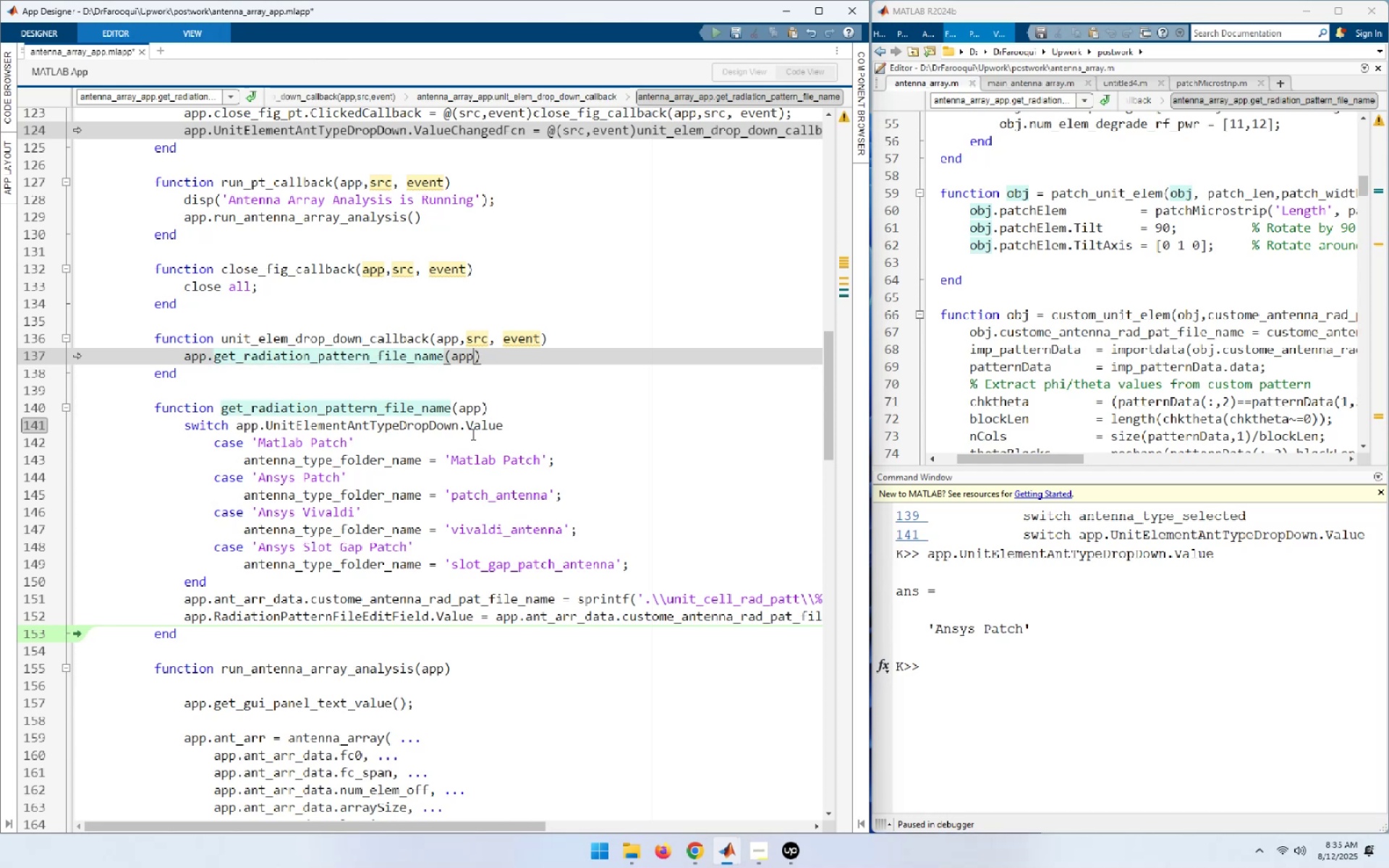 
key(Backspace)
 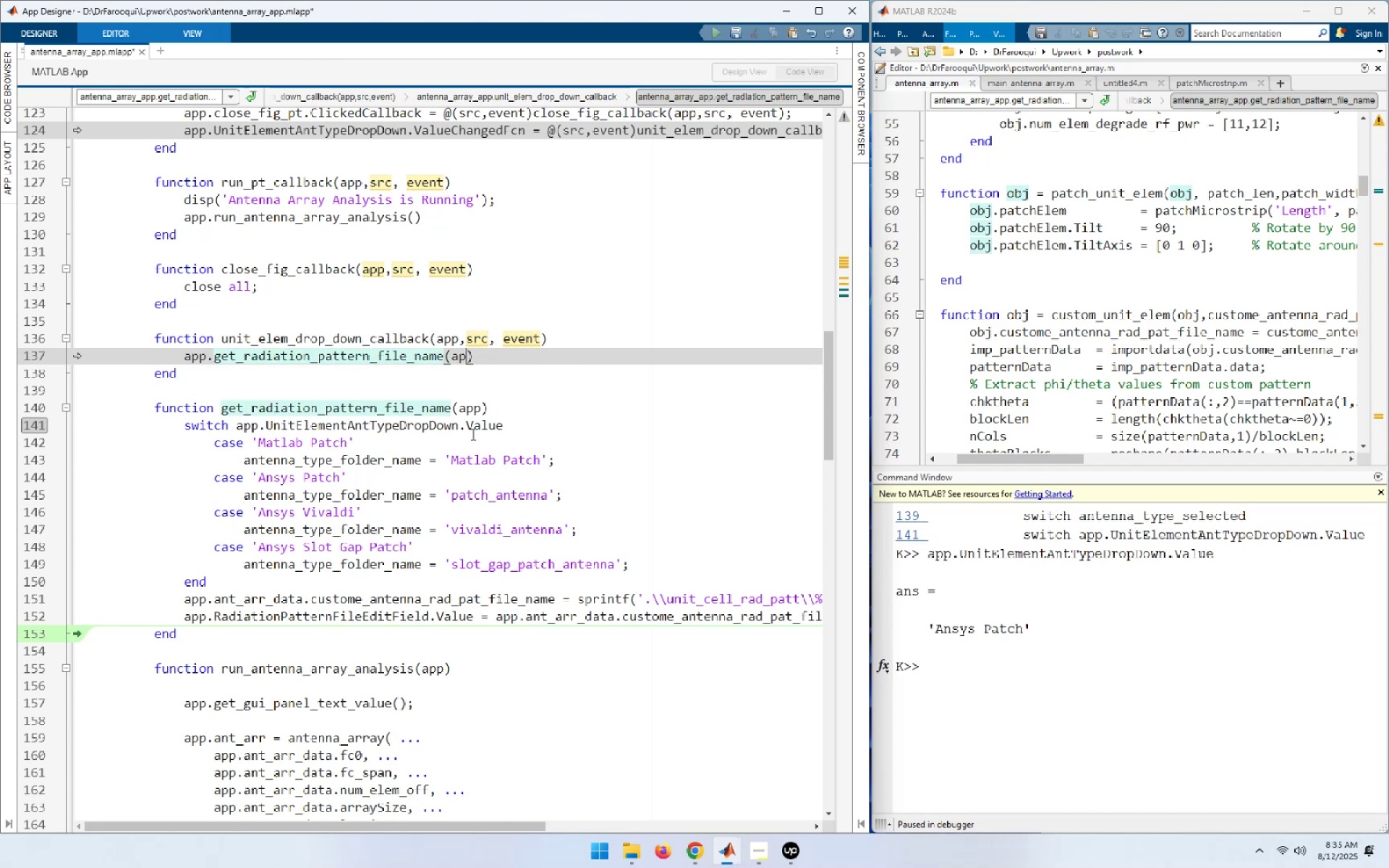 
key(Backspace)
 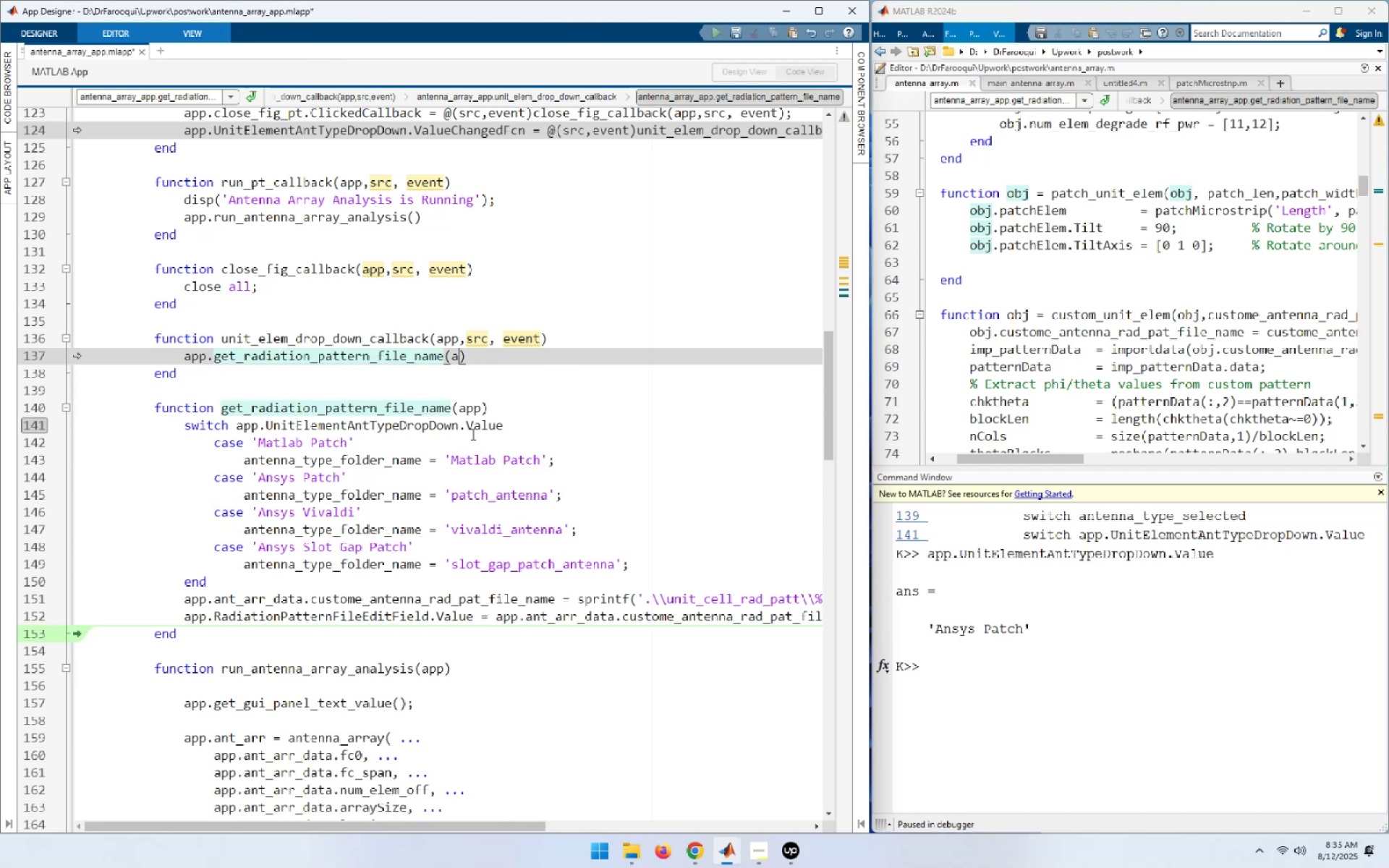 
key(Backspace)
 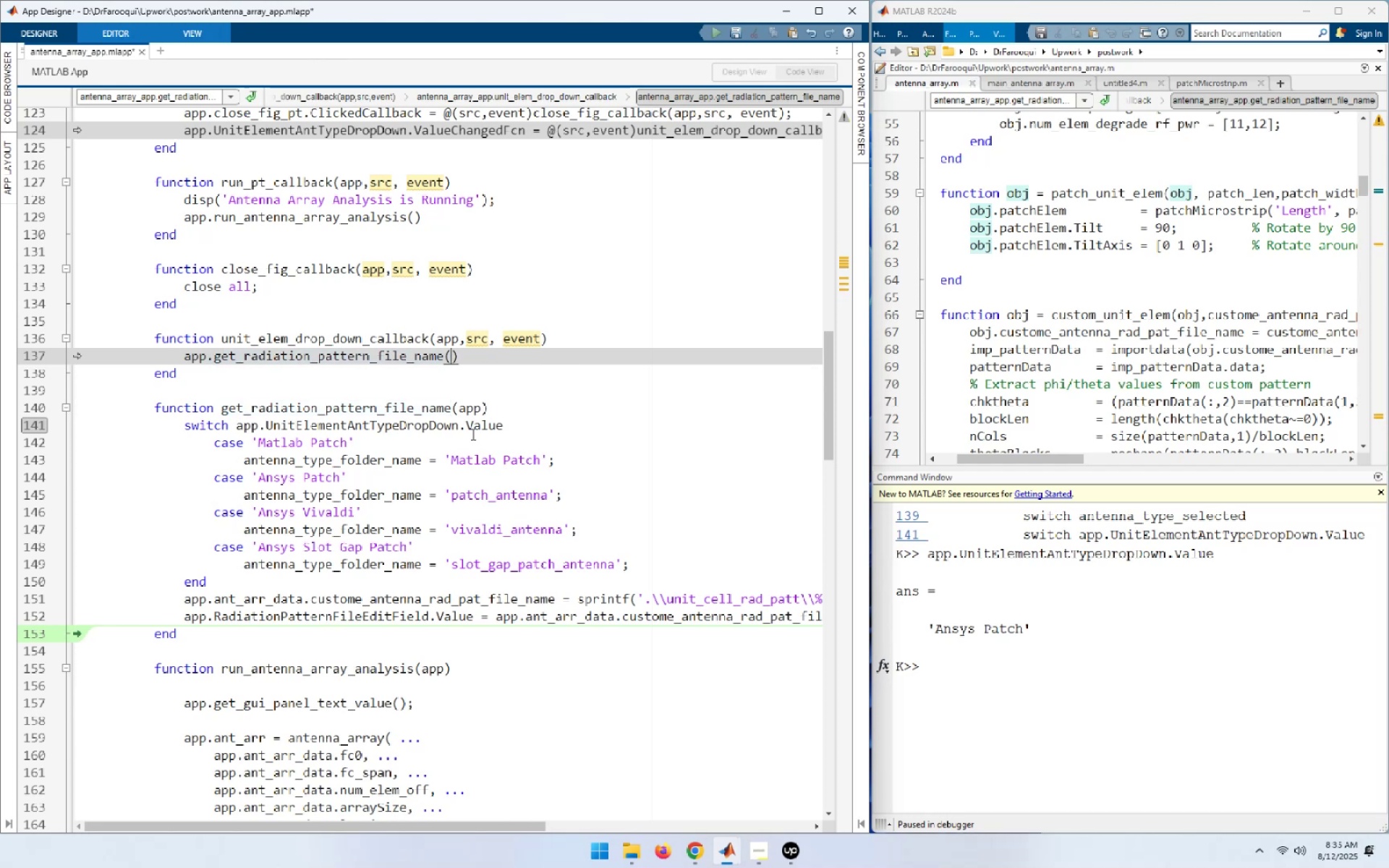 
key(End)
 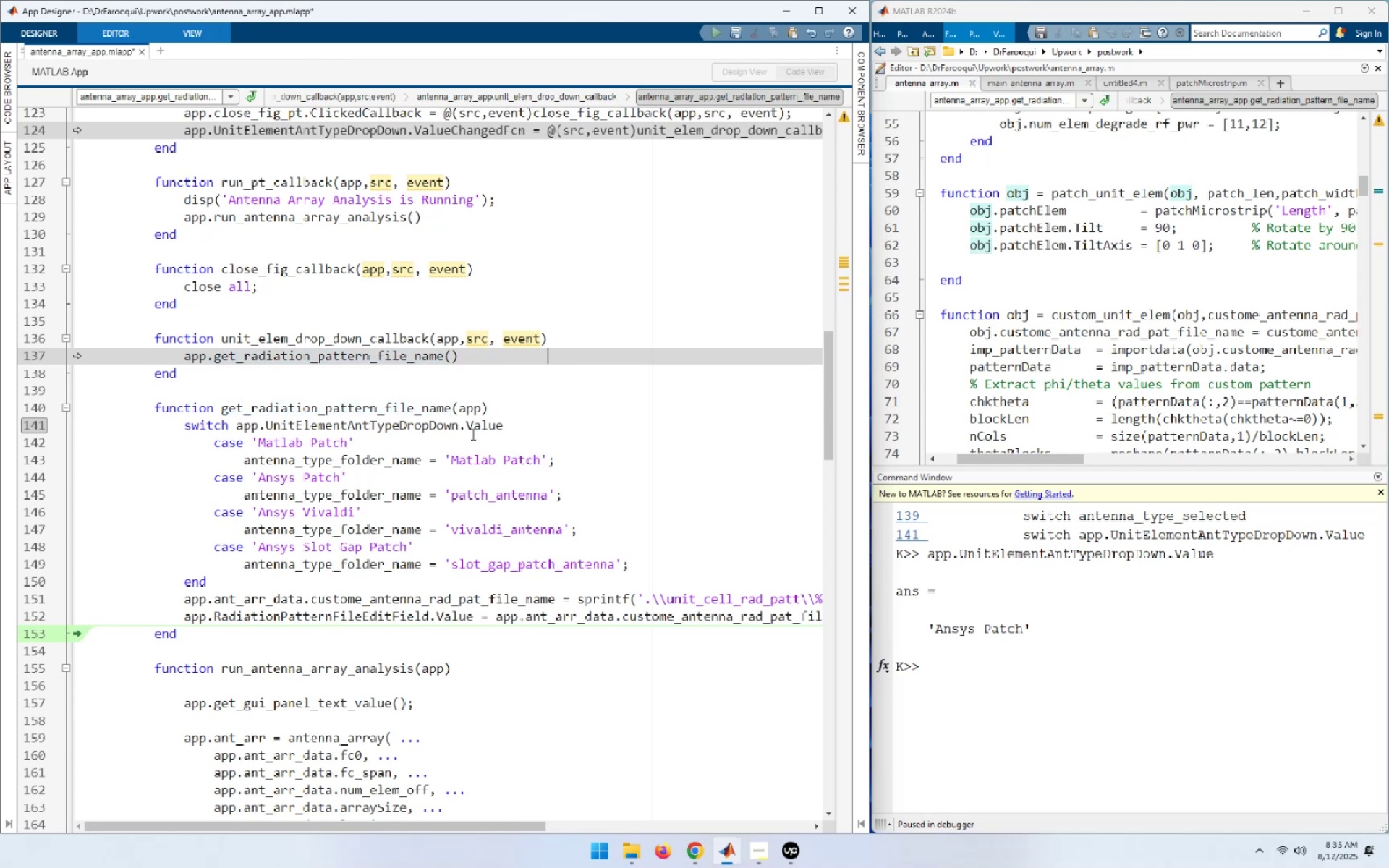 
key(Backspace)
 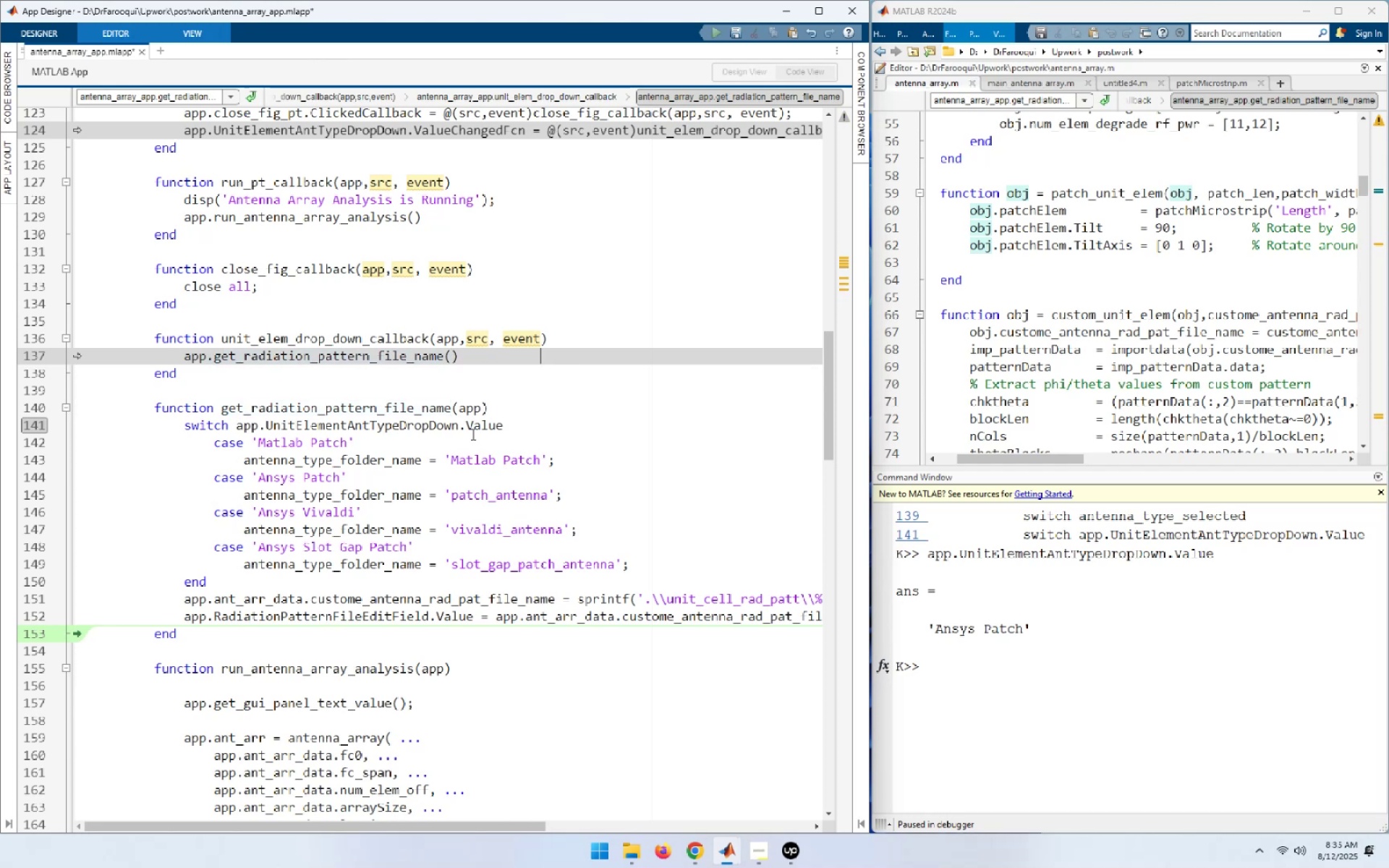 
key(Backspace)
 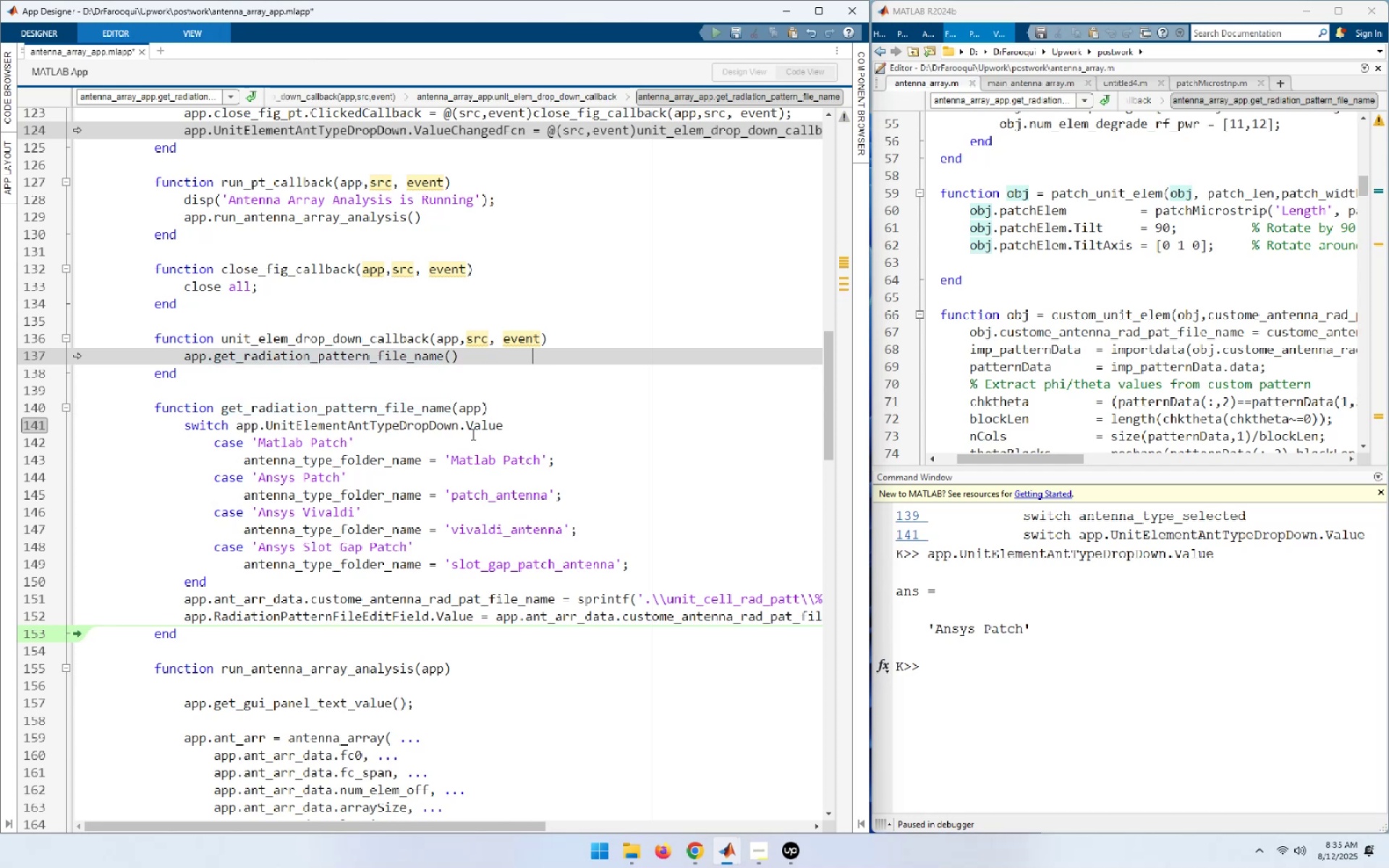 
key(Backspace)
 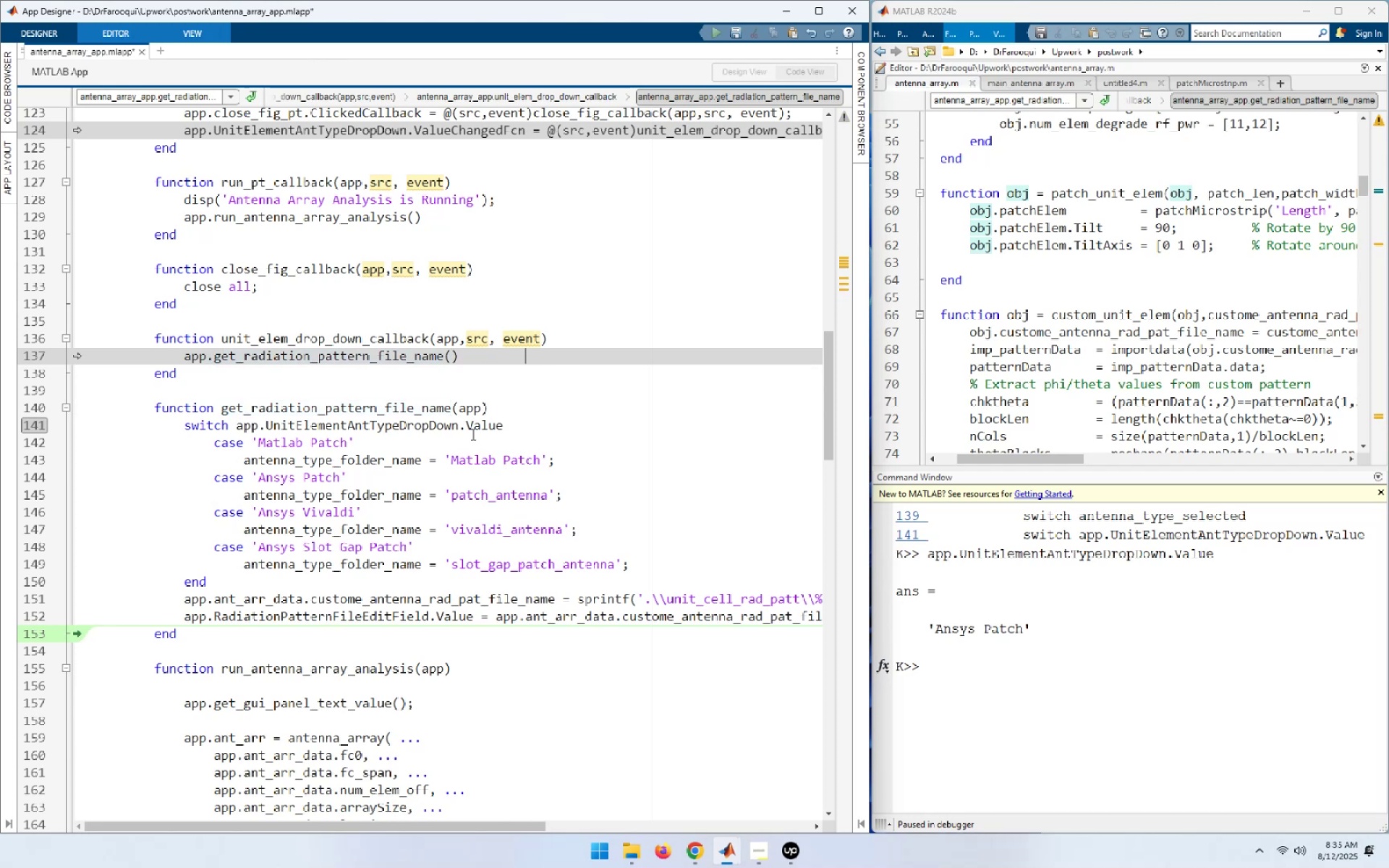 
key(Backspace)
 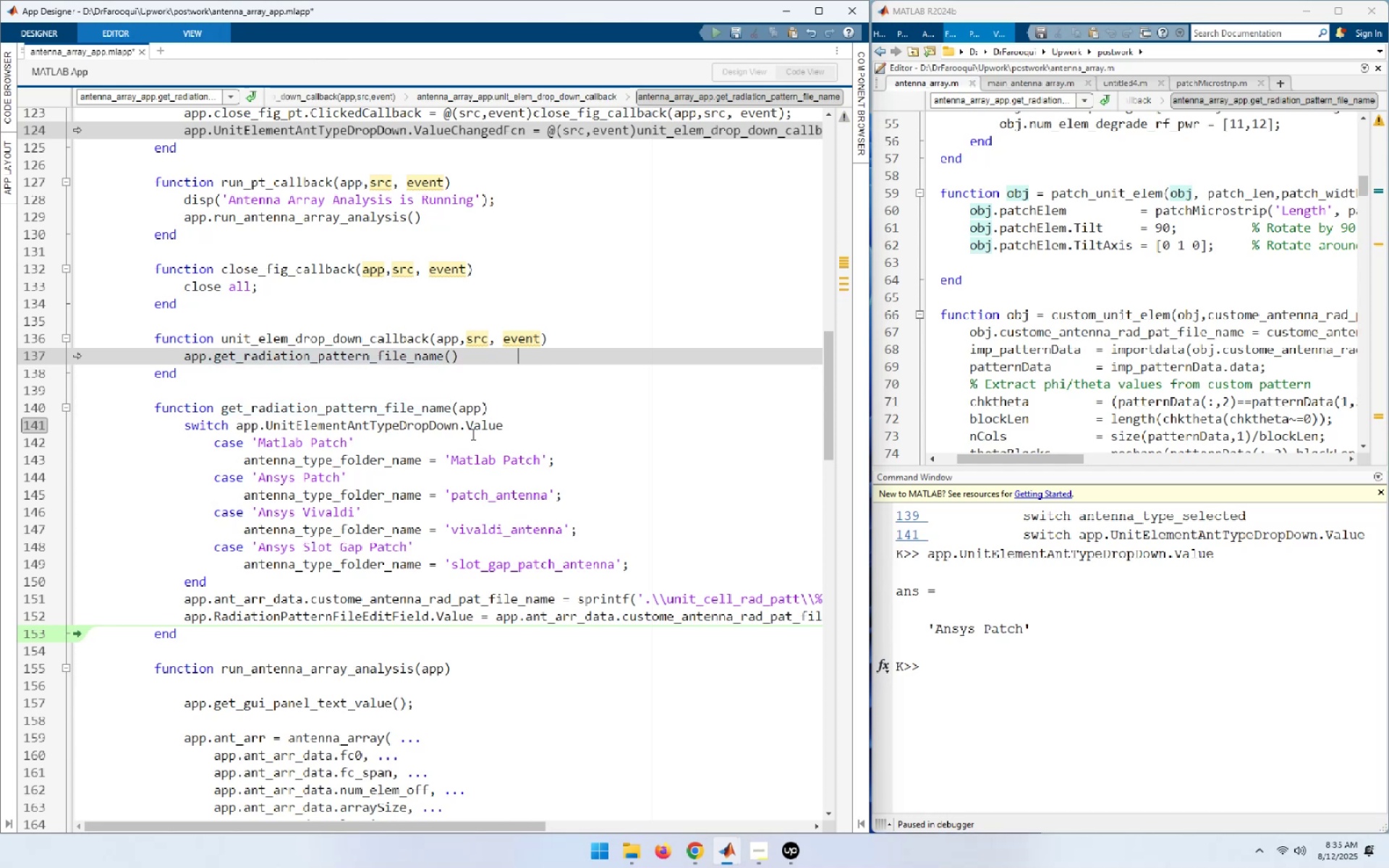 
key(Backspace)
 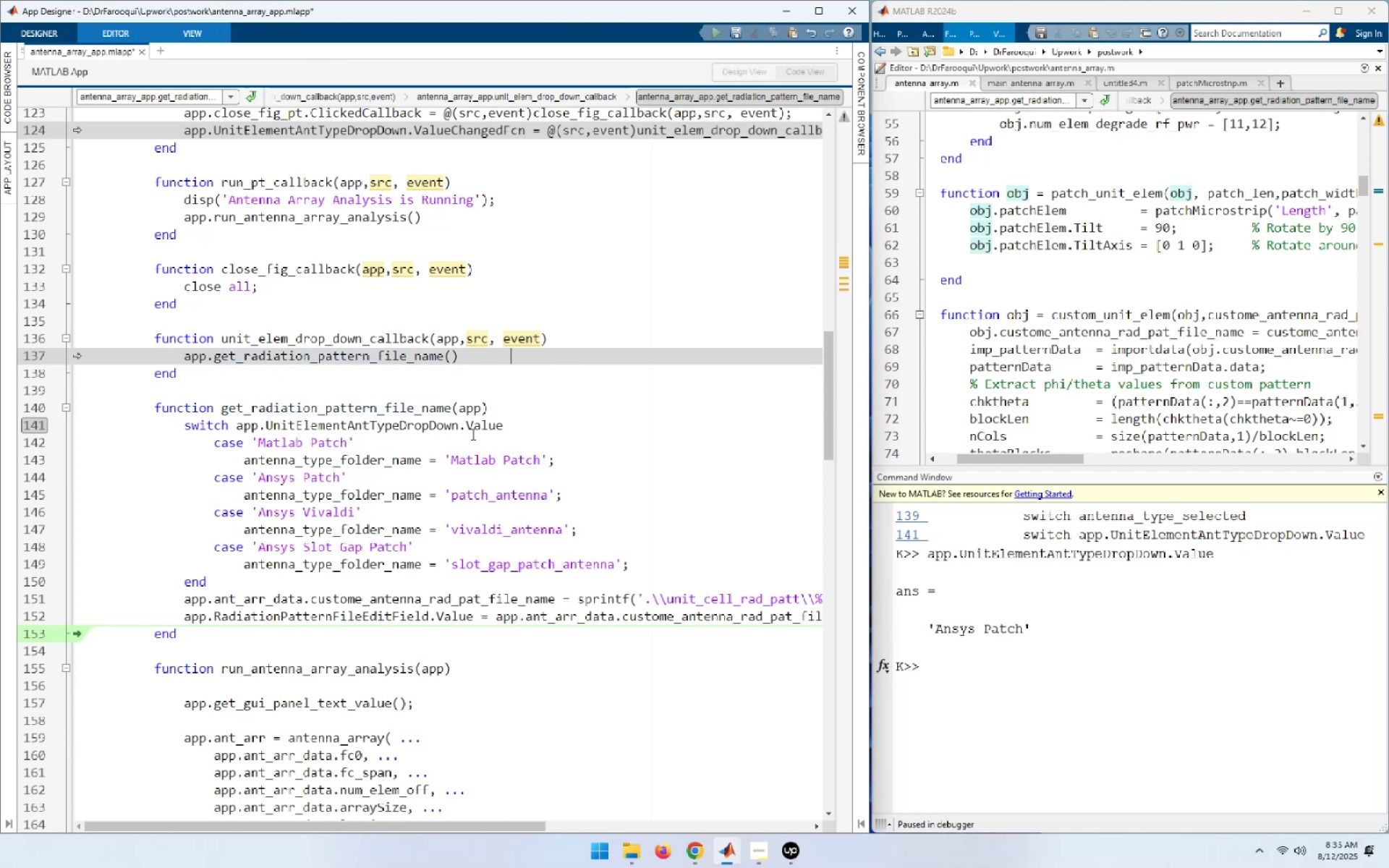 
key(Backspace)
 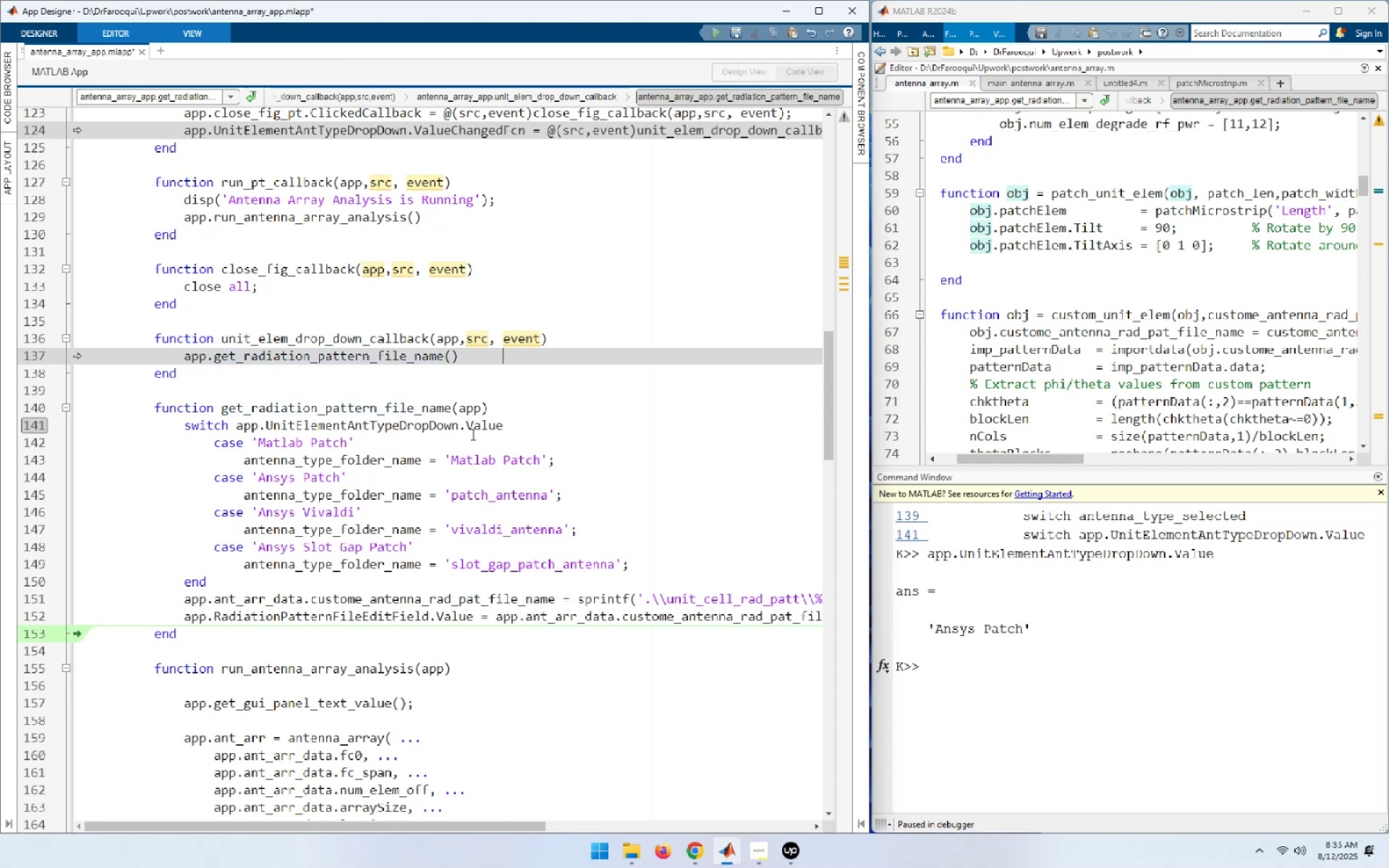 
key(Backspace)
 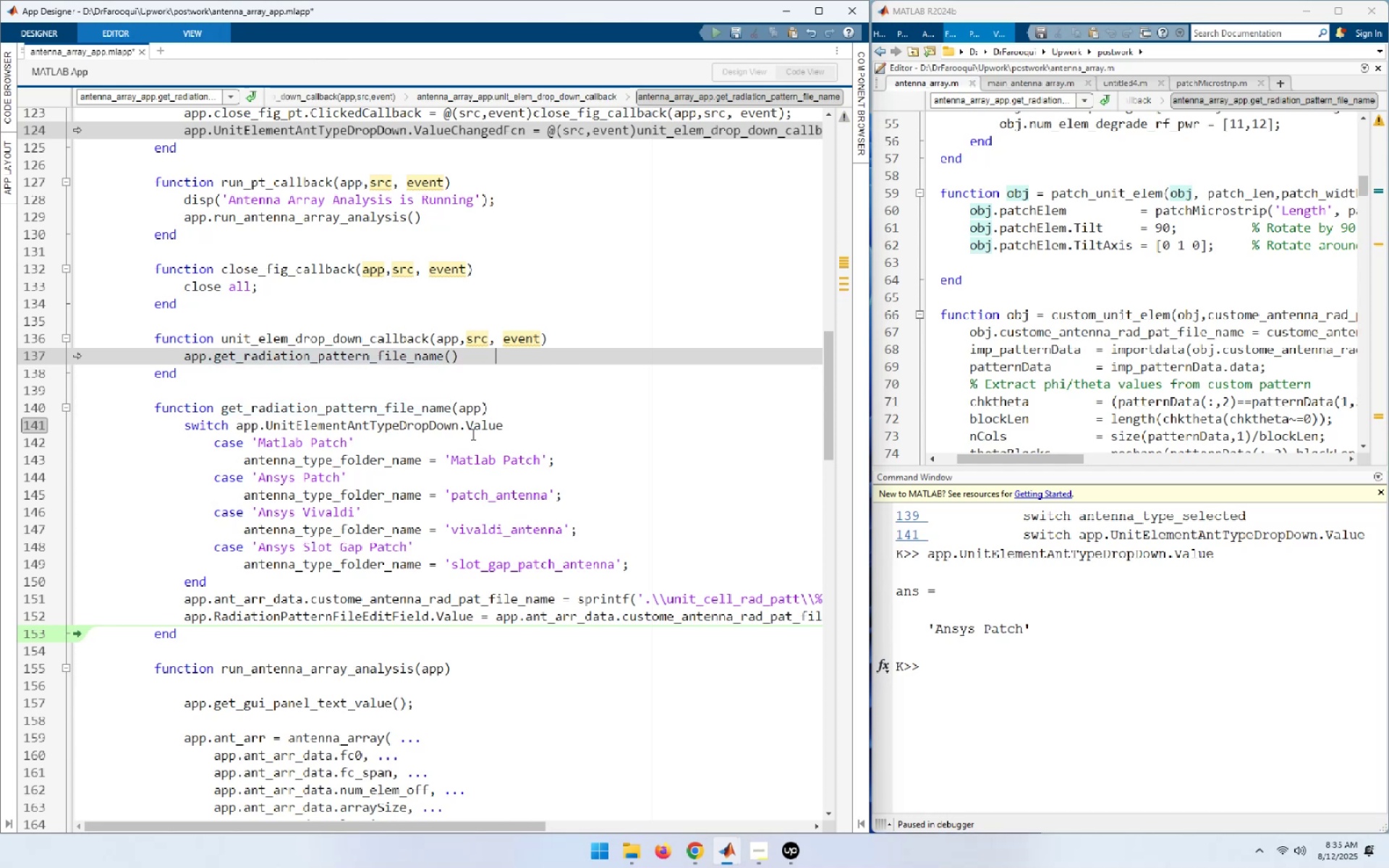 
key(Backspace)
 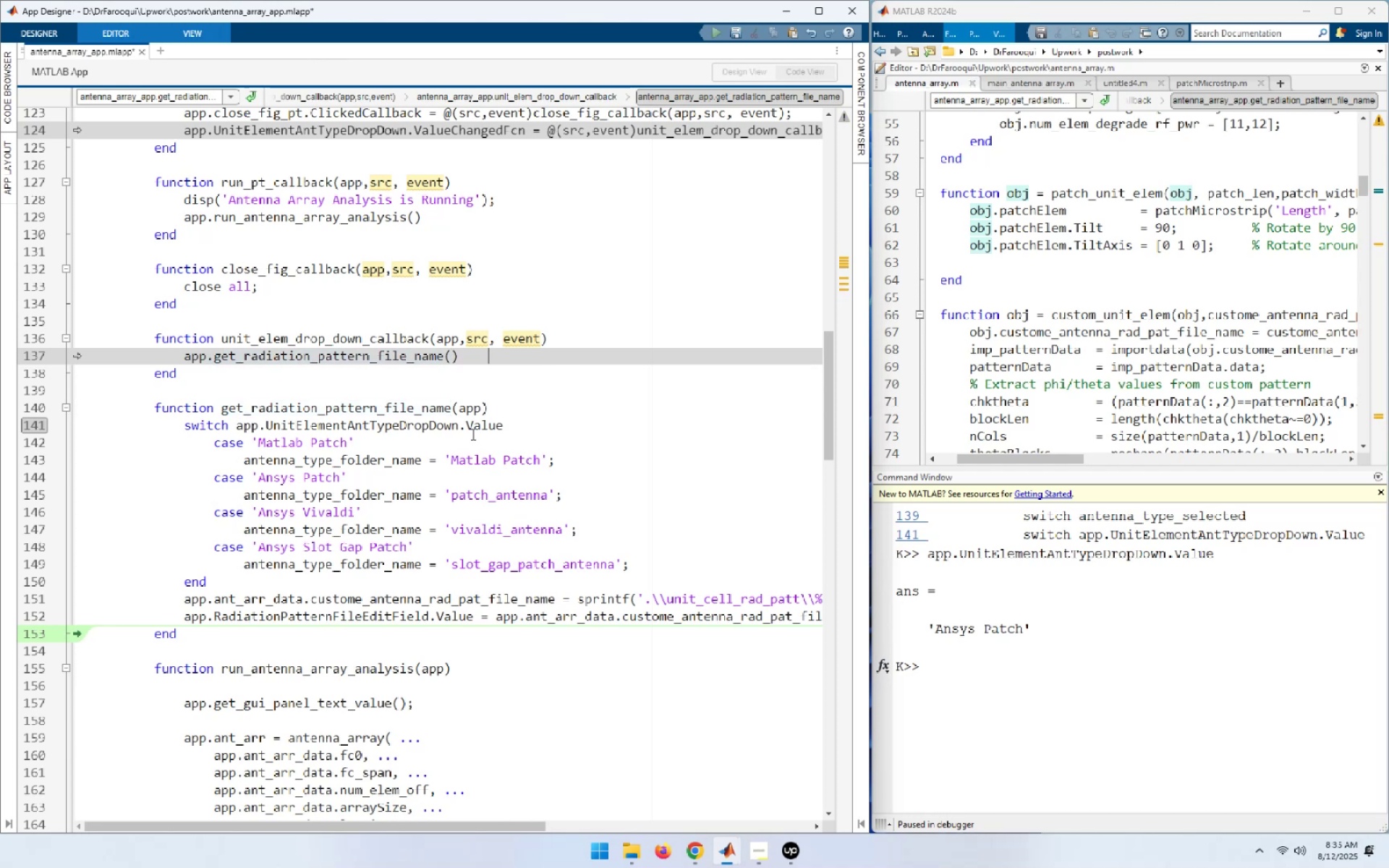 
key(Backspace)
 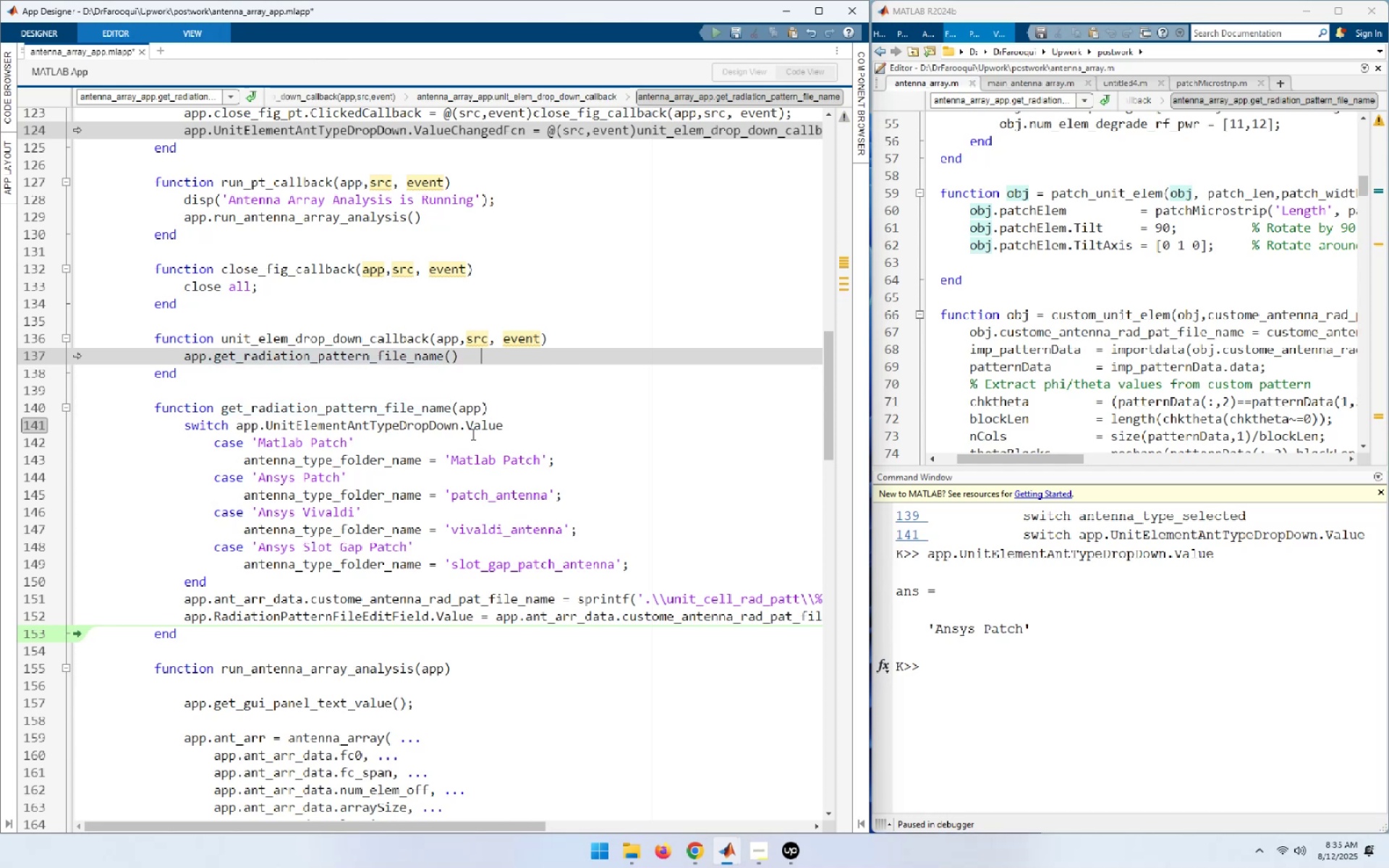 
key(Backspace)
 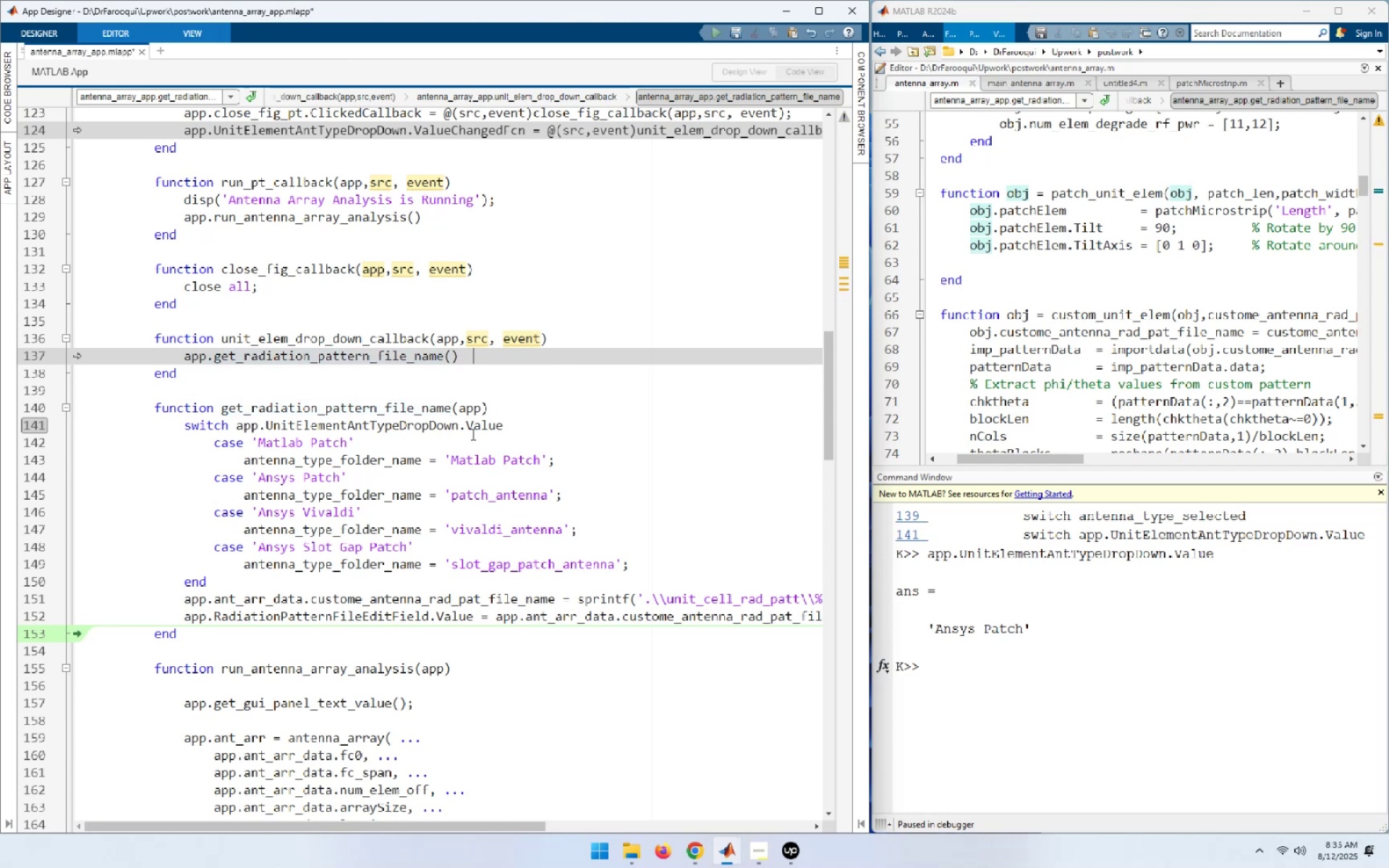 
key(Backspace)
 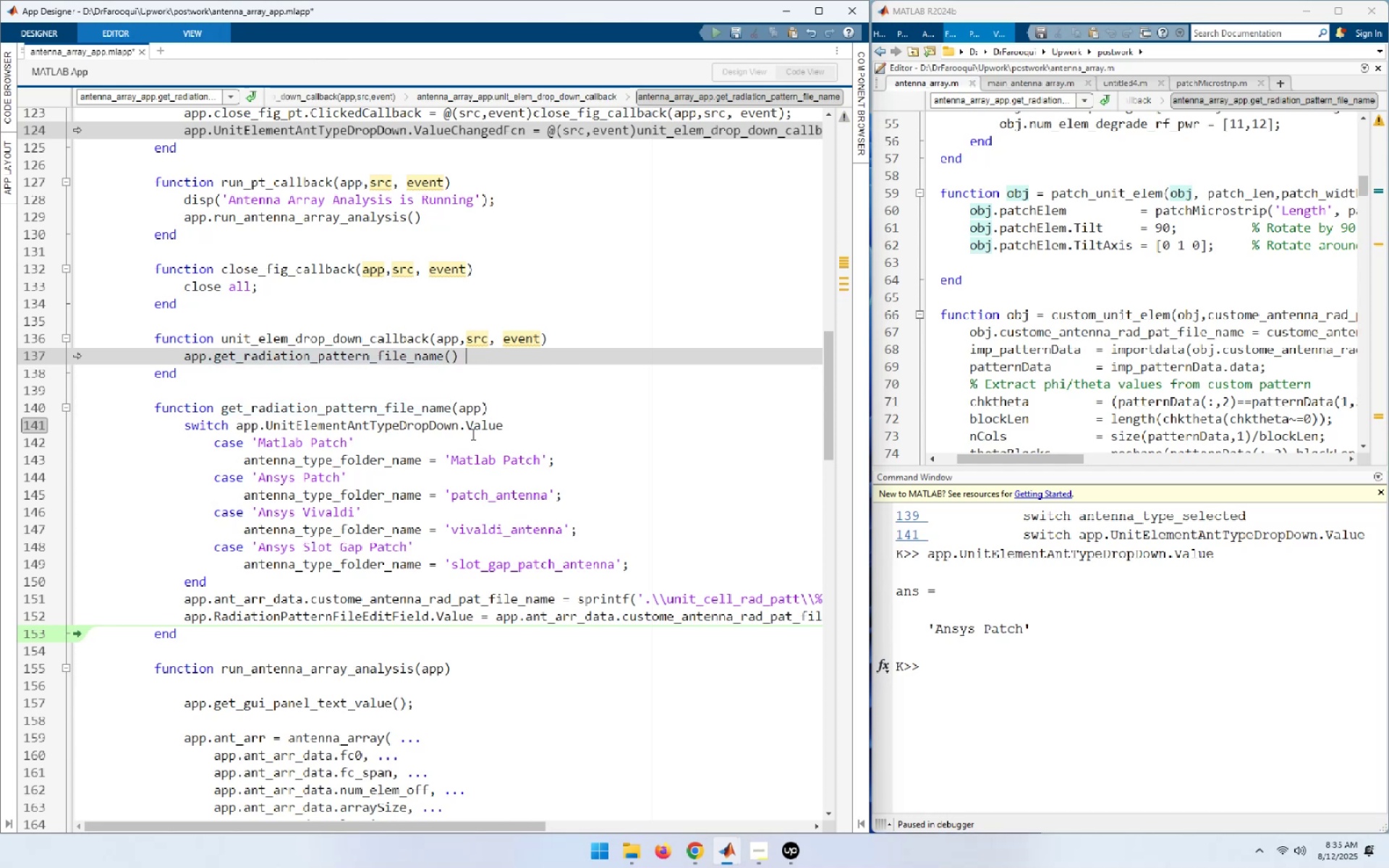 
key(Backspace)
 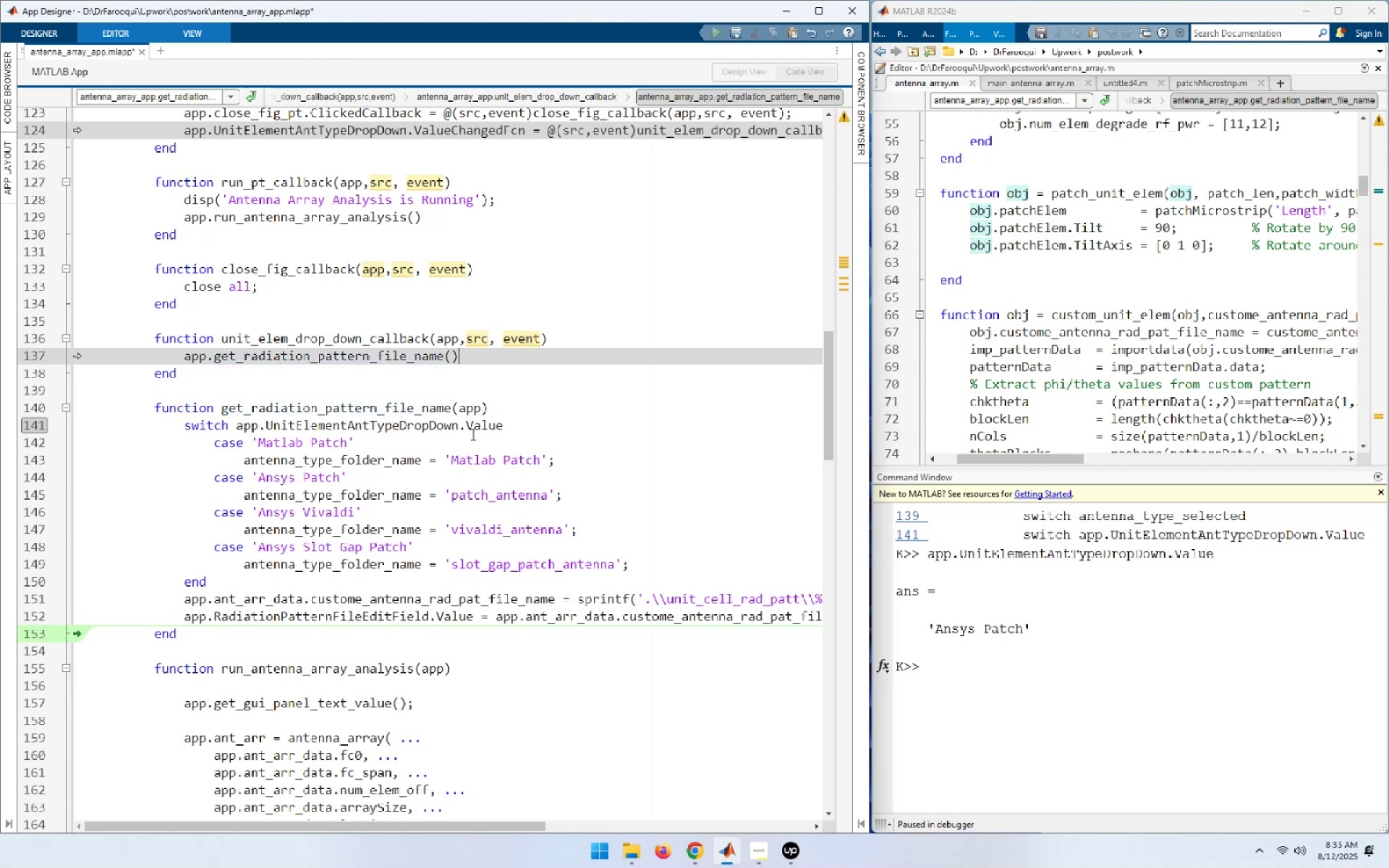 
key(Semicolon)
 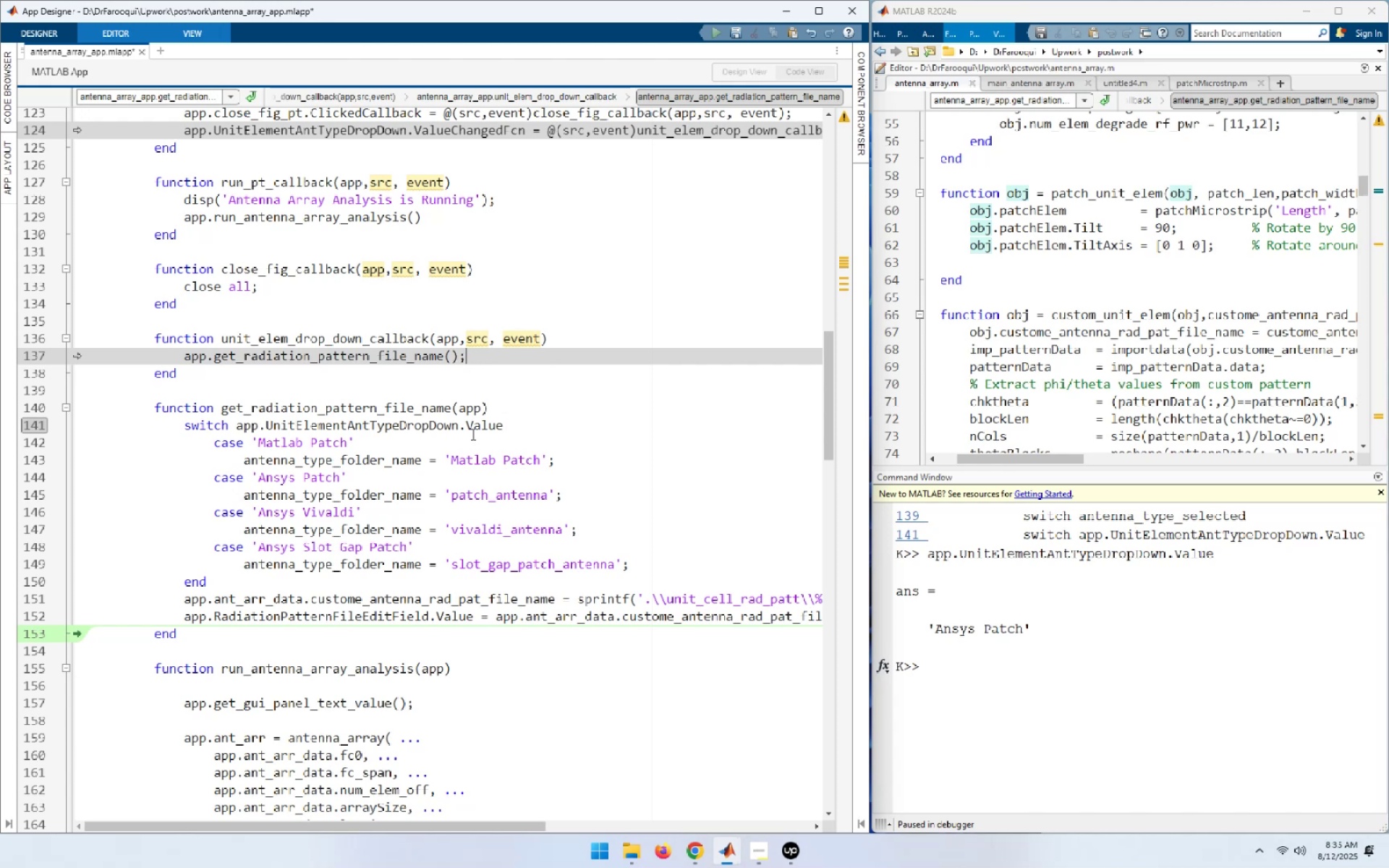 
key(Home)
 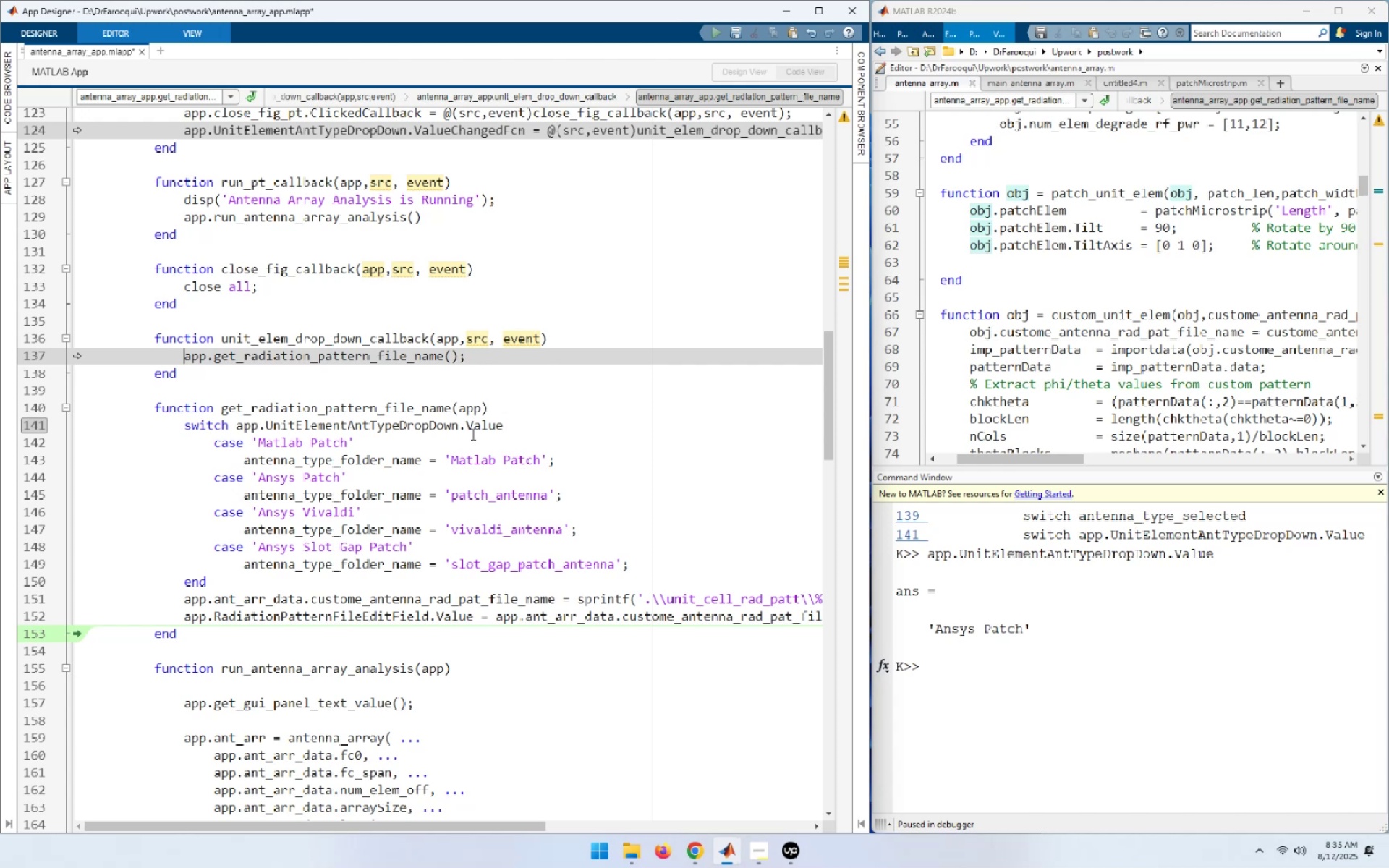 
key(Shift+End)
 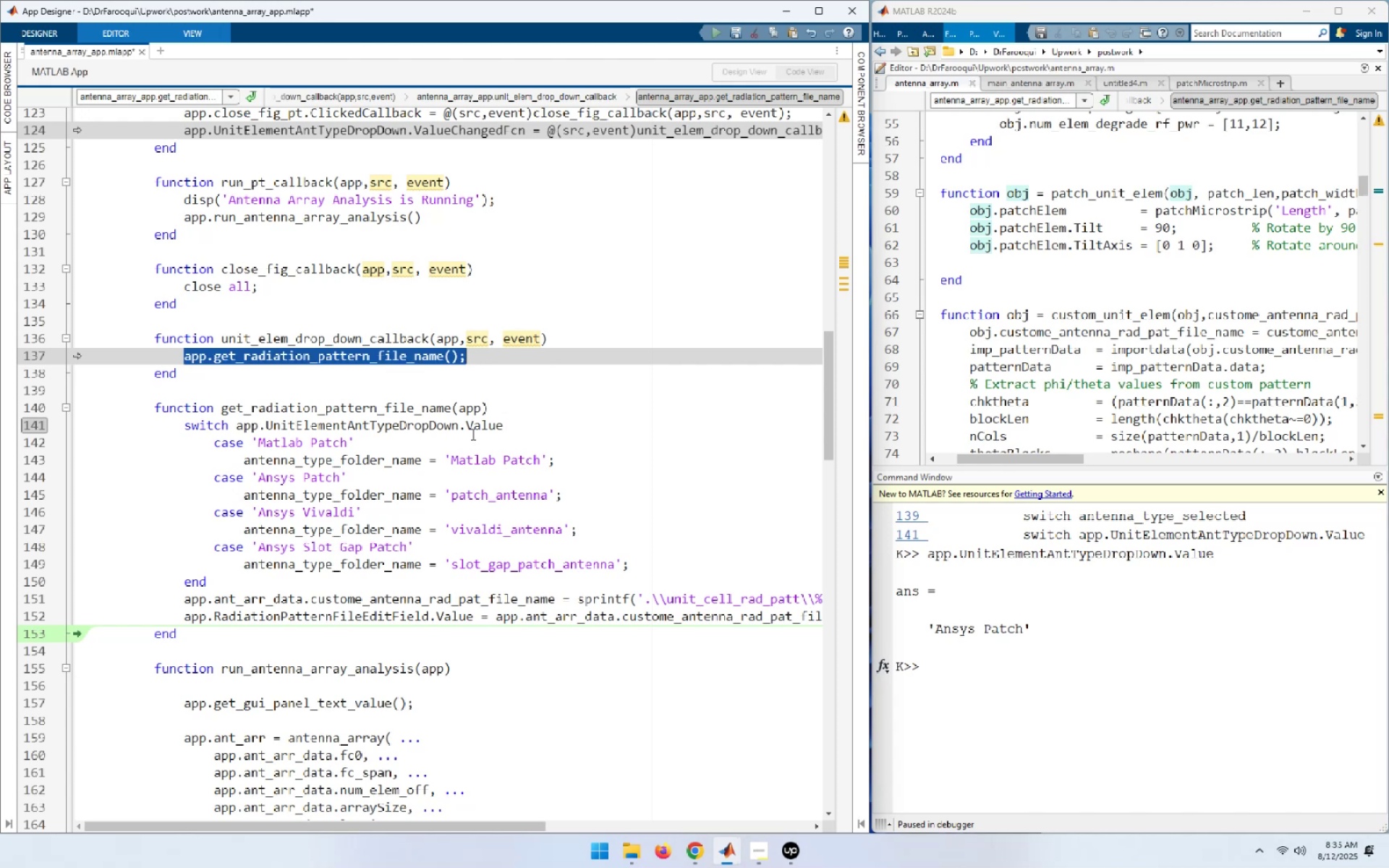 
key(Control+C)
 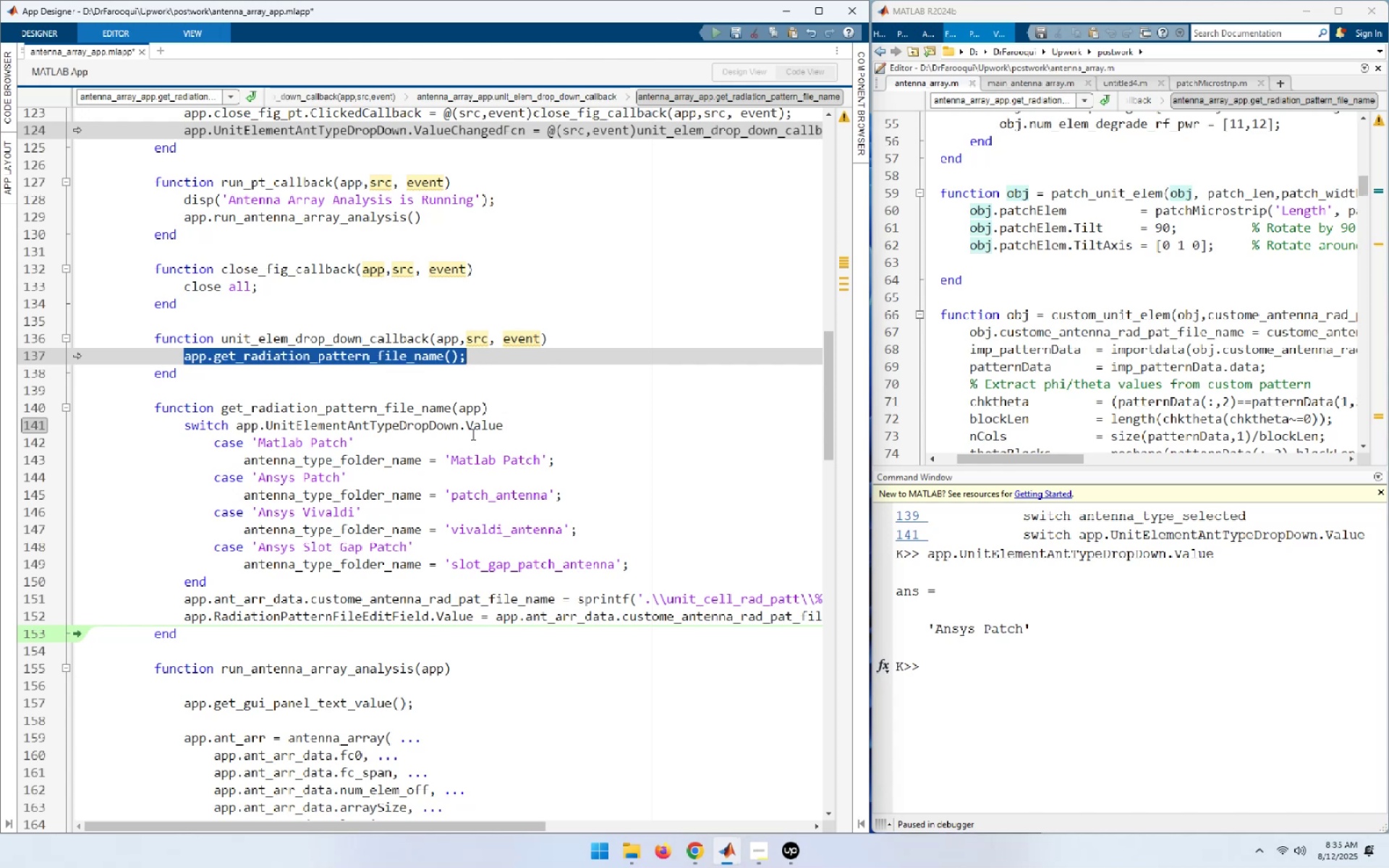 
key(Control+S)
 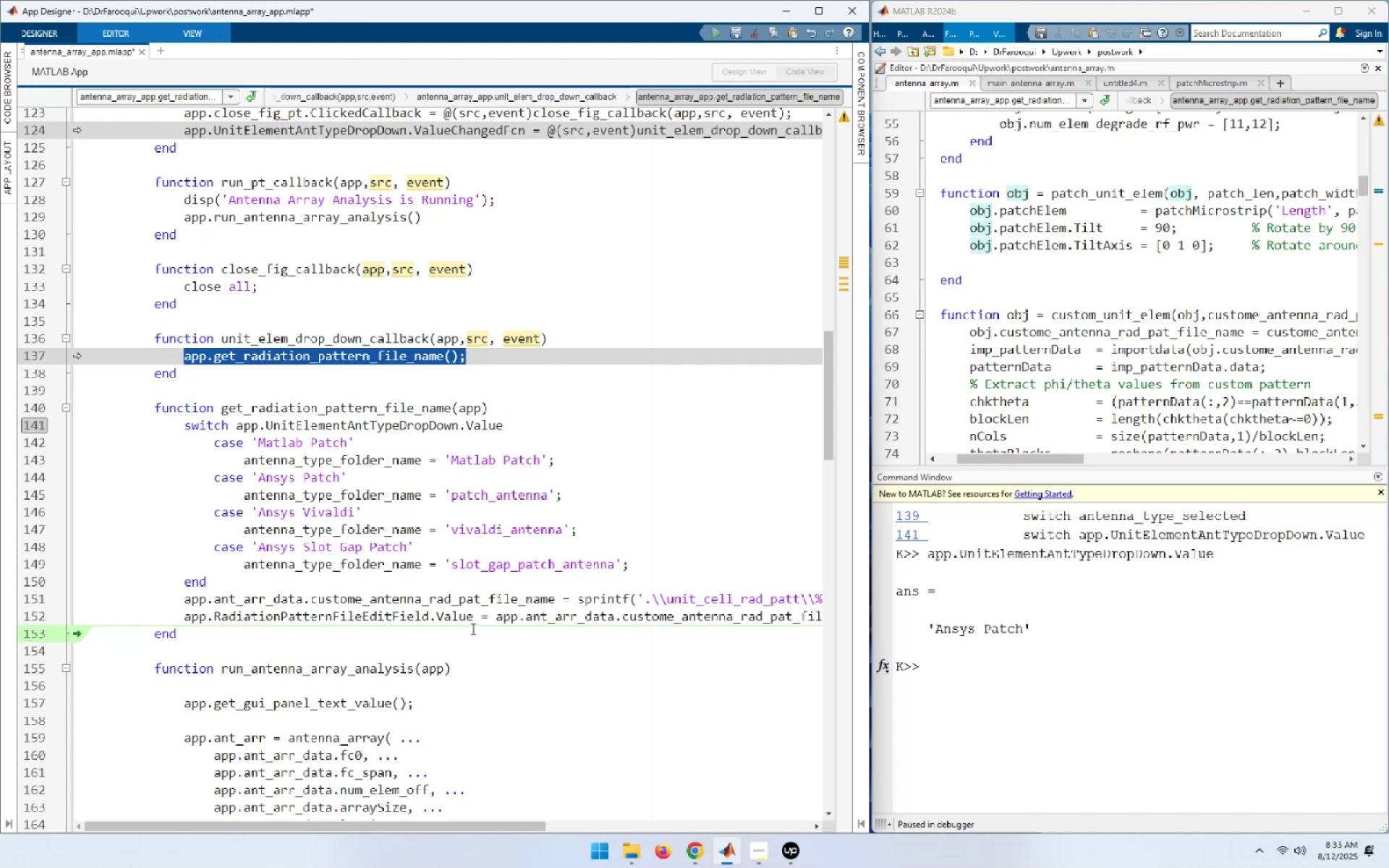 
scroll: coordinate [472, 629], scroll_direction: down, amount: 5.0
 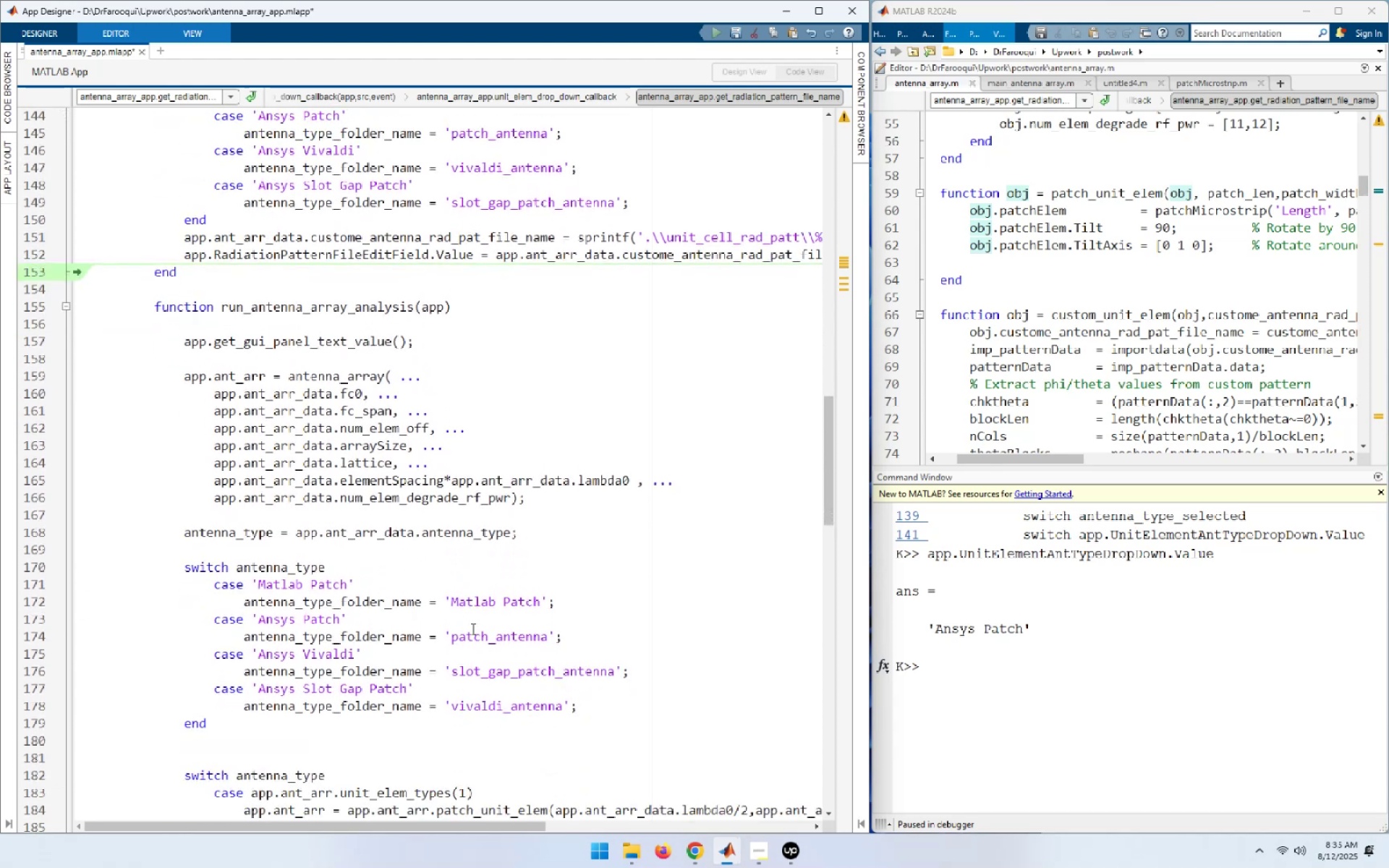 
wait(5.03)
 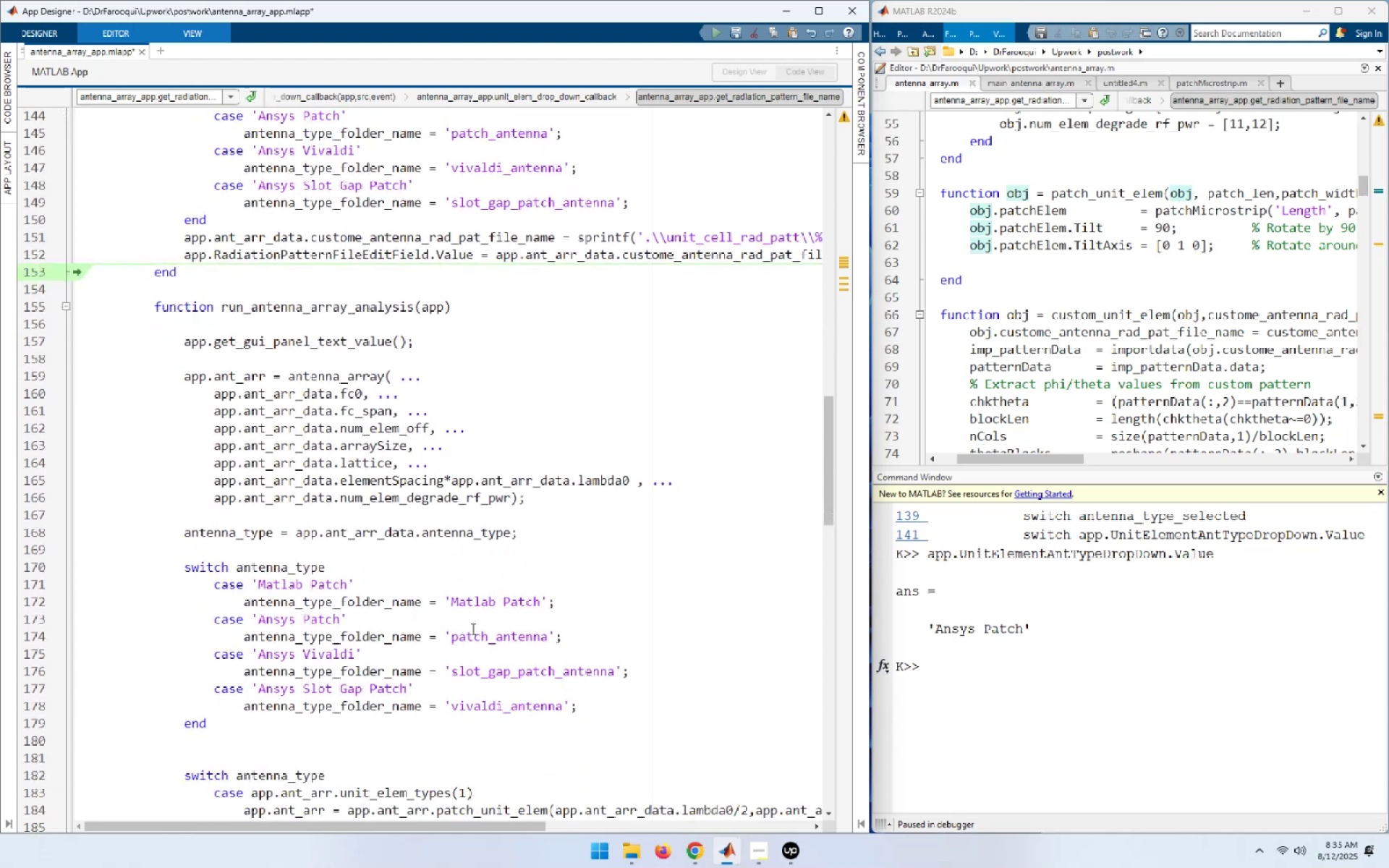 
scroll: coordinate [472, 629], scroll_direction: down, amount: 2.0
 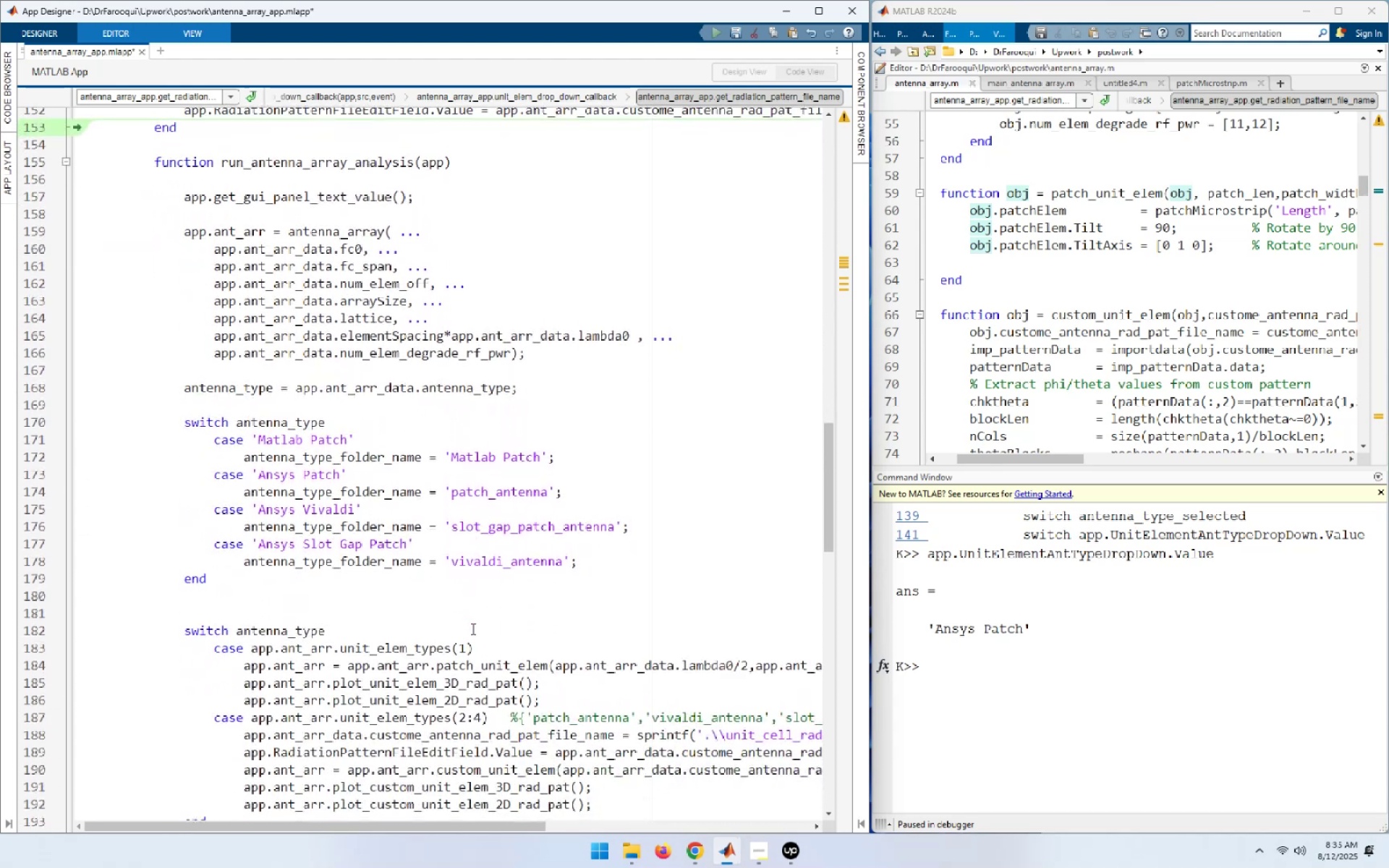 
scroll: coordinate [384, 532], scroll_direction: up, amount: 4.0
 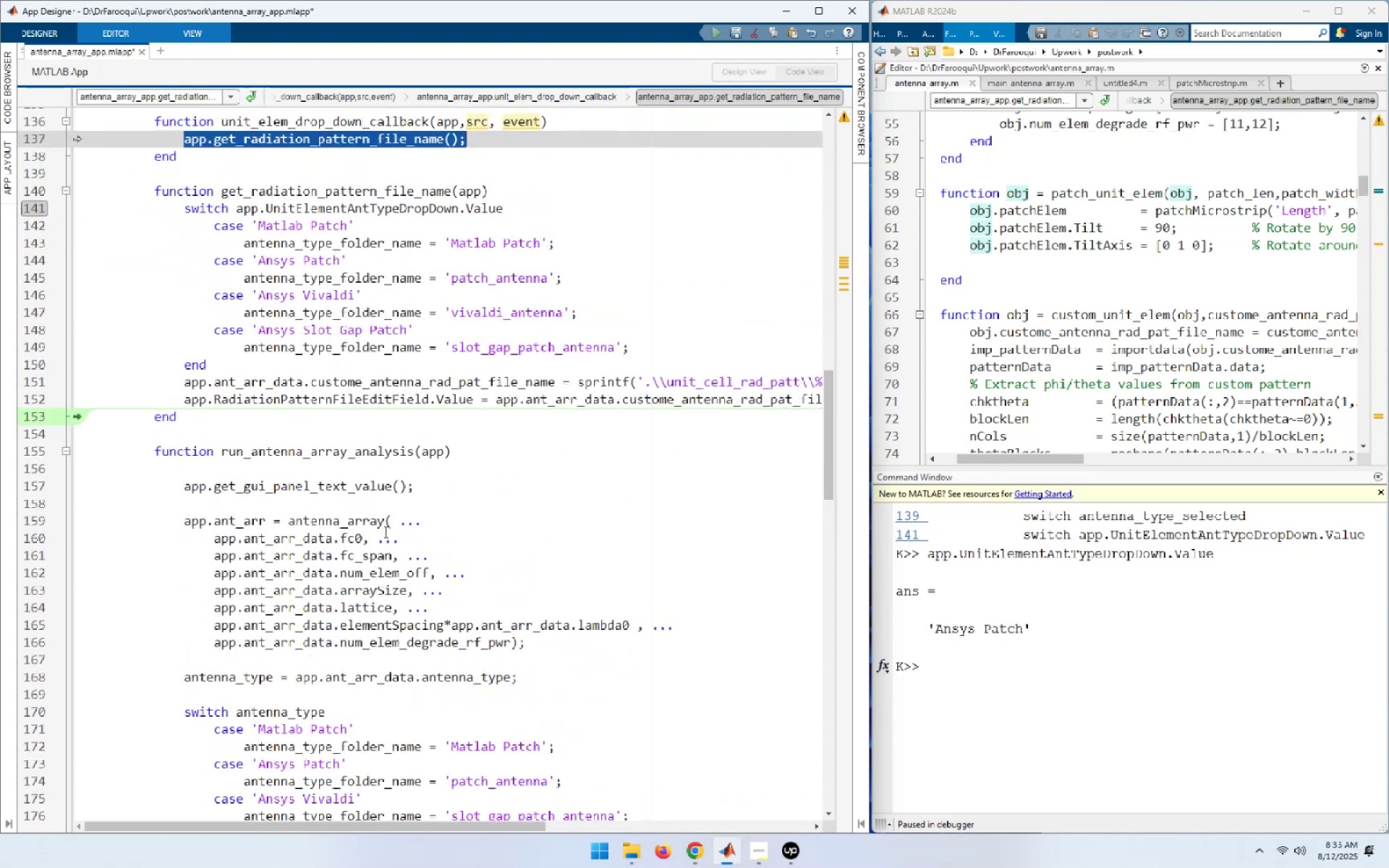 
scroll: coordinate [384, 532], scroll_direction: down, amount: 3.0
 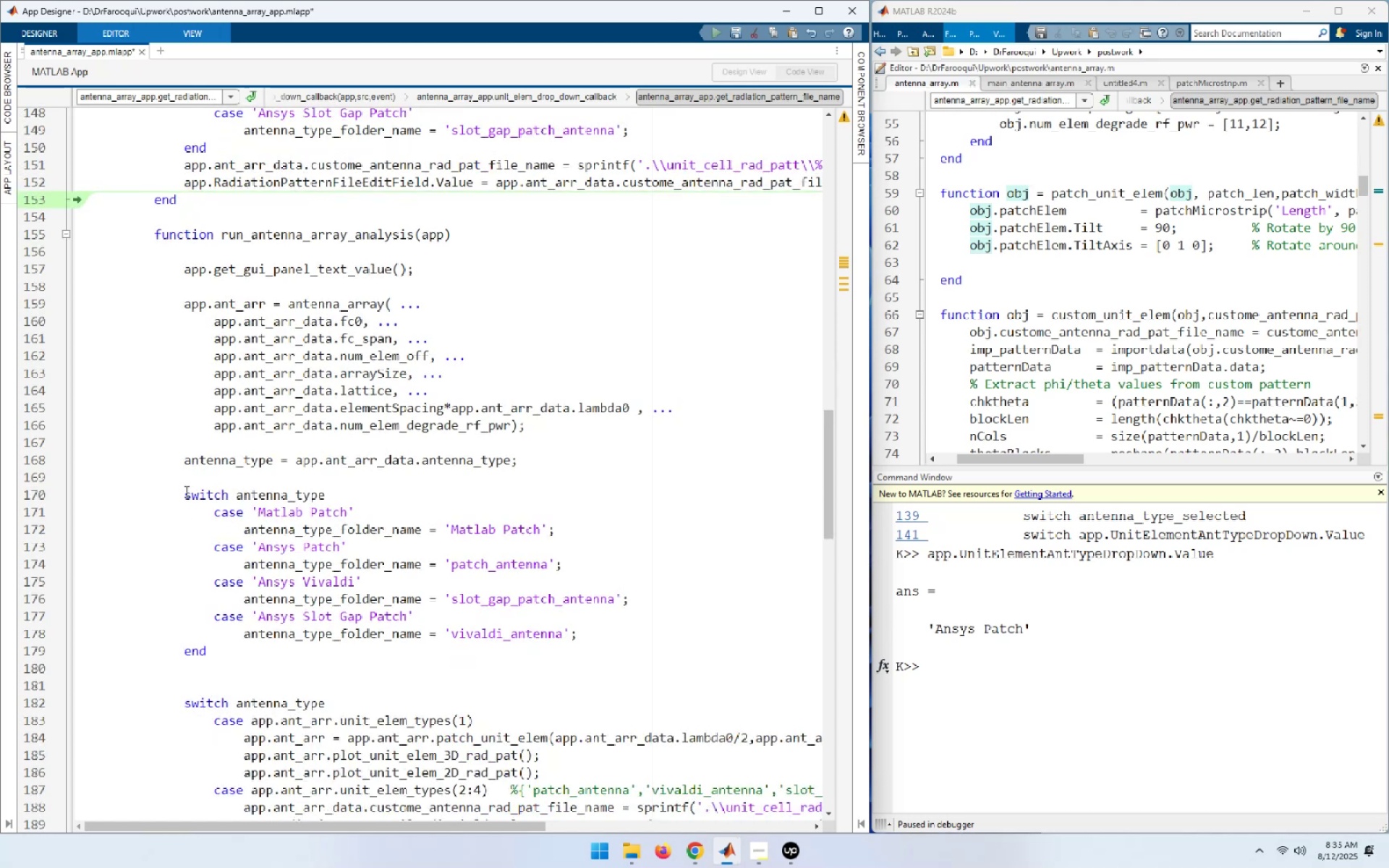 
left_click_drag(start_coordinate=[181, 492], to_coordinate=[223, 648])
 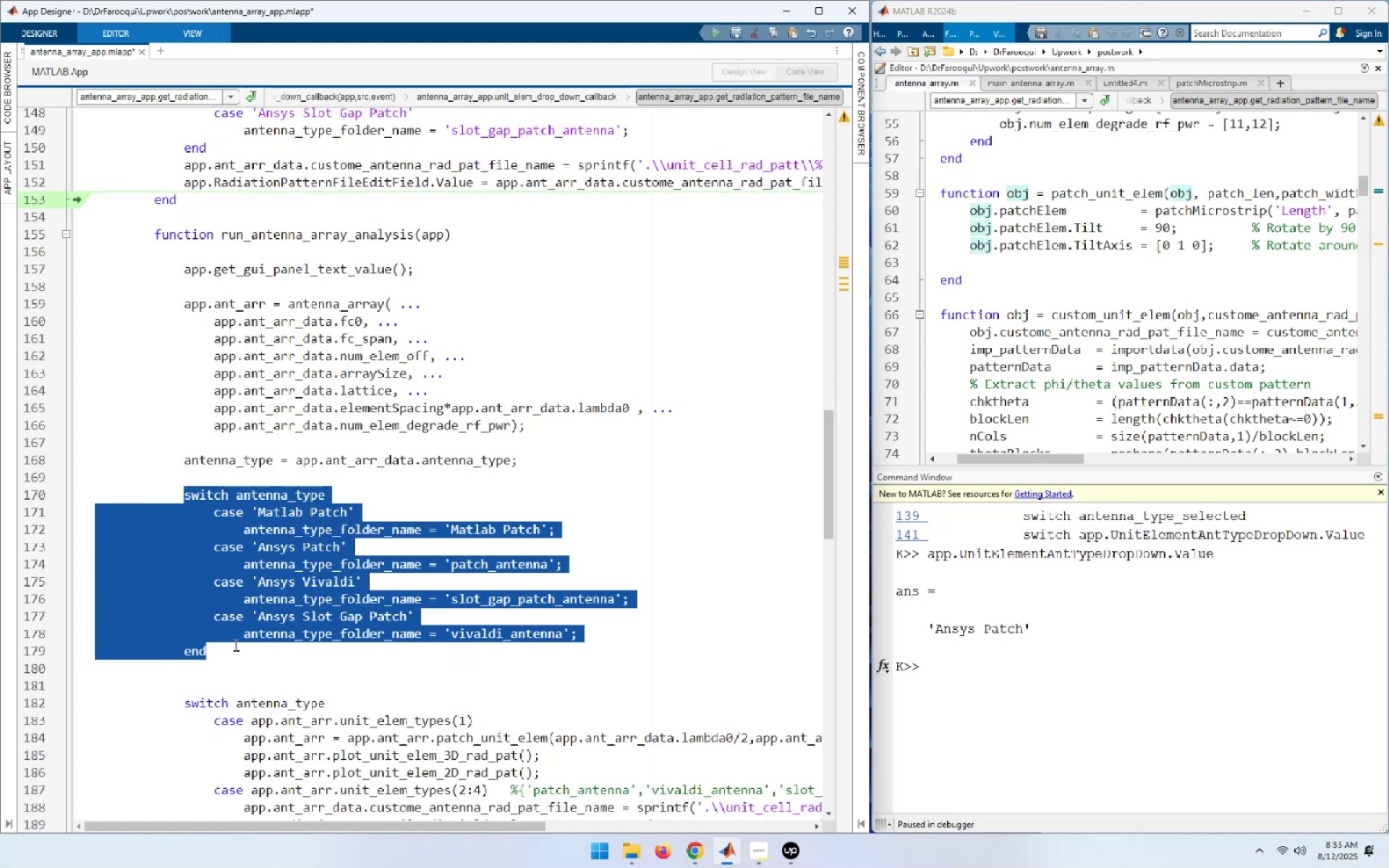 
scroll: coordinate [501, 711], scroll_direction: down, amount: 2.0
 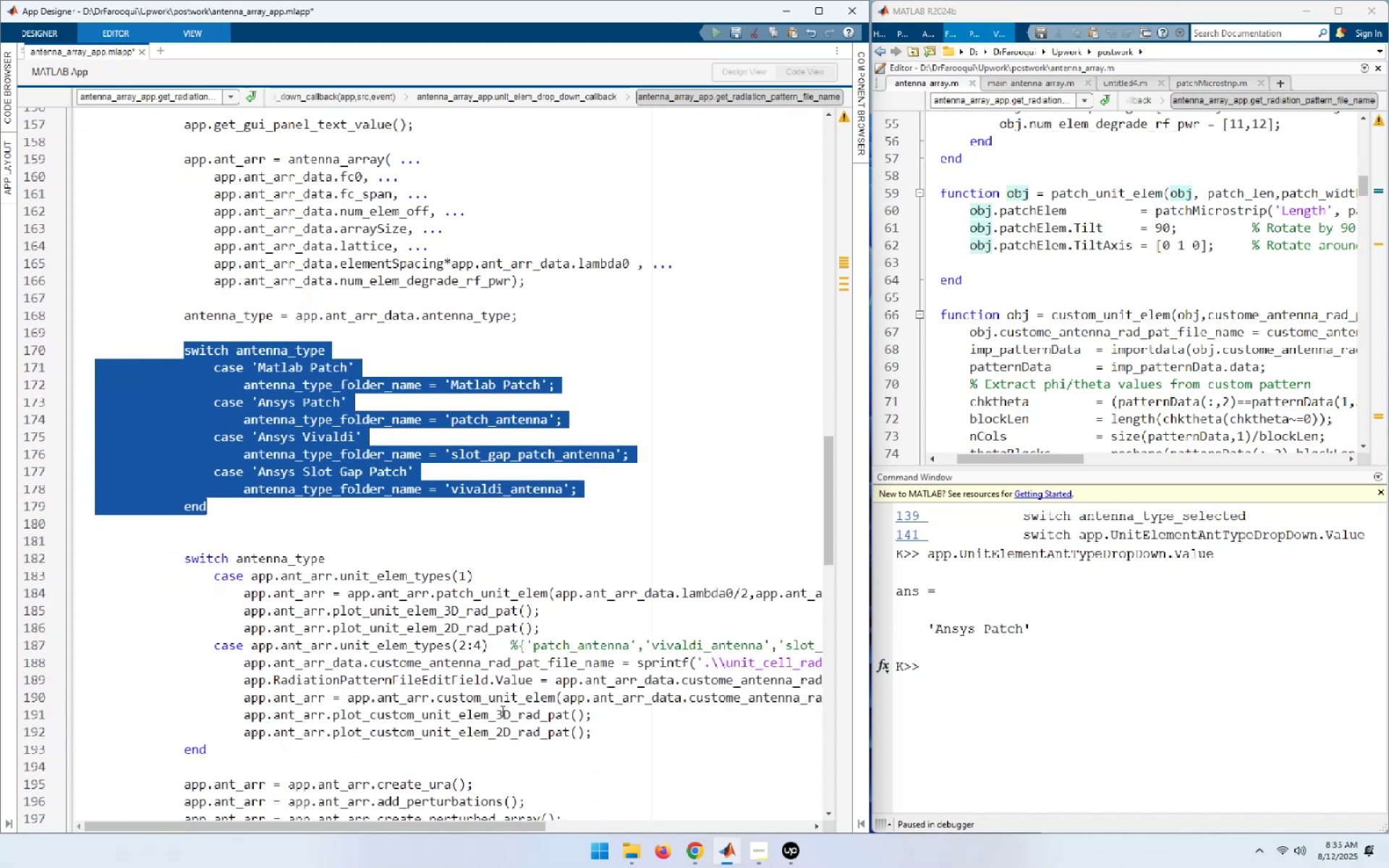 
key(Control+R)
 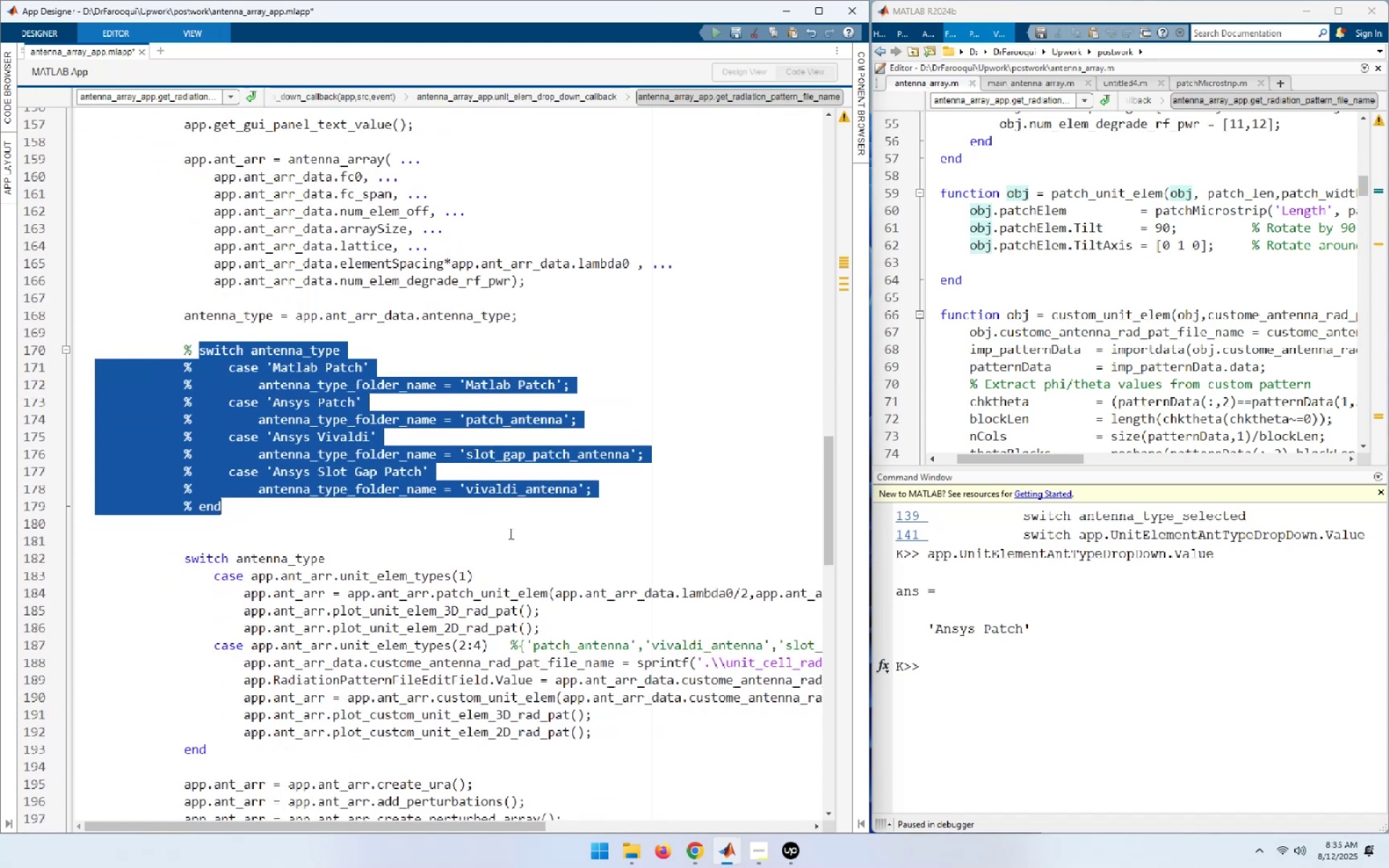 
scroll: coordinate [511, 512], scroll_direction: down, amount: 1.0
 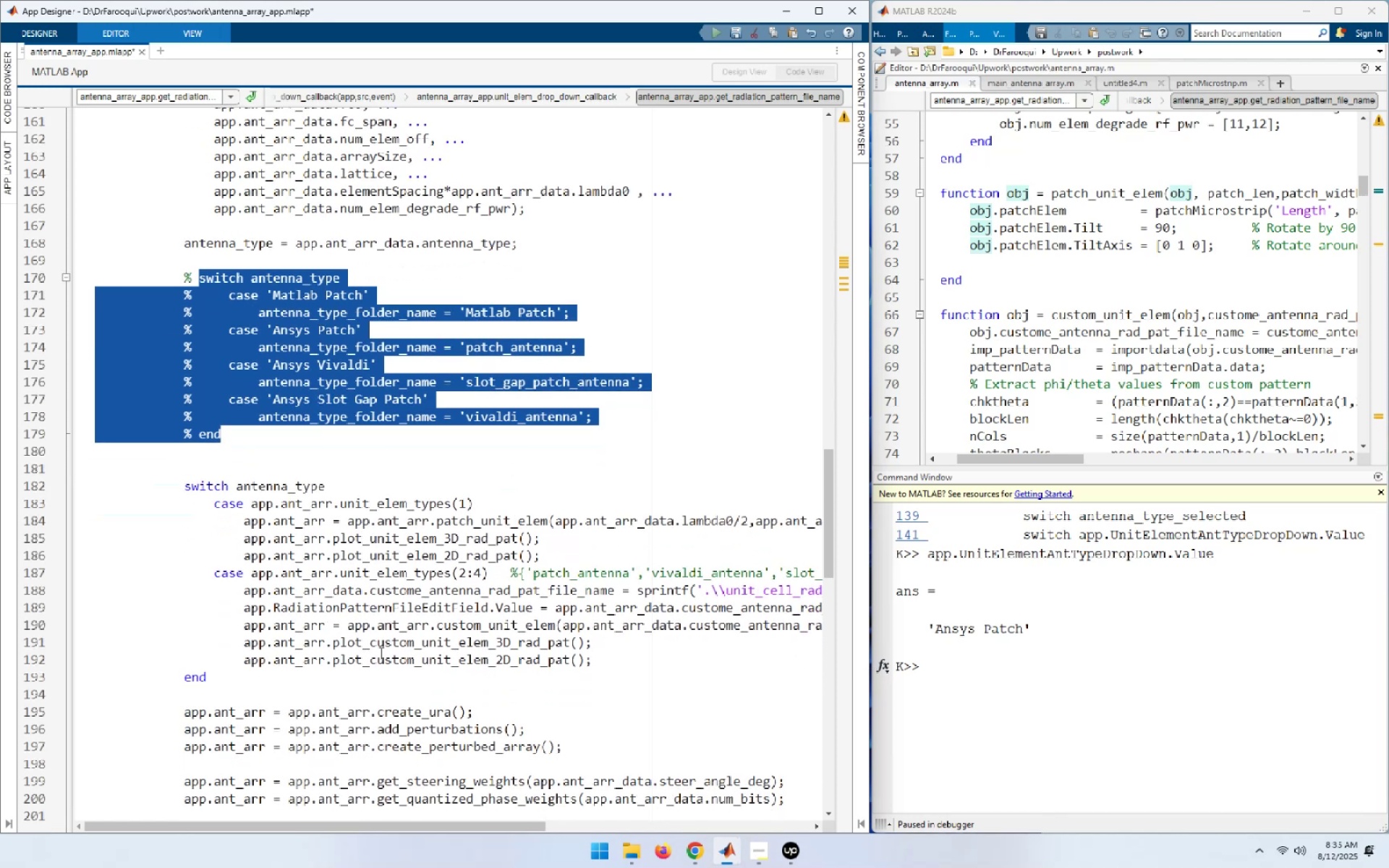 
left_click_drag(start_coordinate=[471, 830], to_coordinate=[445, 804])
 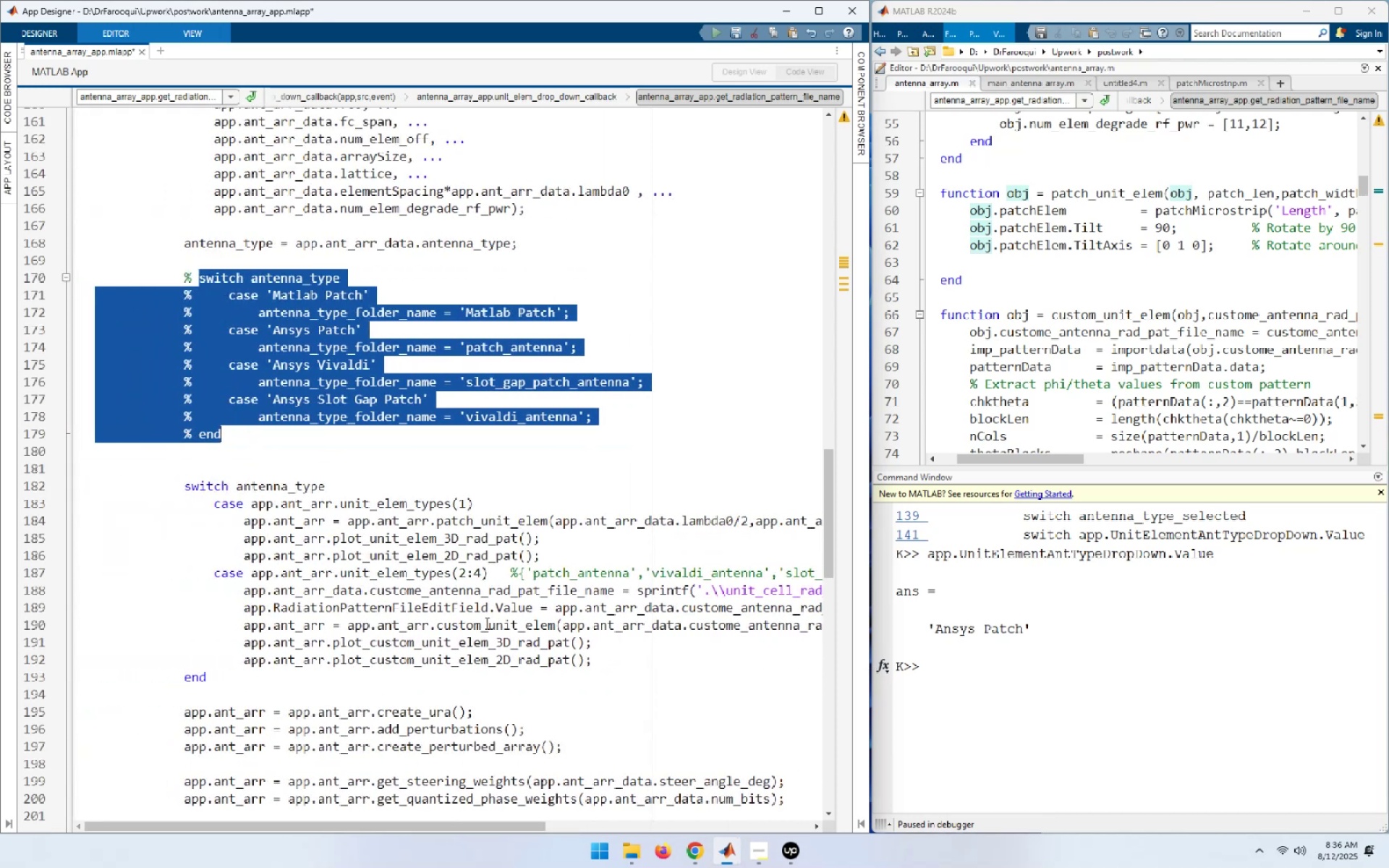 
left_click([485, 623])
 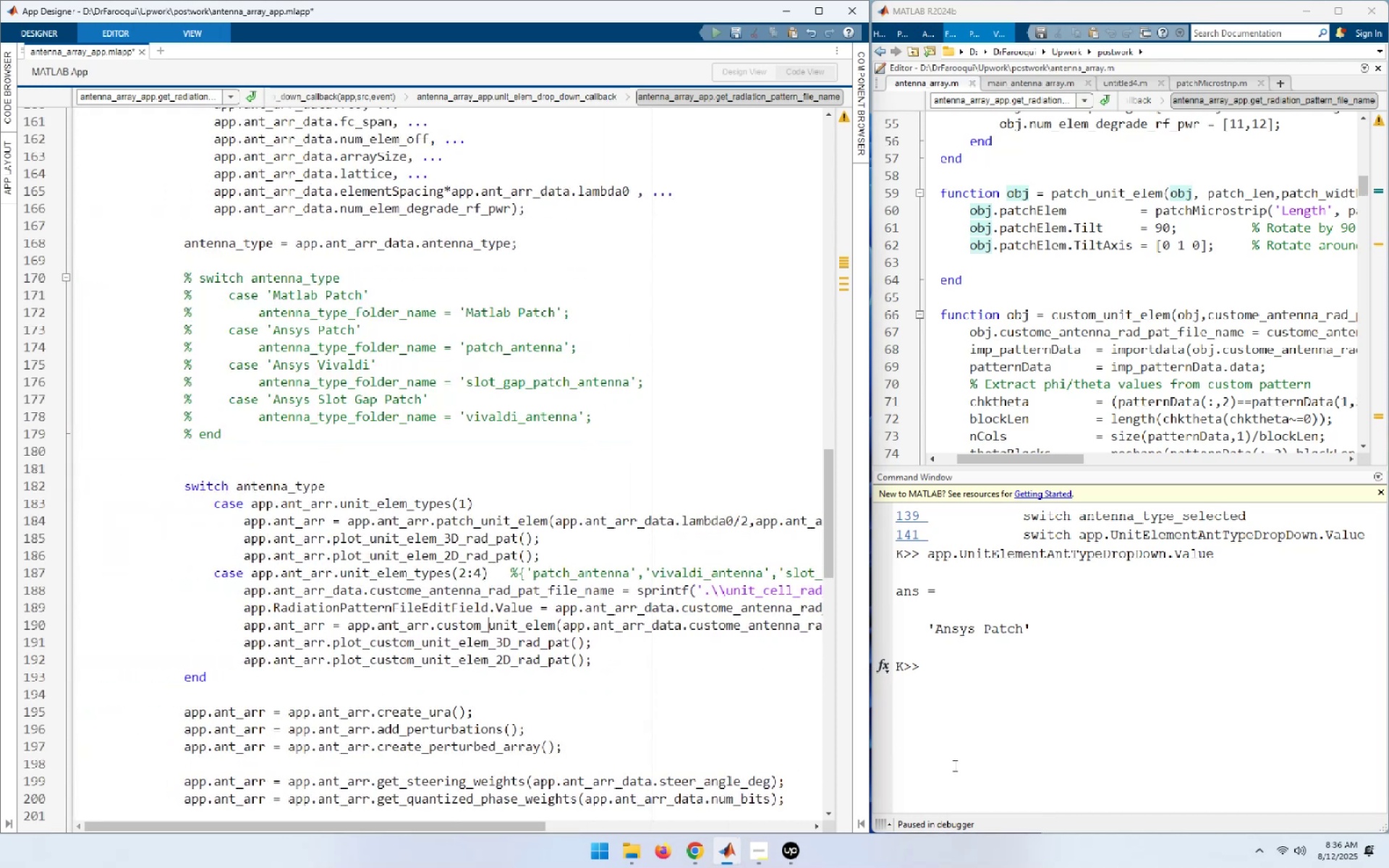 
key(ArrowUp)
 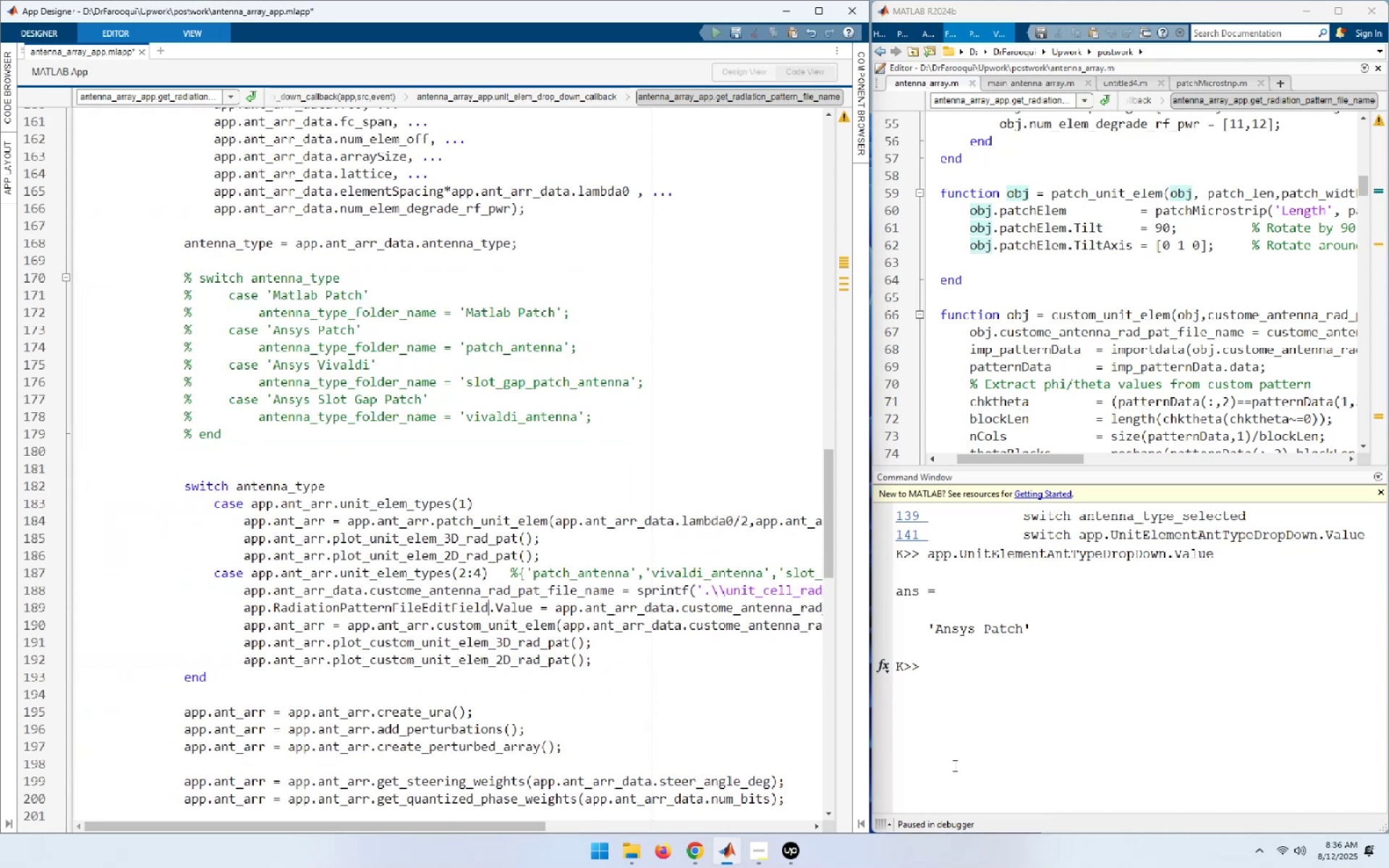 
key(Home)
 